 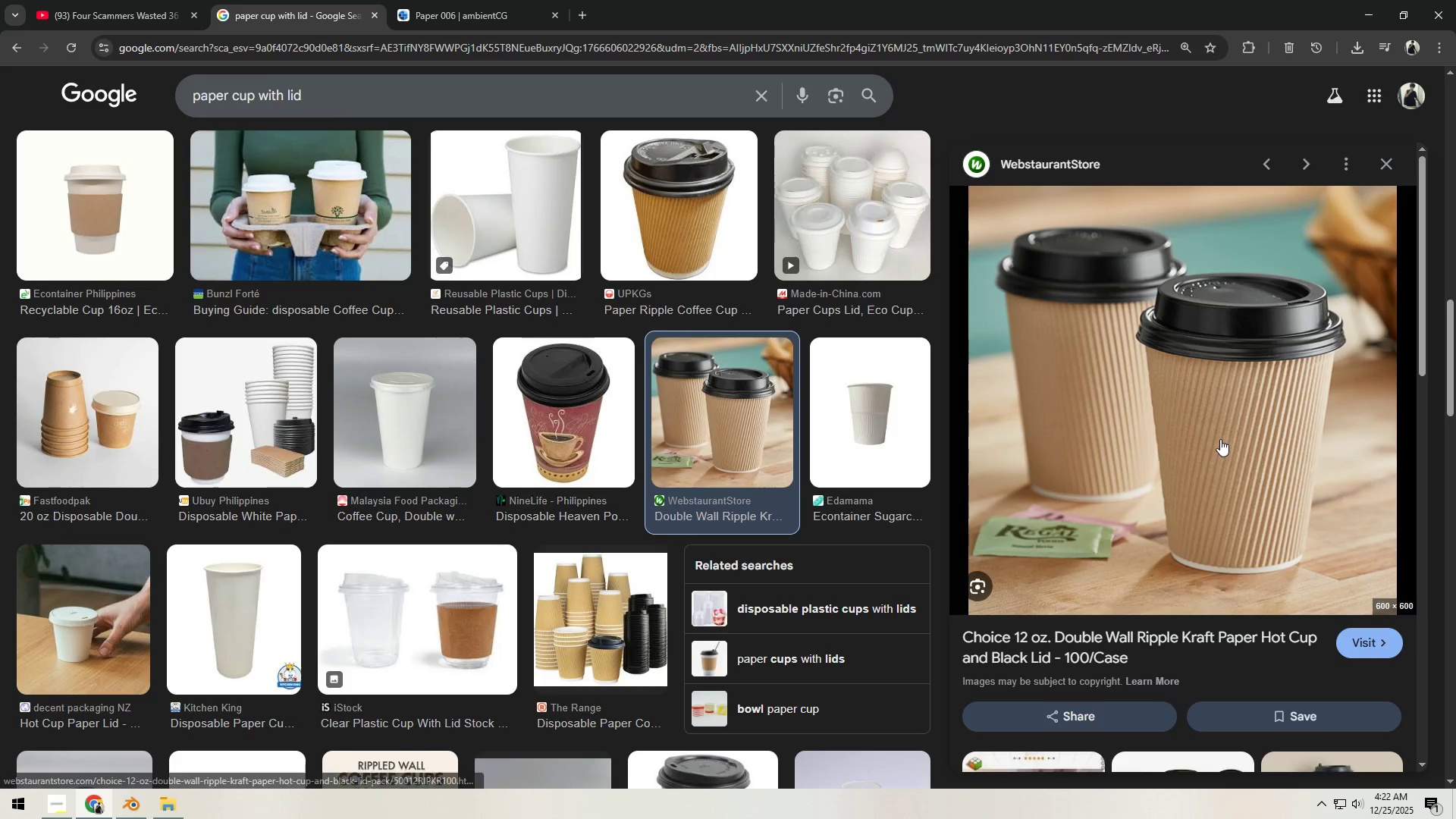 
mouse_move([821, 222])
 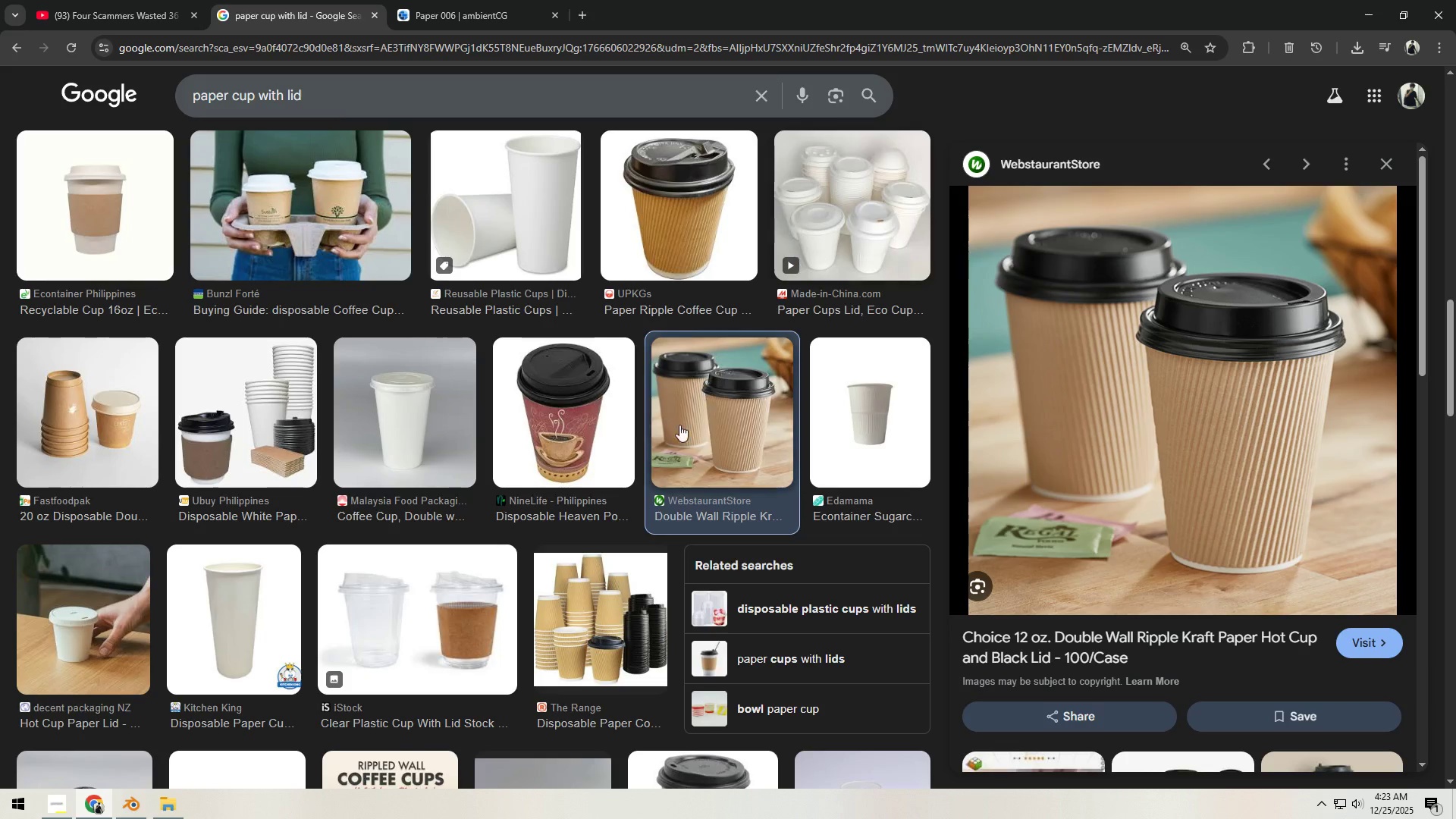 
scroll: coordinate [669, 437], scroll_direction: down, amount: 14.0
 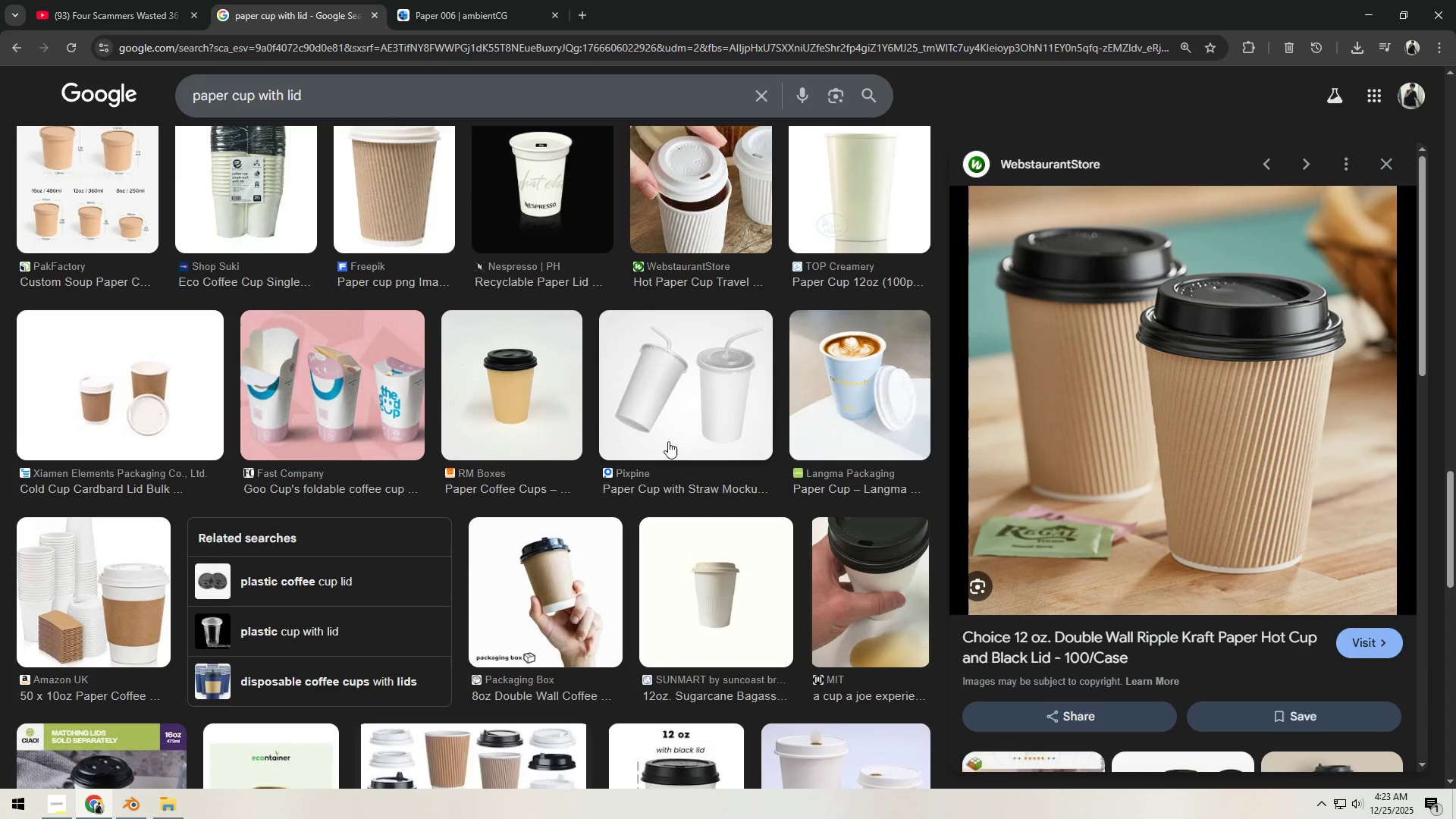 
left_click_drag(start_coordinate=[331, 94], to_coordinate=[106, 75])
 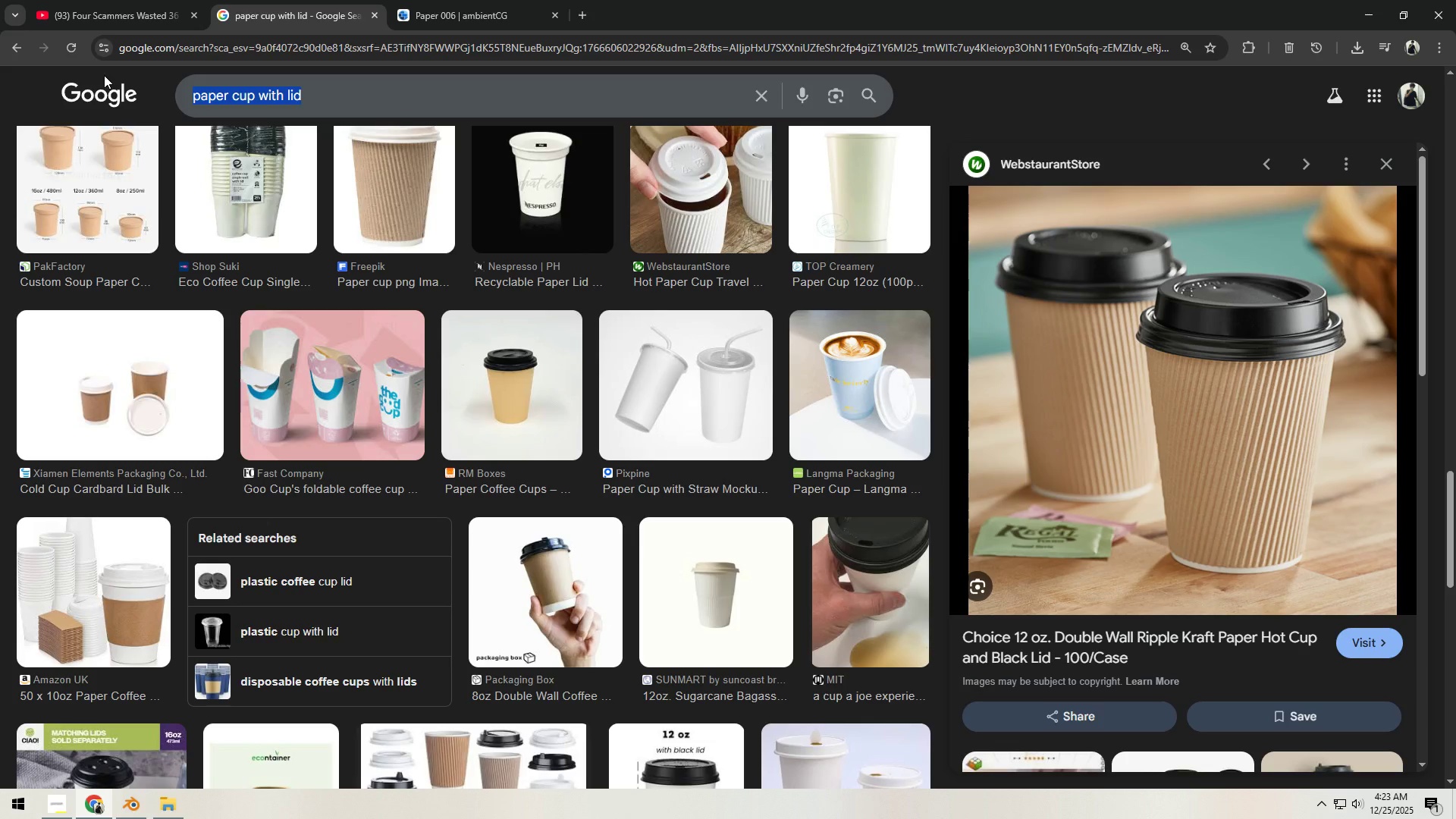 
type(do paper cup have seams)
 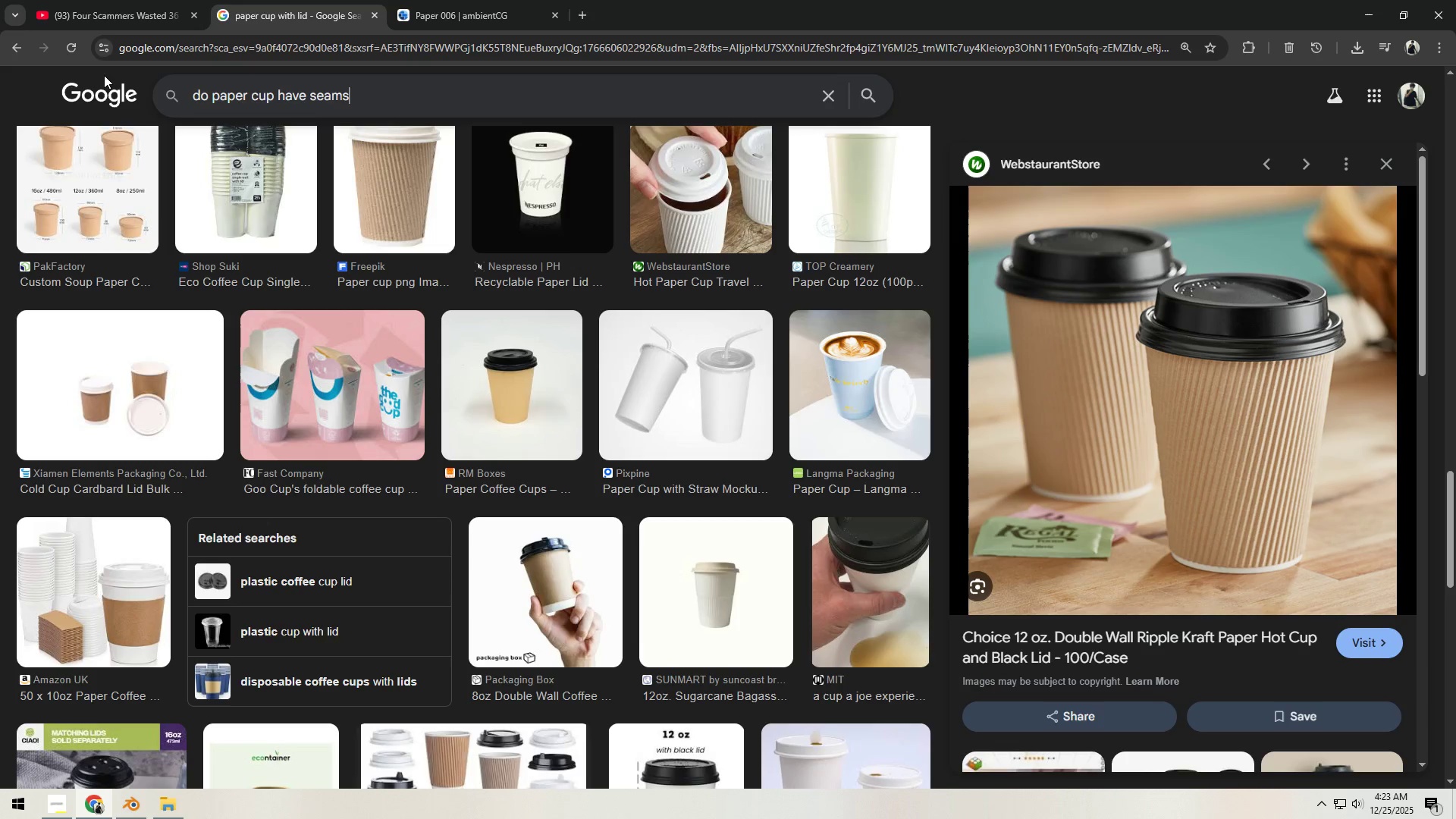 
key(Enter)
 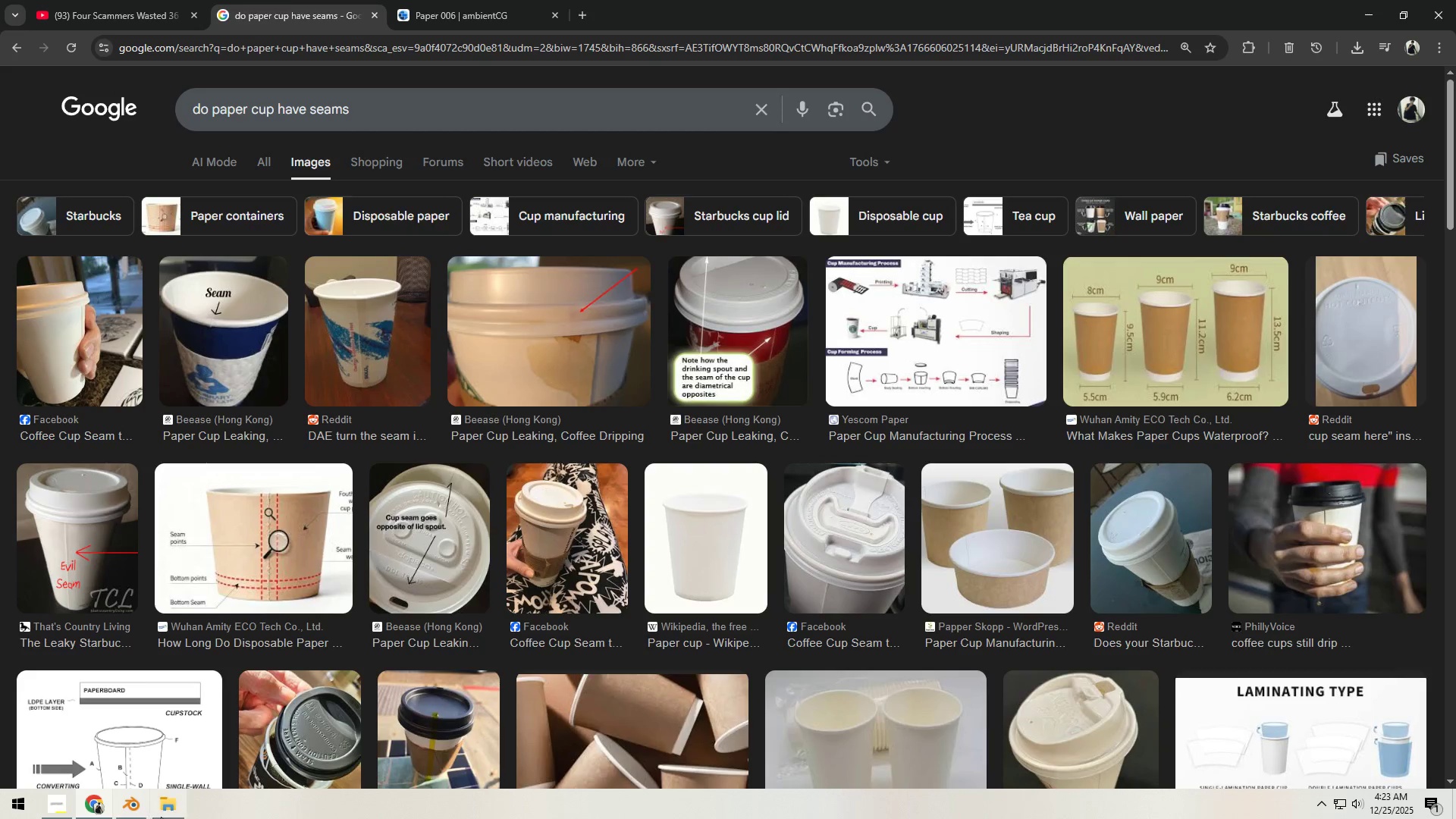 
wait(5.12)
 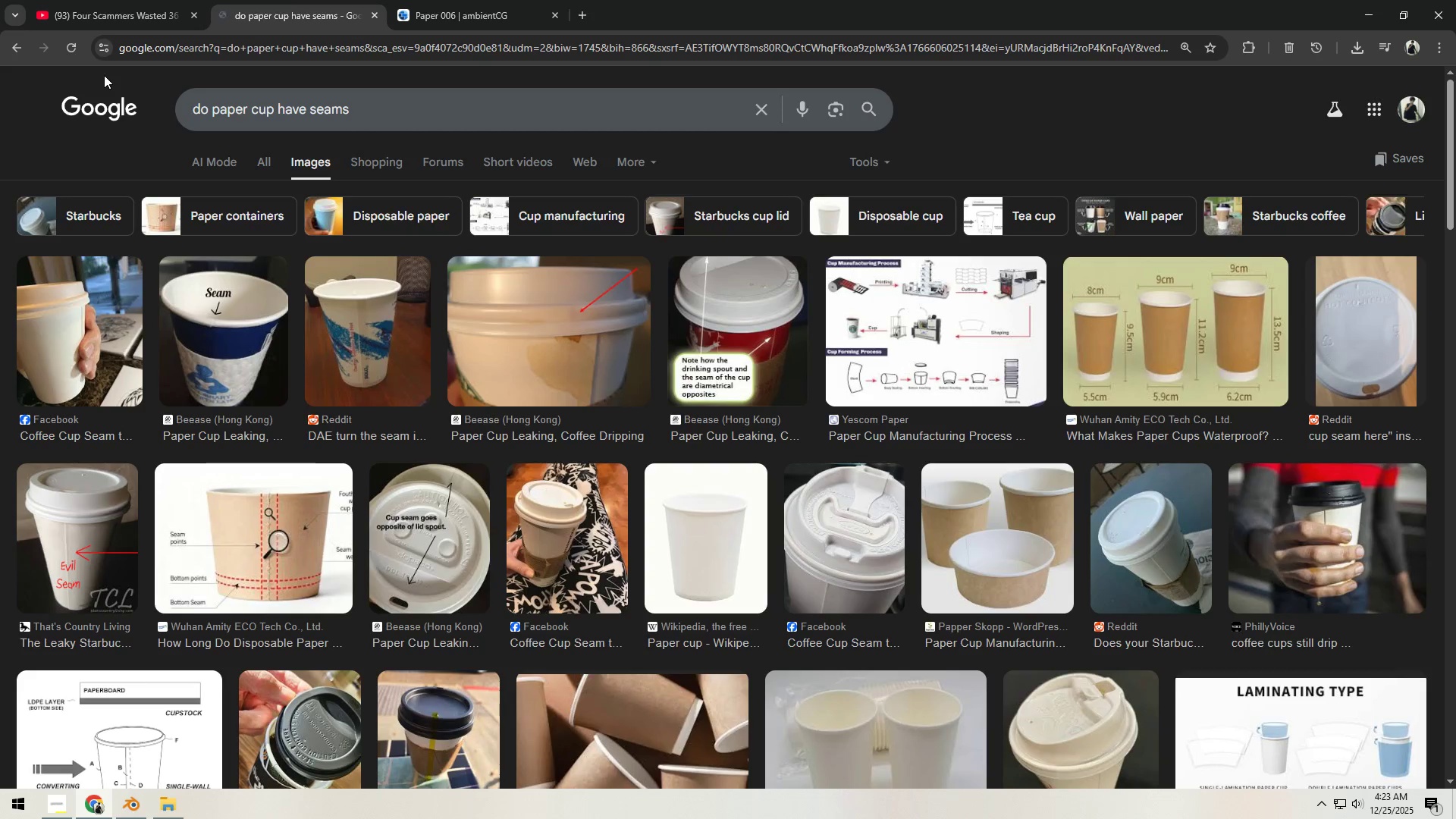 
left_click([133, 809])
 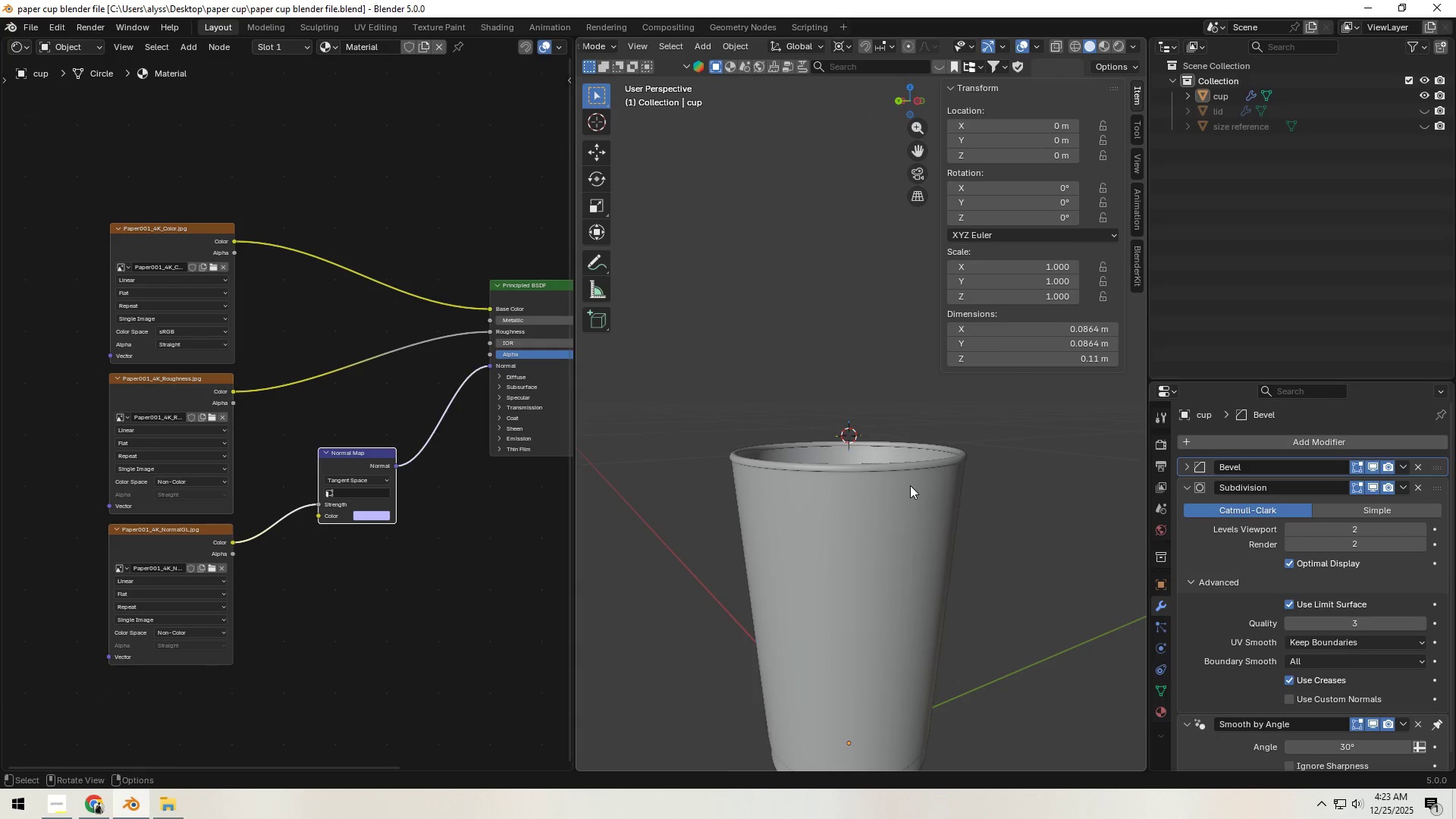 
hold_key(key=ShiftLeft, duration=0.36)
 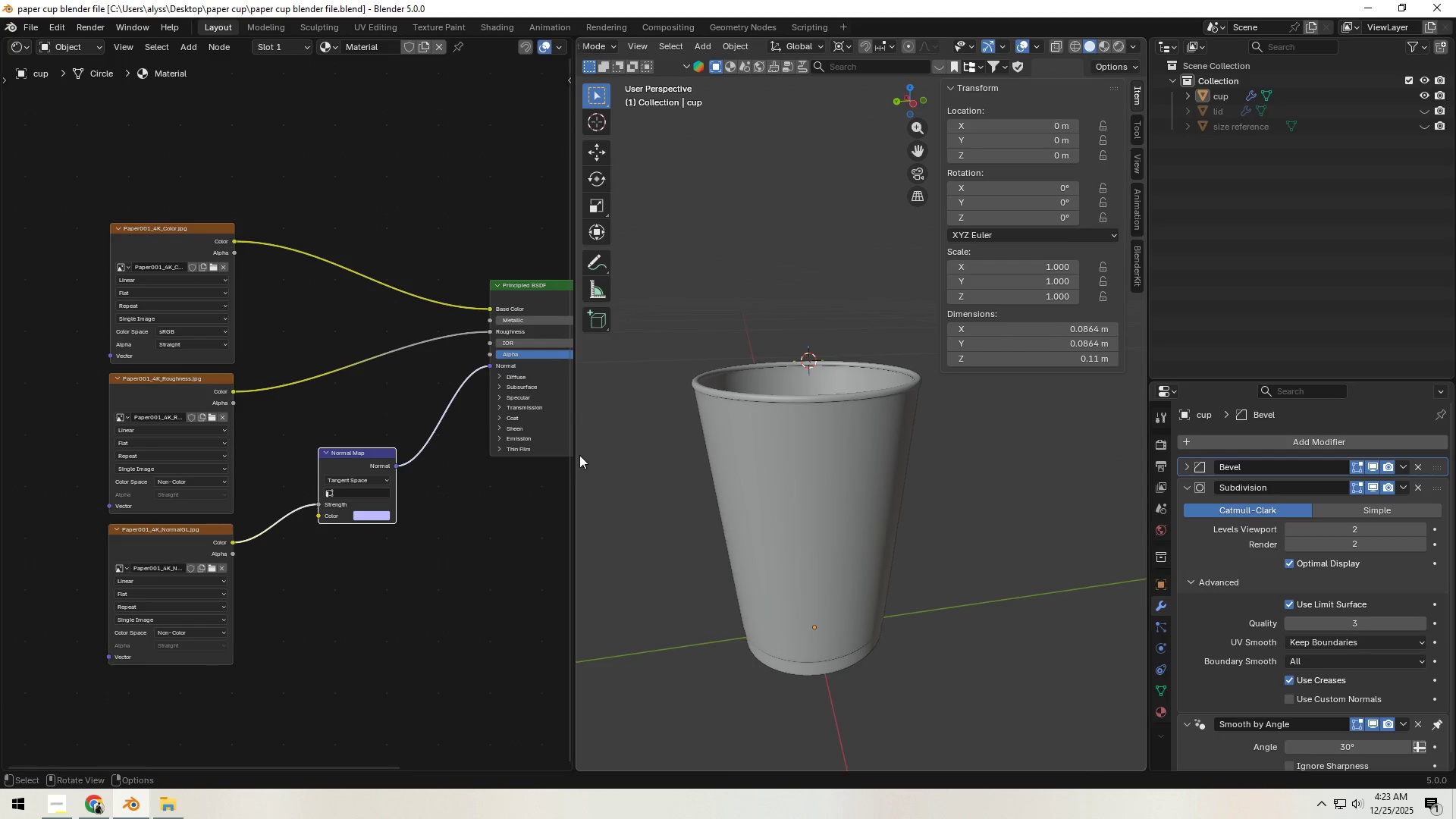 
left_click_drag(start_coordinate=[577, 469], to_coordinate=[400, 472])
 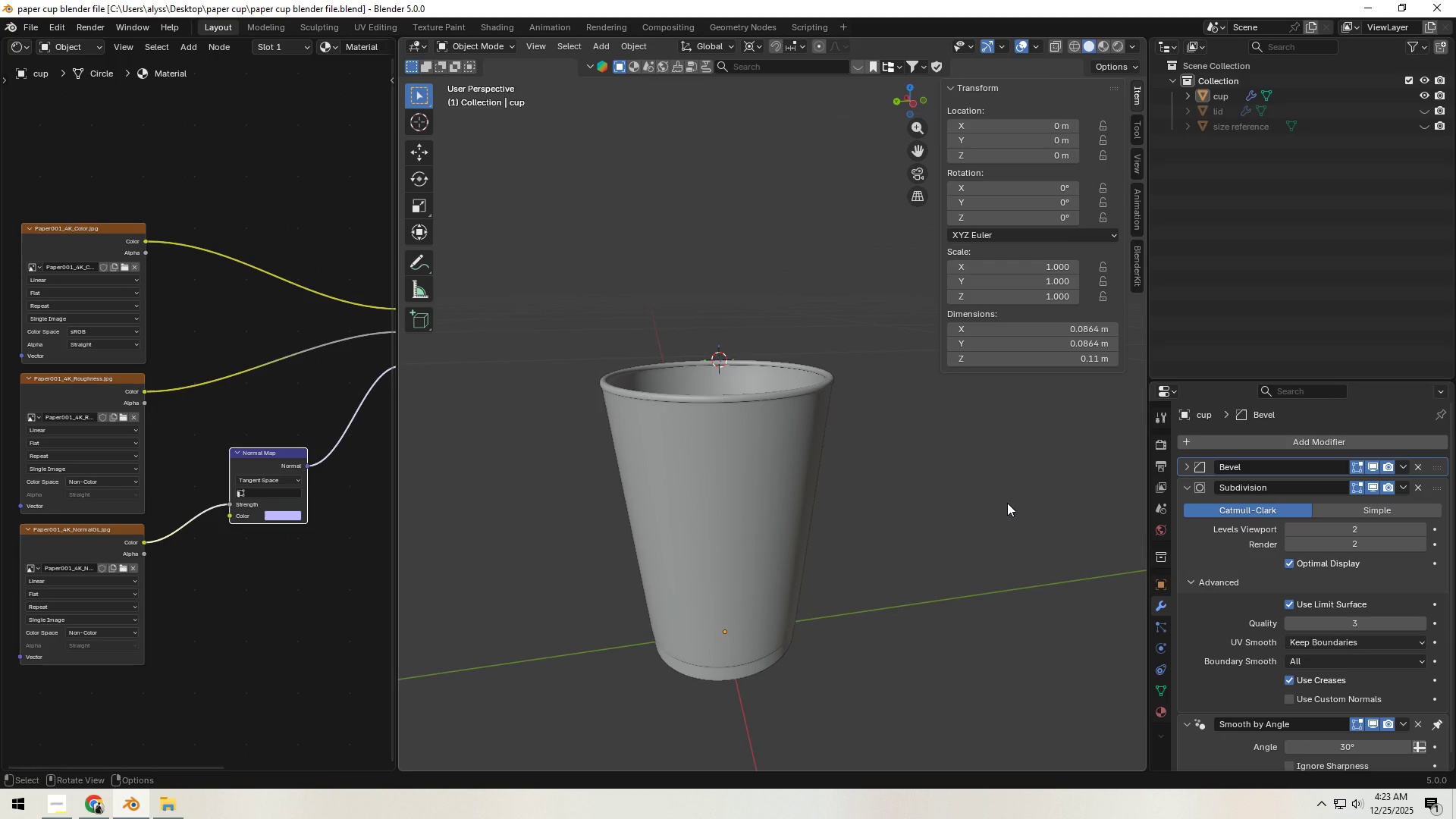 
left_click([1007, 503])
 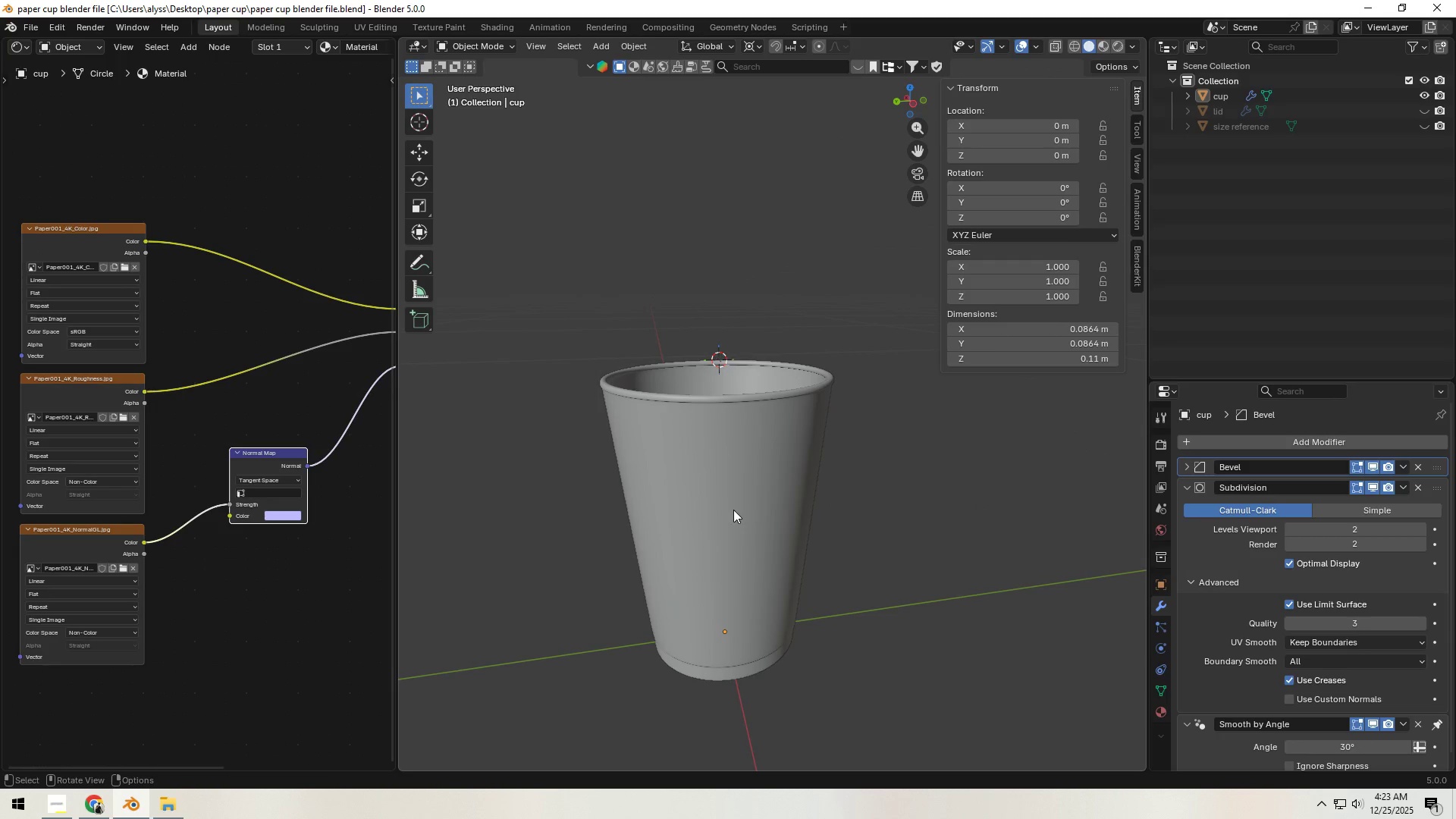 
left_click([730, 510])
 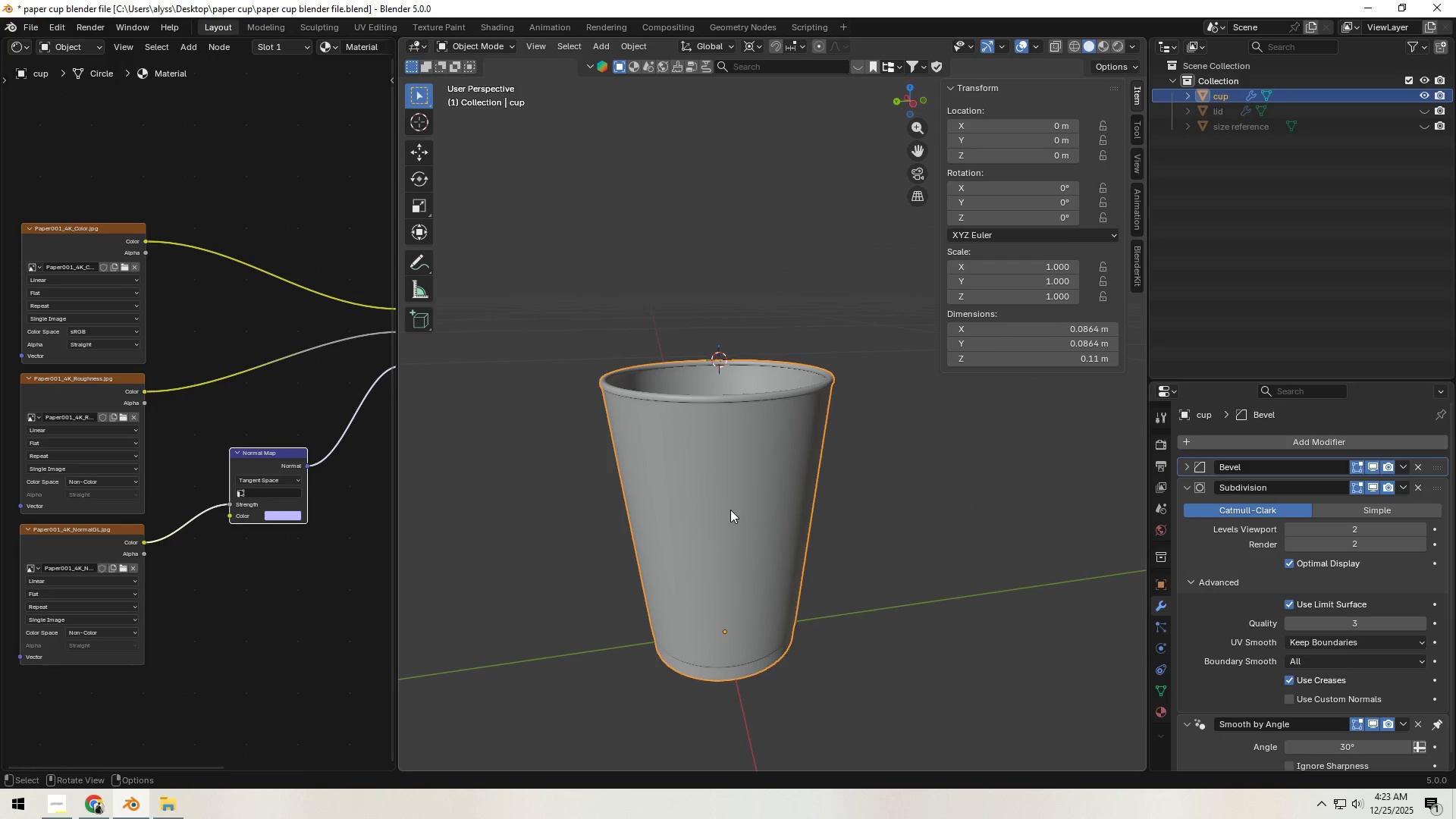 
key(Tab)
 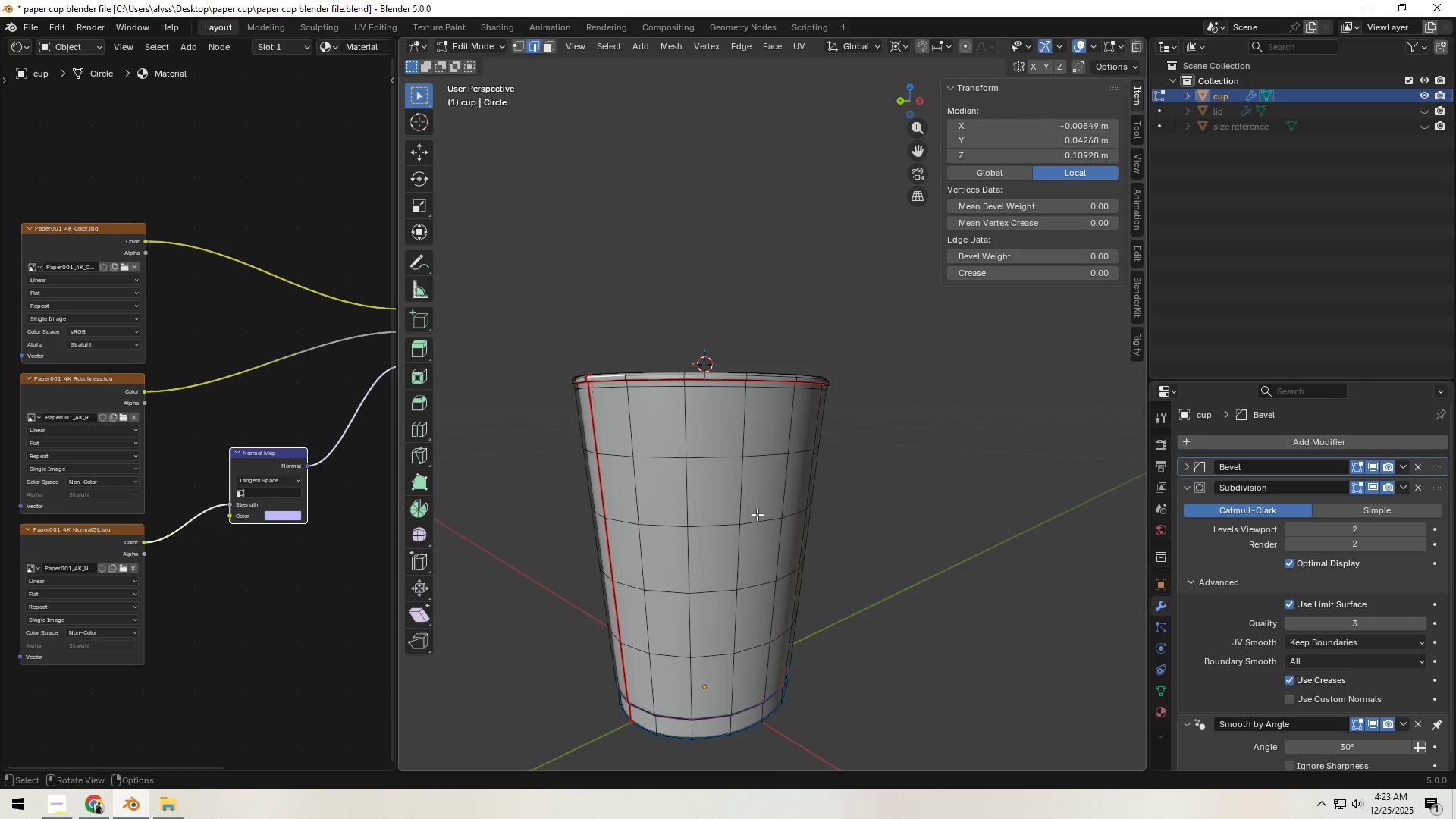 
scroll: coordinate [708, 541], scroll_direction: up, amount: 3.0
 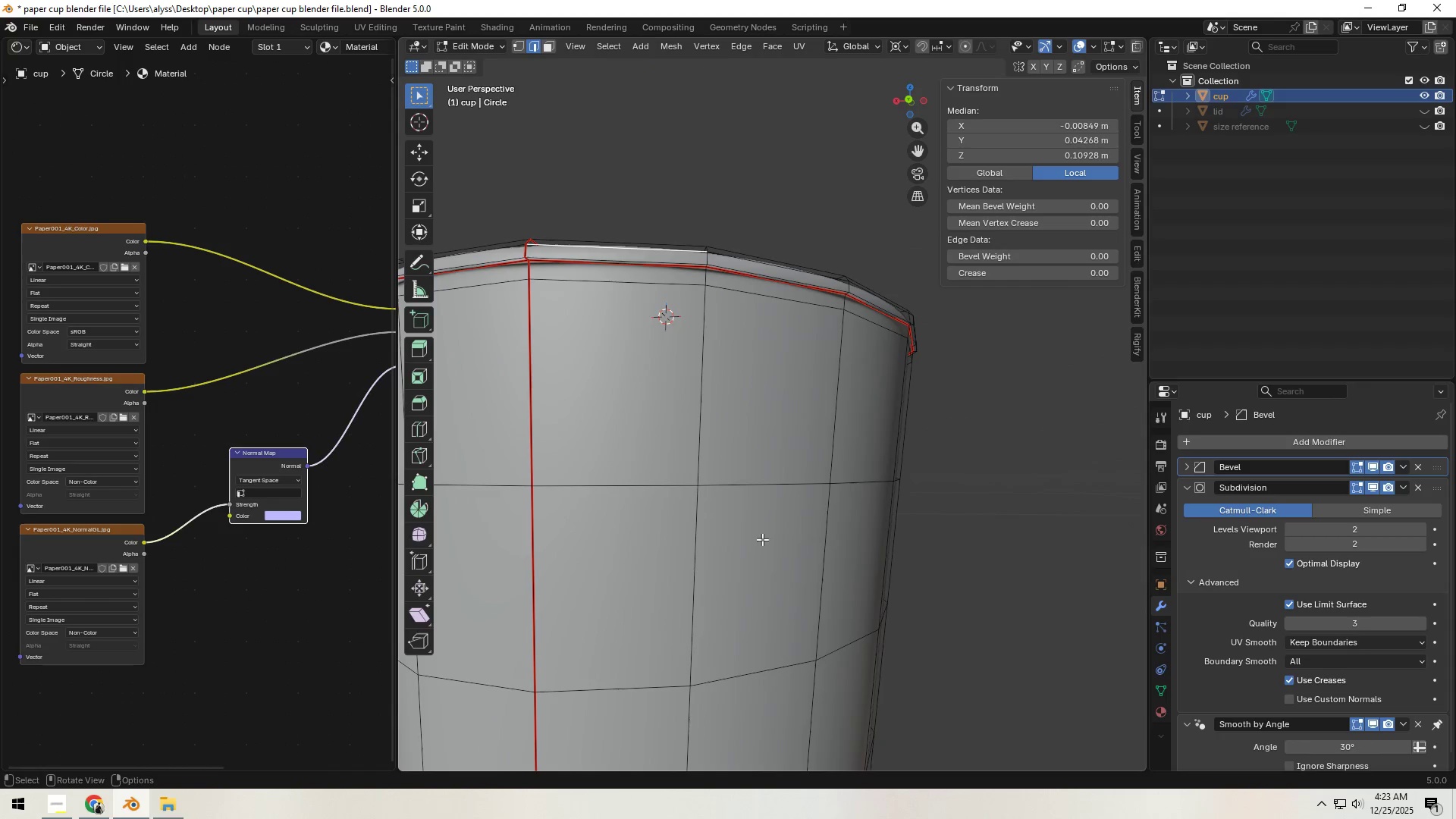 
hold_key(key=ShiftLeft, duration=0.64)
 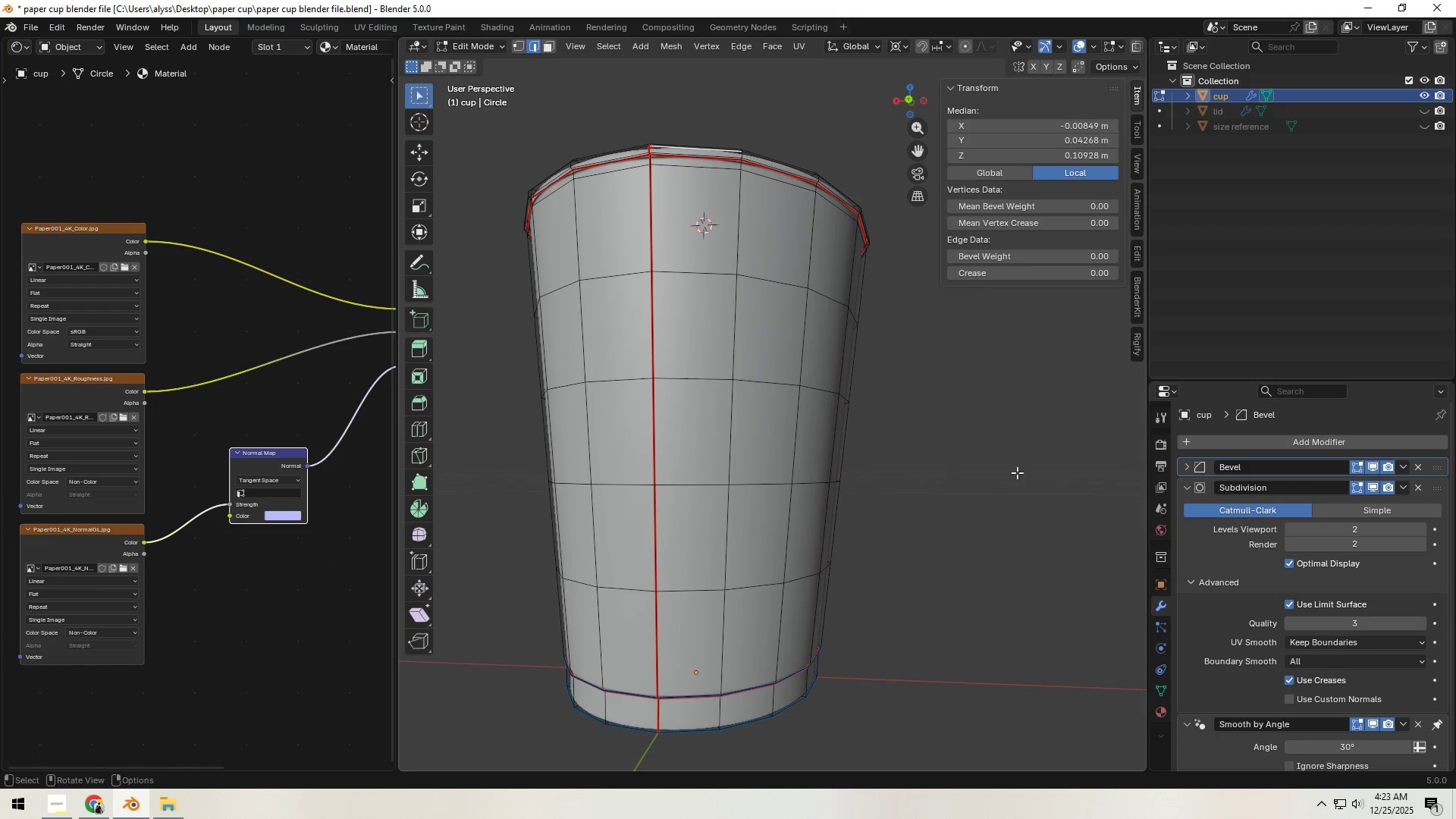 
scroll: coordinate [703, 550], scroll_direction: down, amount: 2.0
 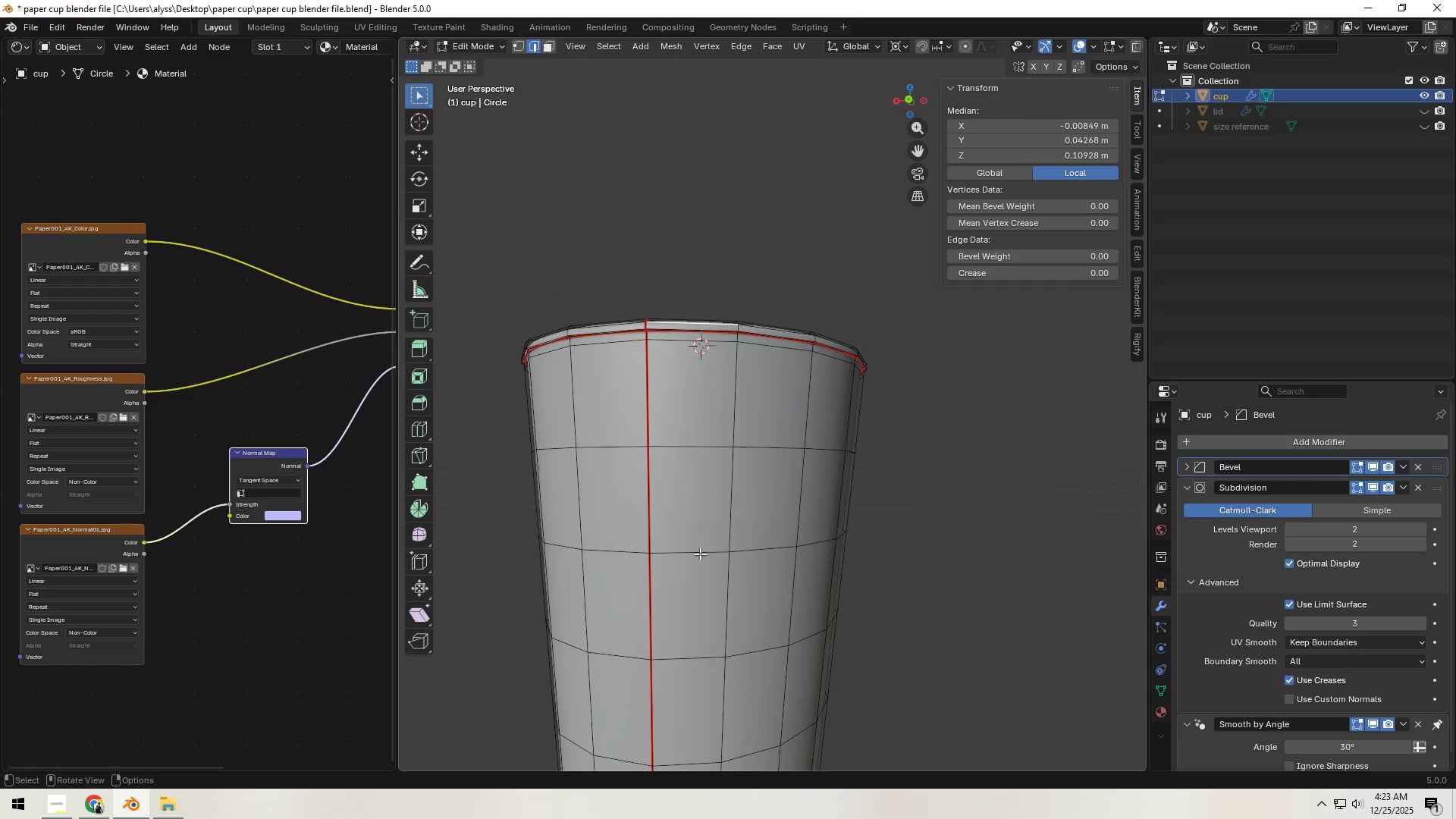 
left_click([1051, 473])
 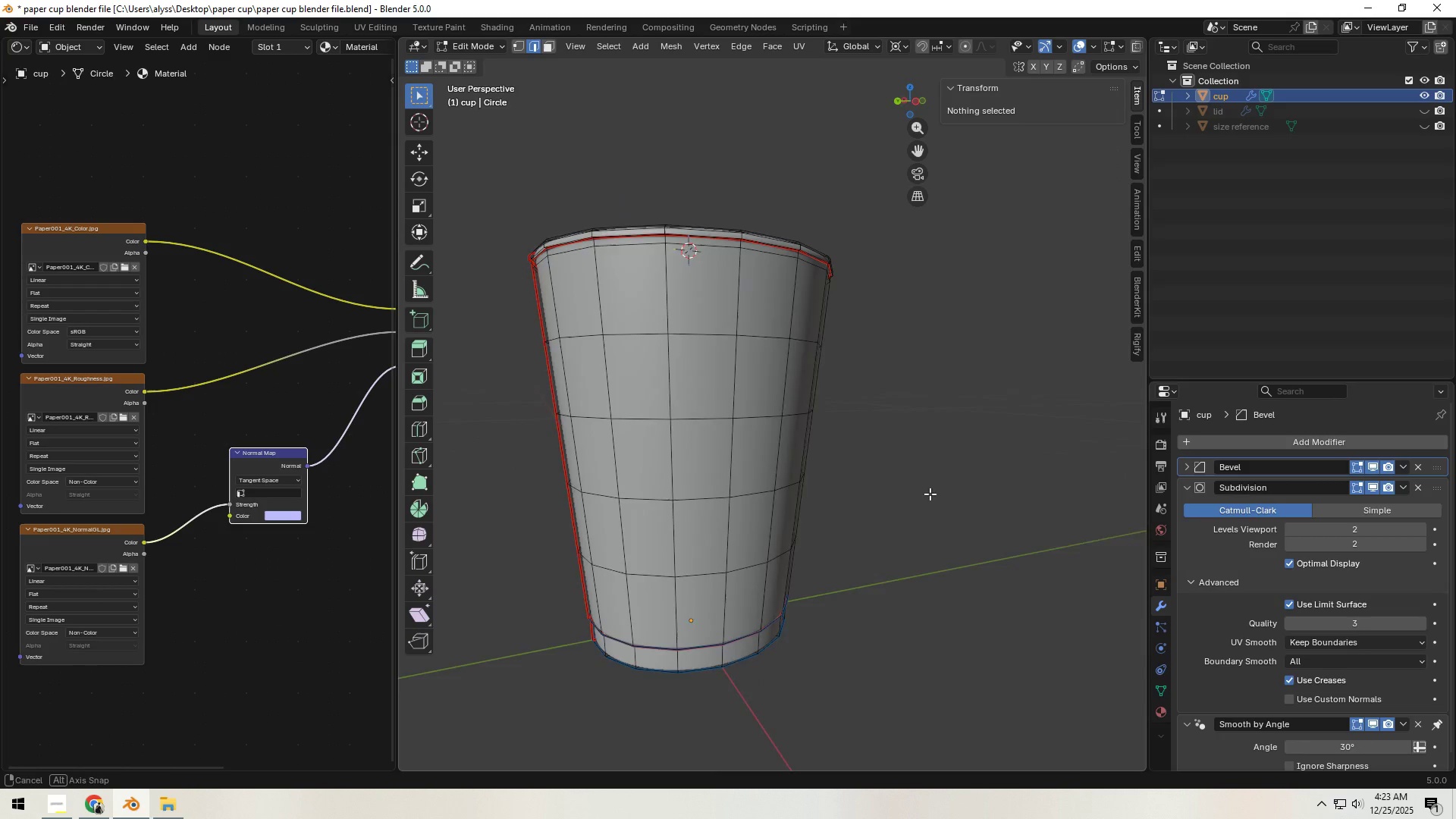 
hold_key(key=ShiftLeft, duration=0.48)
 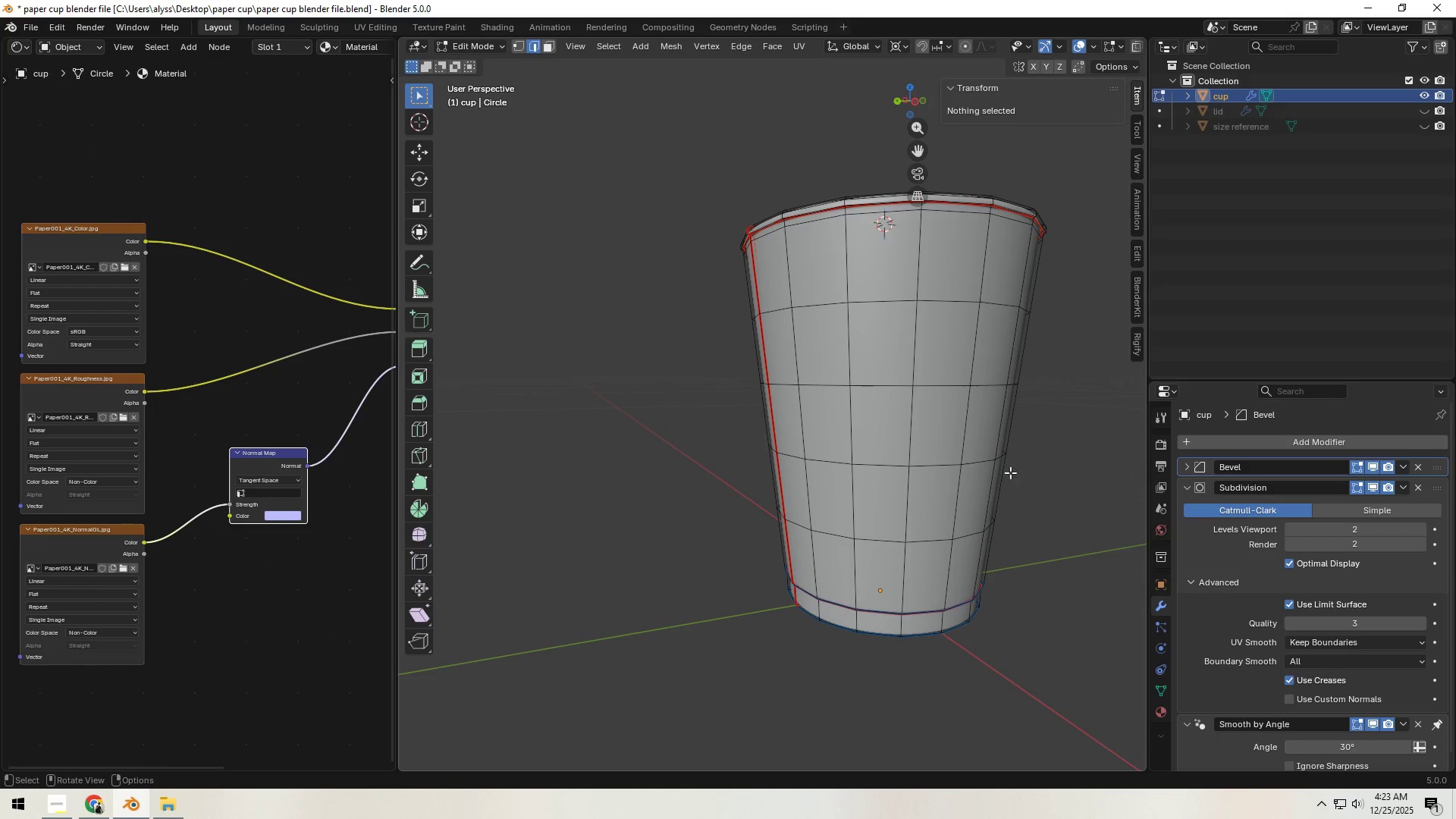 
left_click([1090, 472])
 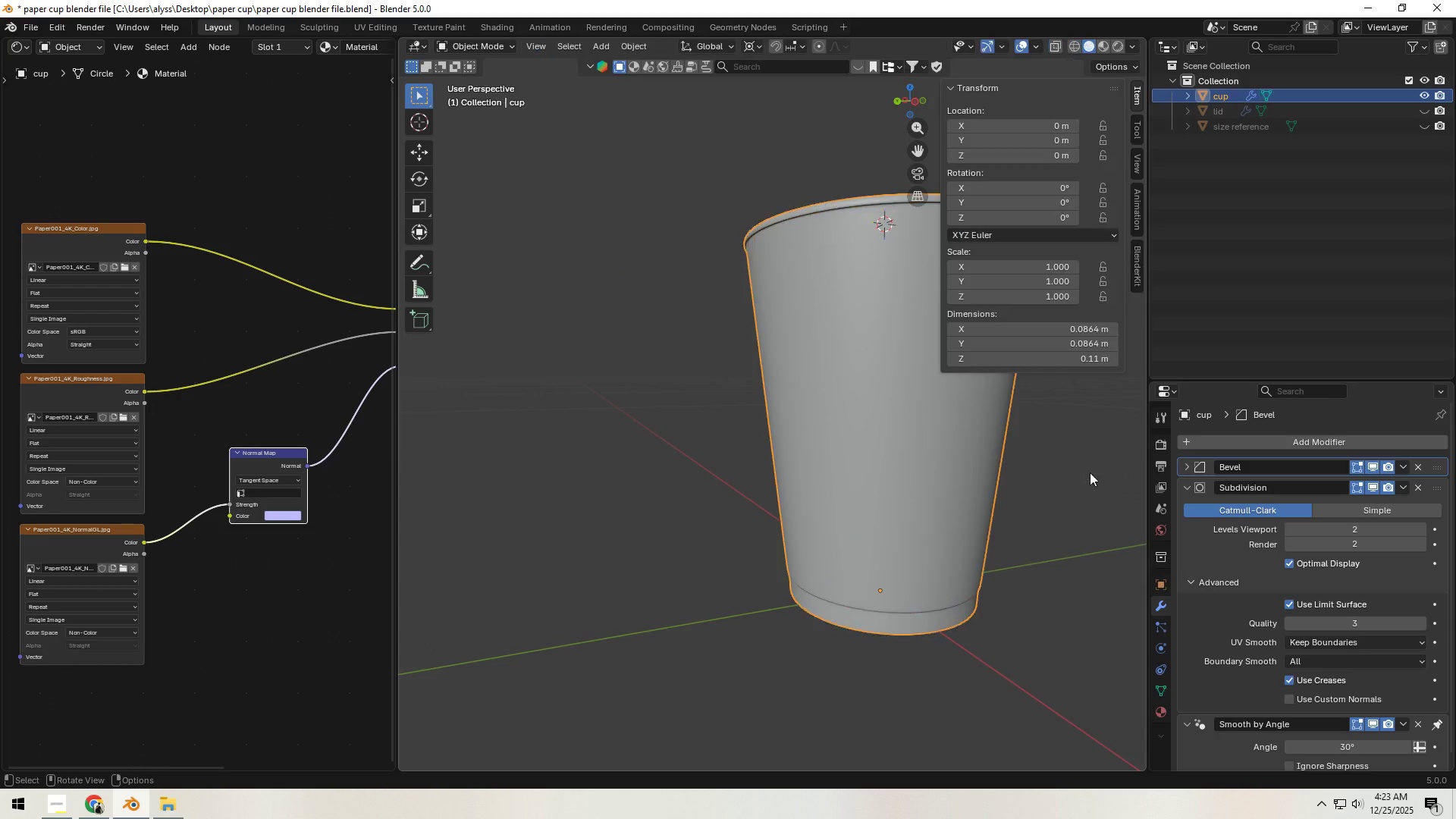 
key(Tab)
 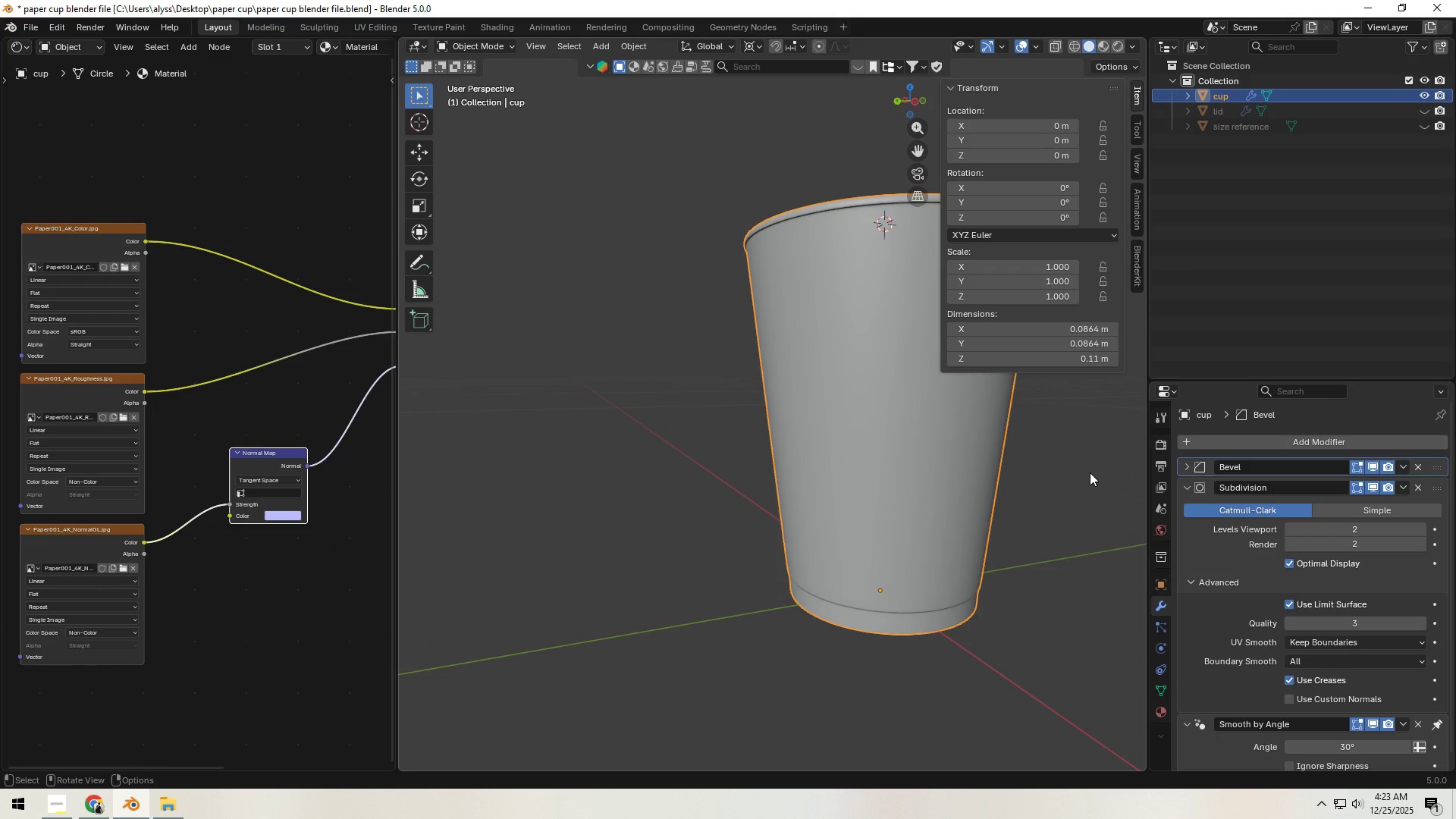 
left_click([1090, 472])
 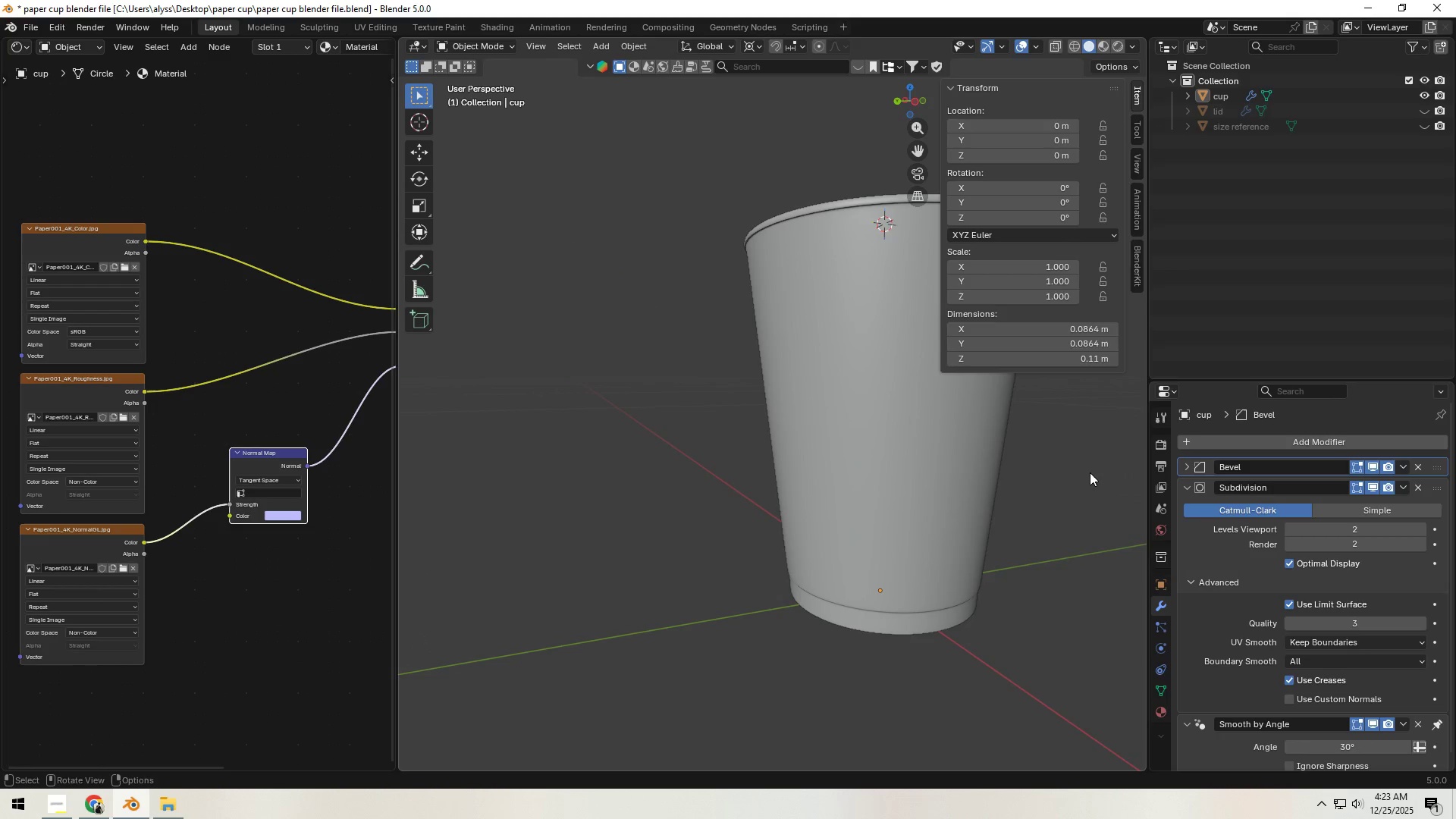 
key(Control+S)
 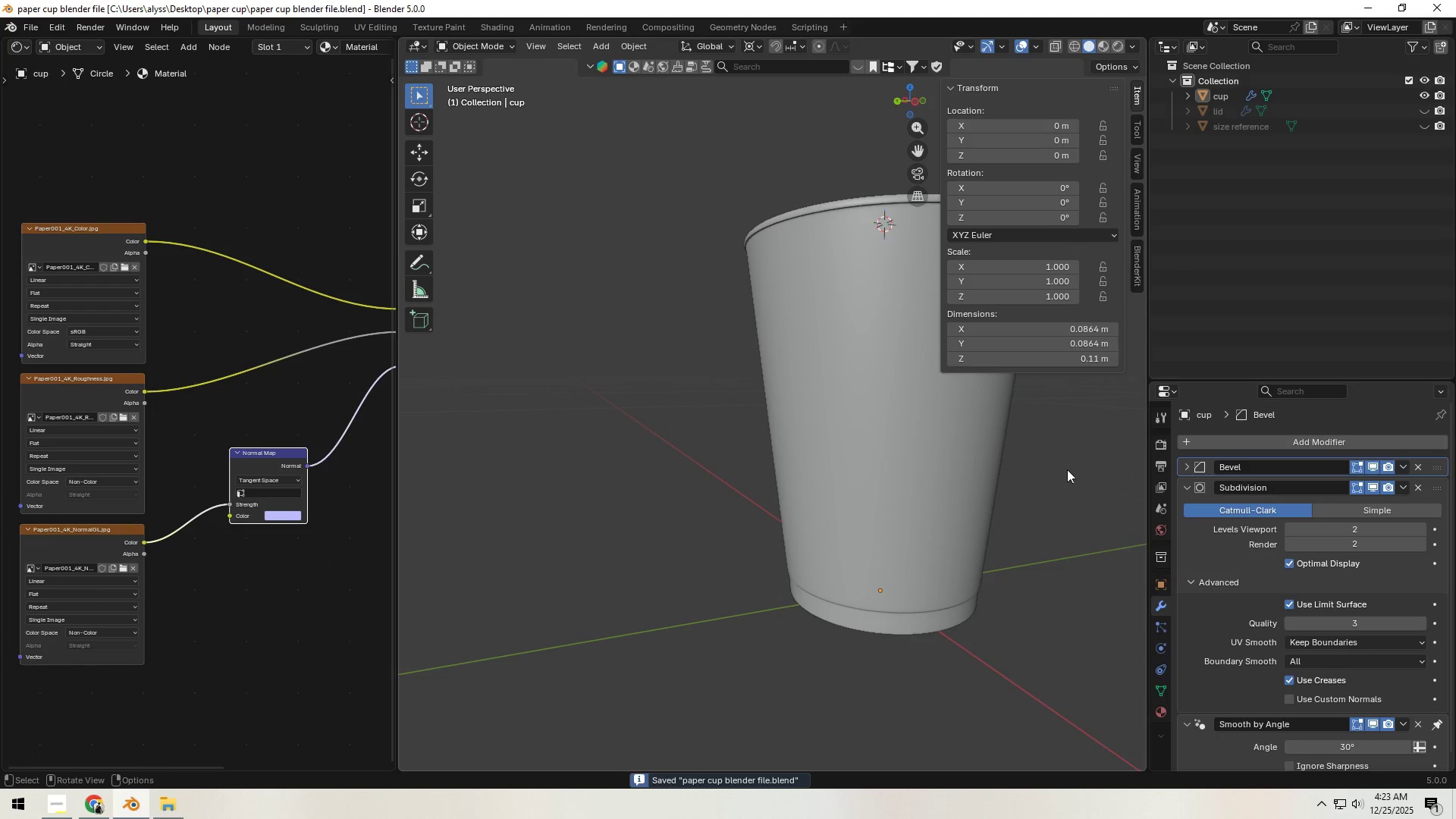 
hold_key(key=ShiftLeft, duration=0.33)
 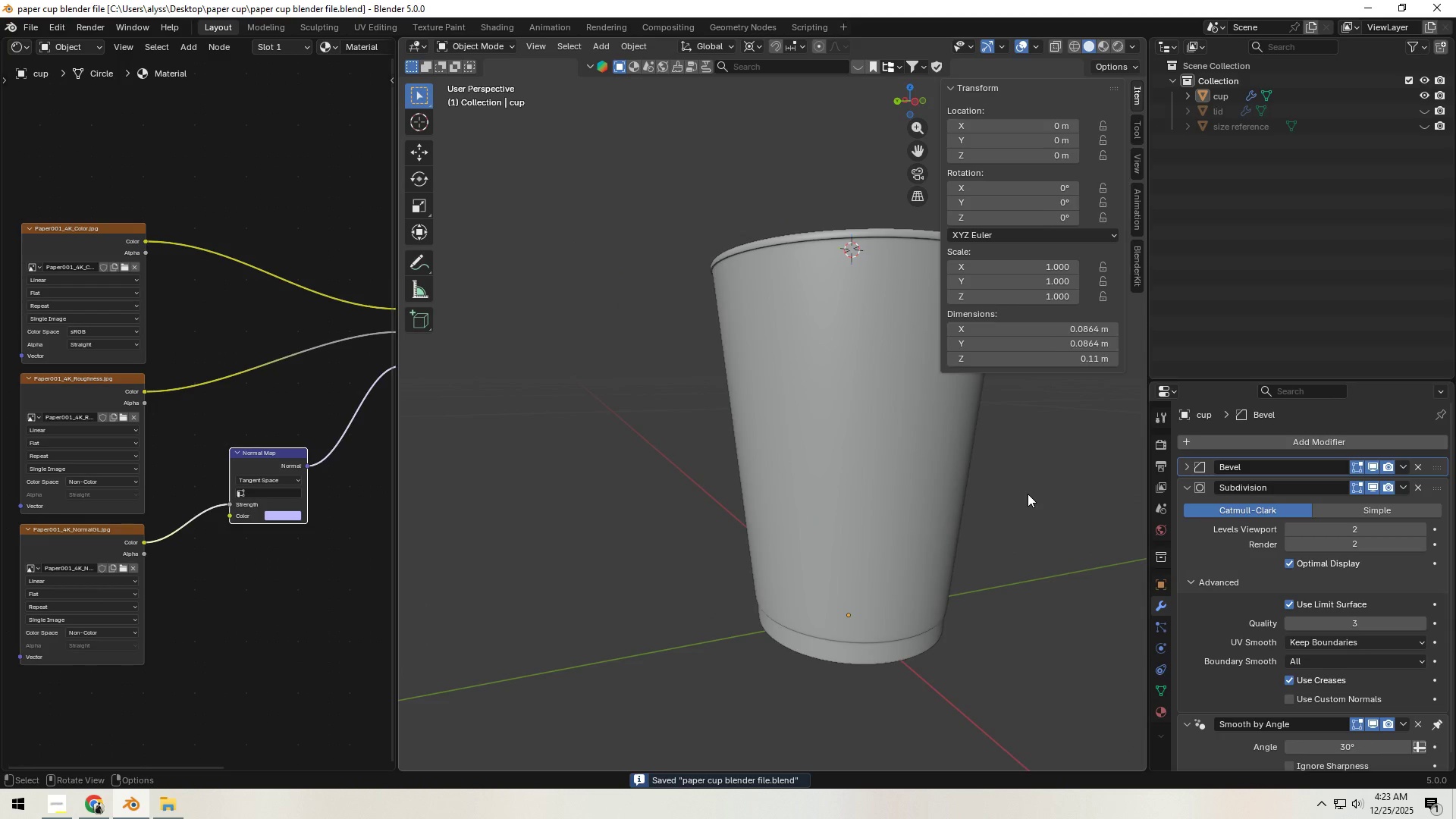 
key(N)
 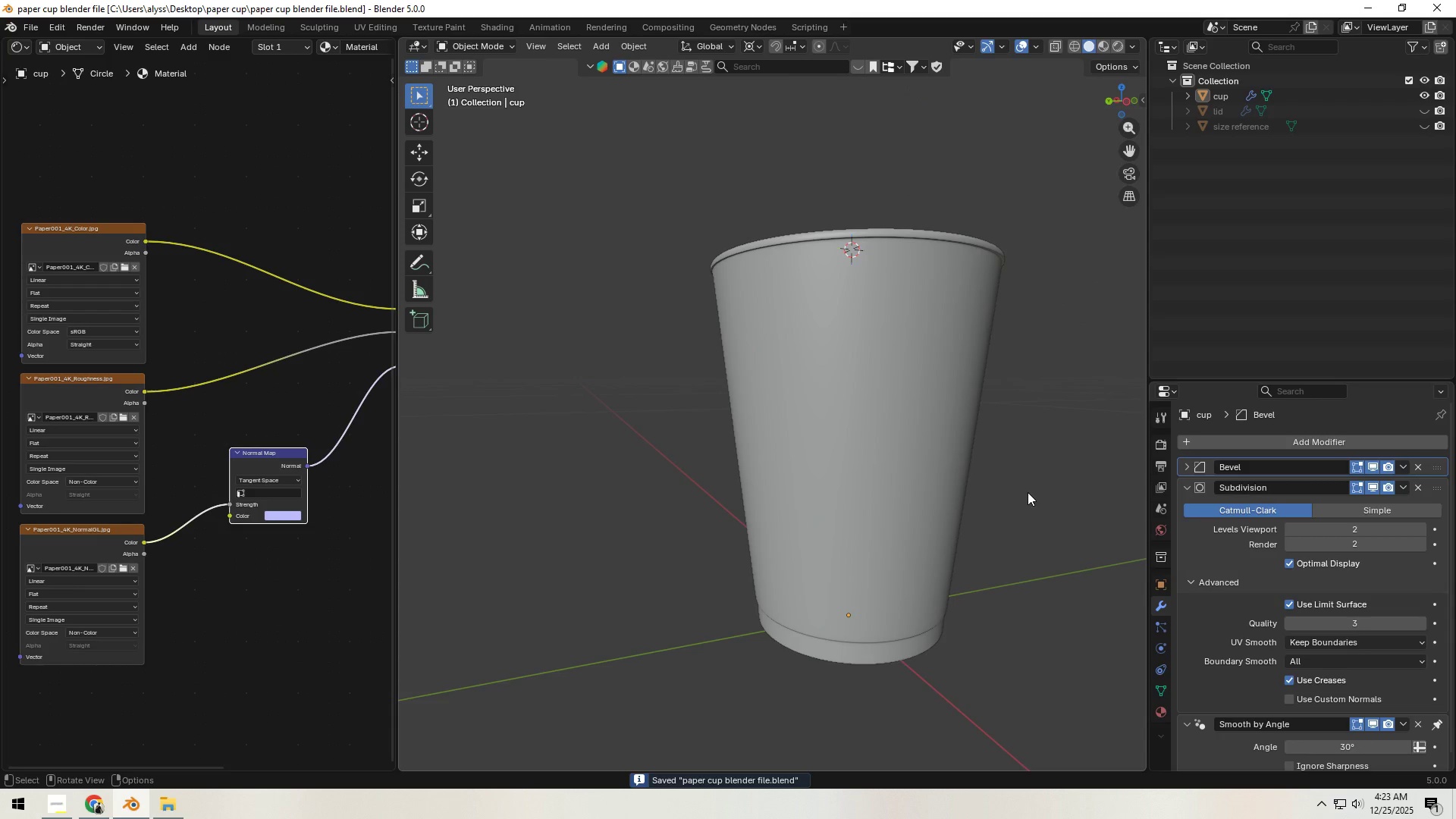 
left_click([1028, 492])
 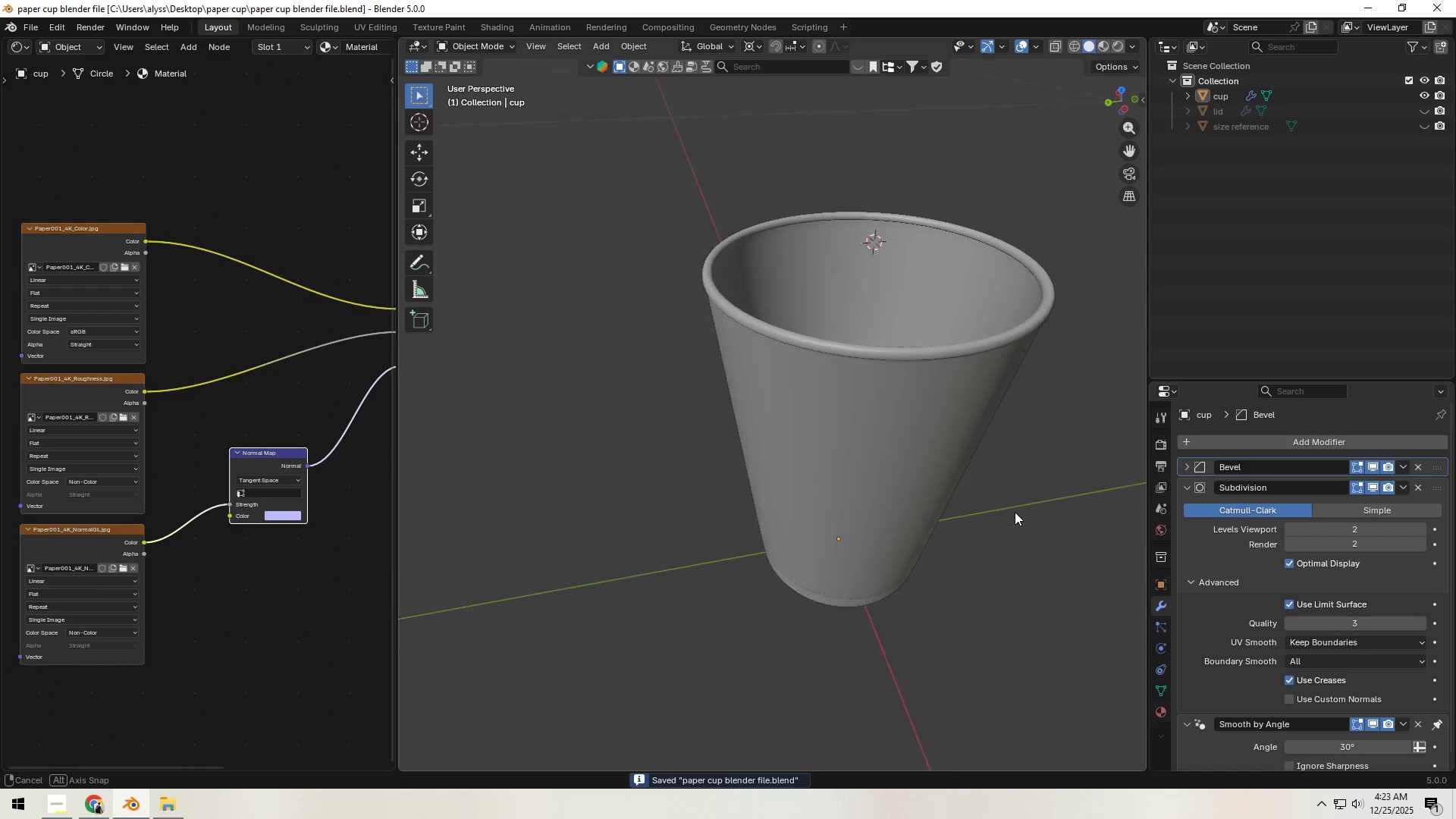 
hold_key(key=ShiftLeft, duration=0.36)
 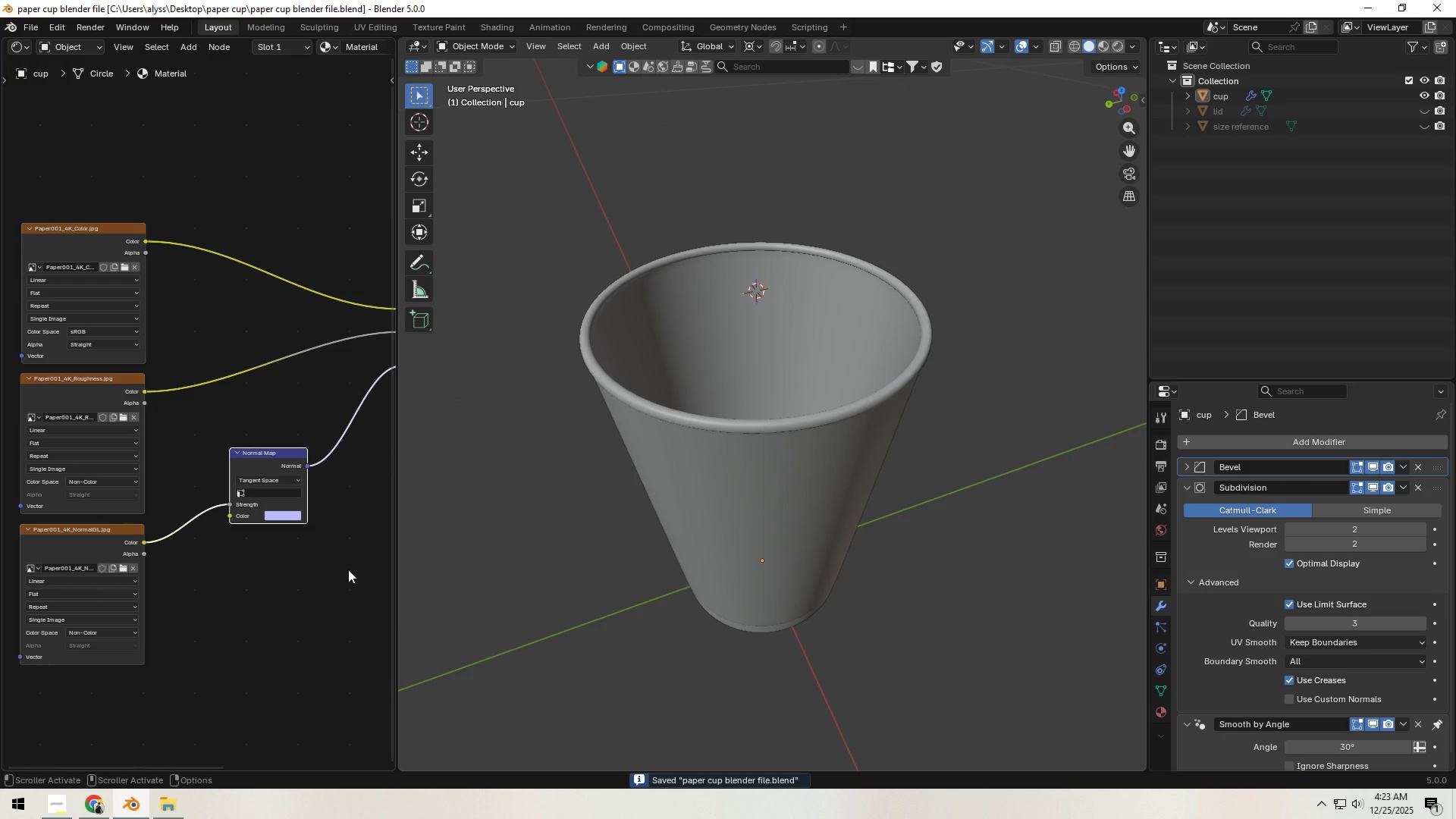 
scroll: coordinate [348, 570], scroll_direction: down, amount: 1.0
 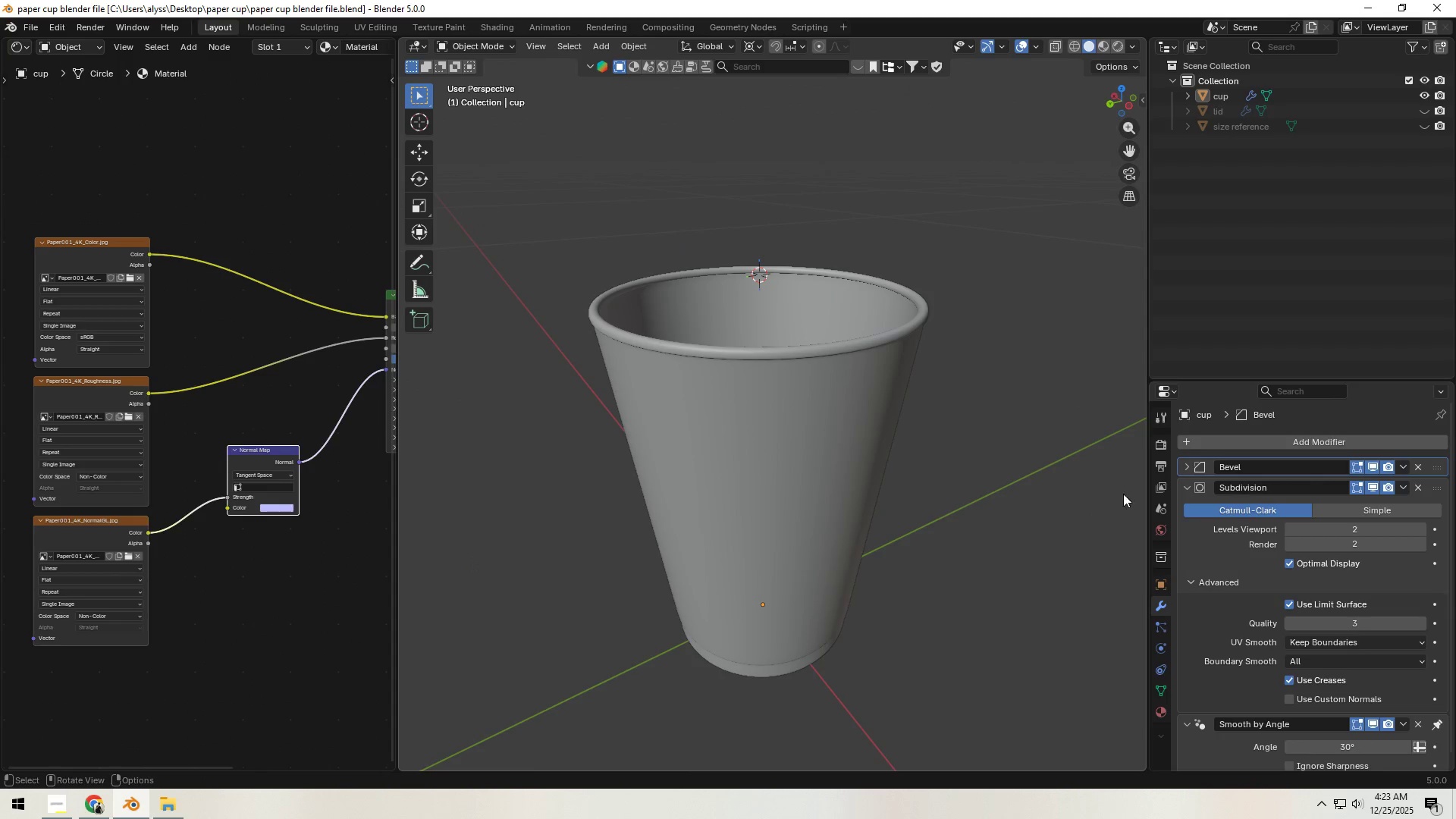 
scroll: coordinate [1308, 519], scroll_direction: up, amount: 3.0
 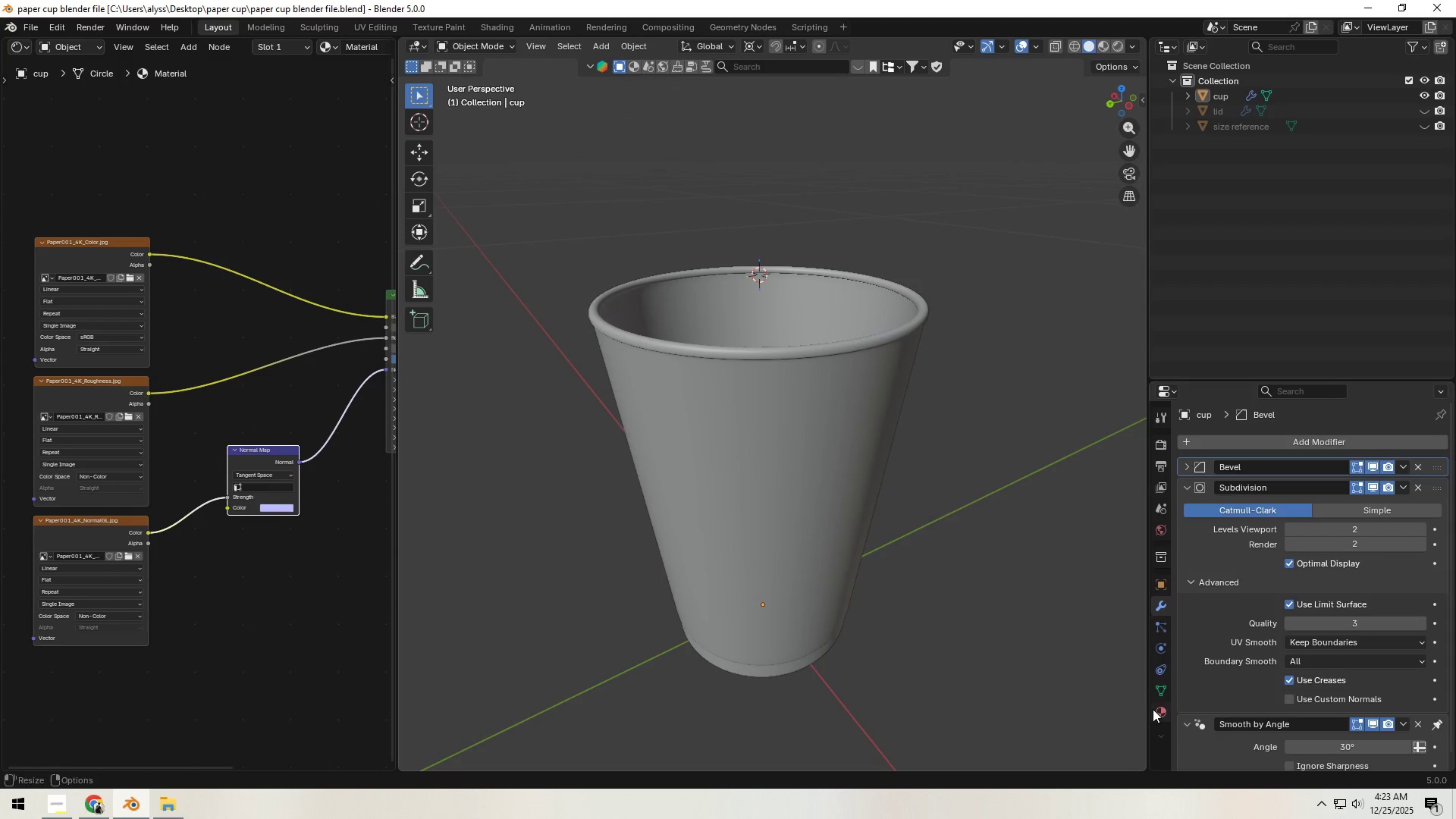 
left_click([1155, 709])
 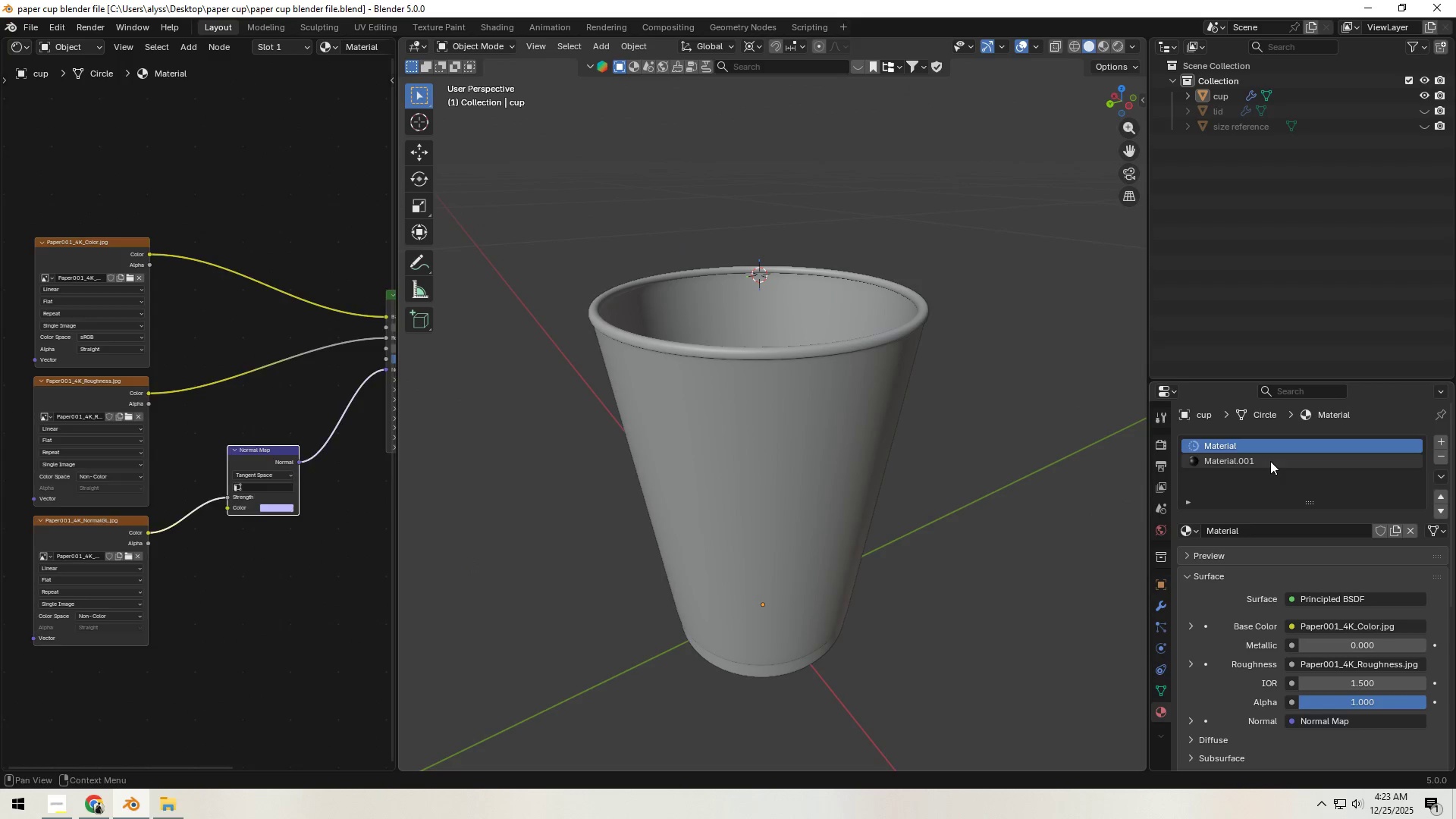 
left_click([1268, 461])
 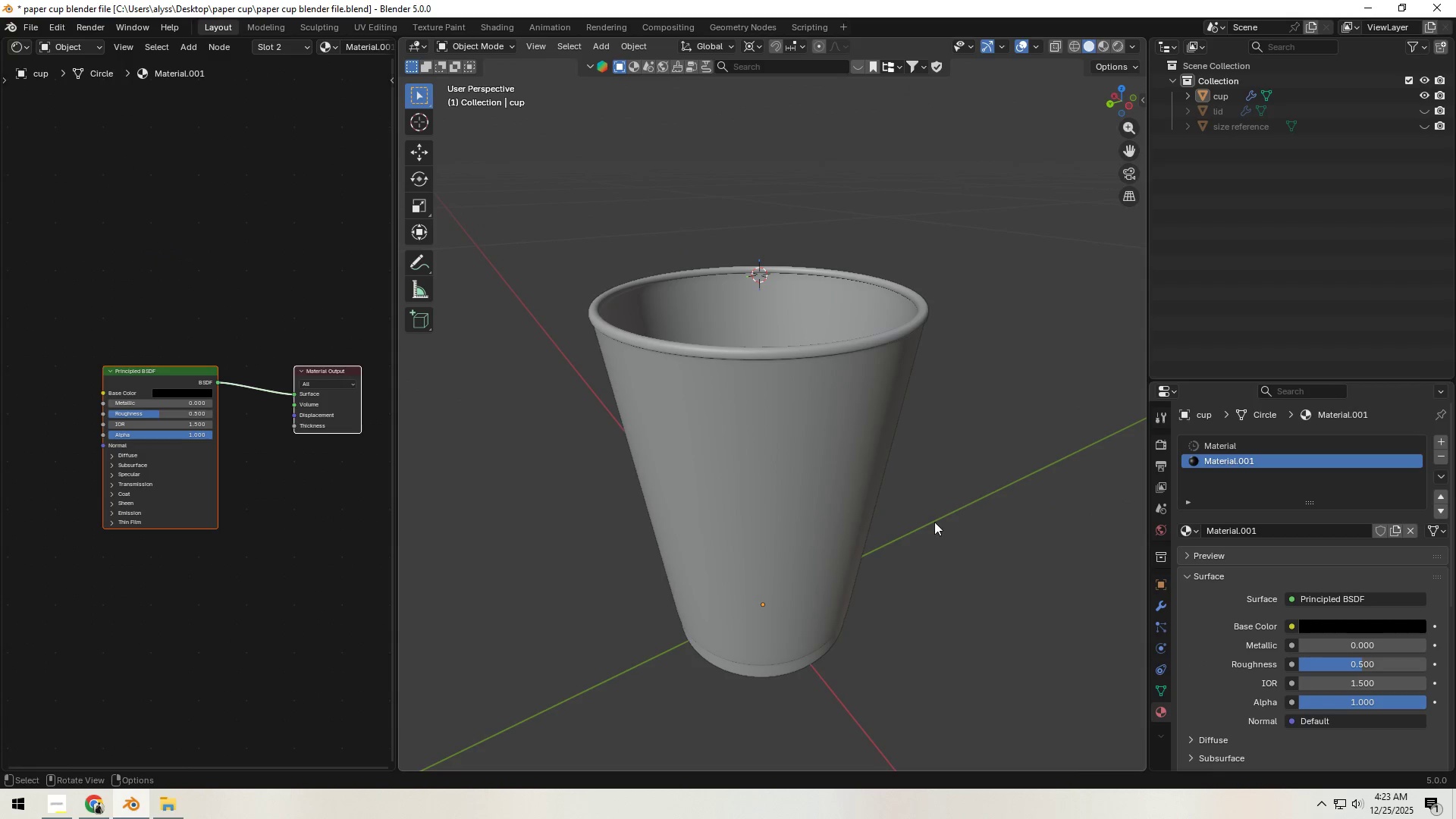 
scroll: coordinate [262, 511], scroll_direction: up, amount: 4.0
 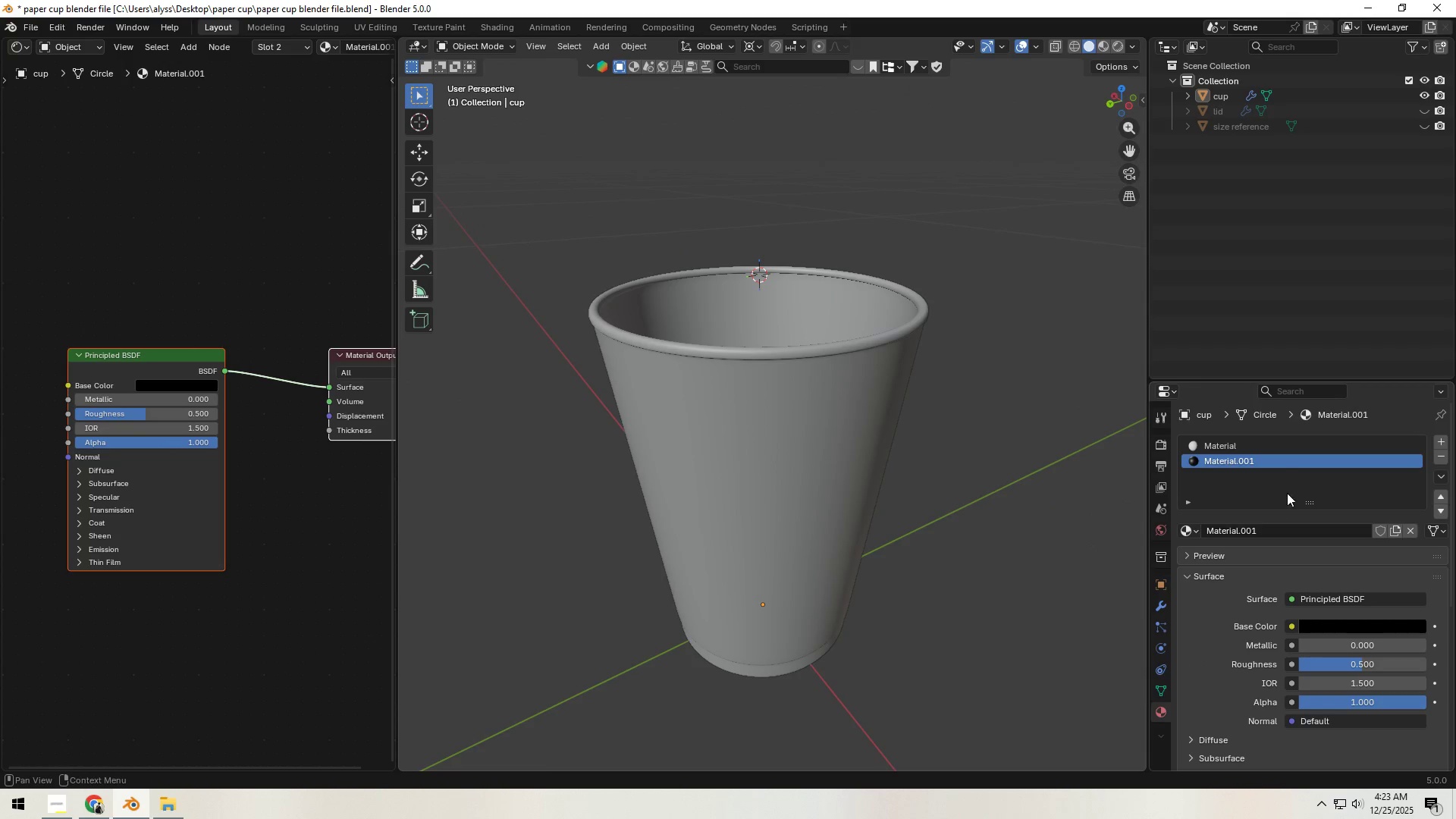 
left_click([1271, 447])
 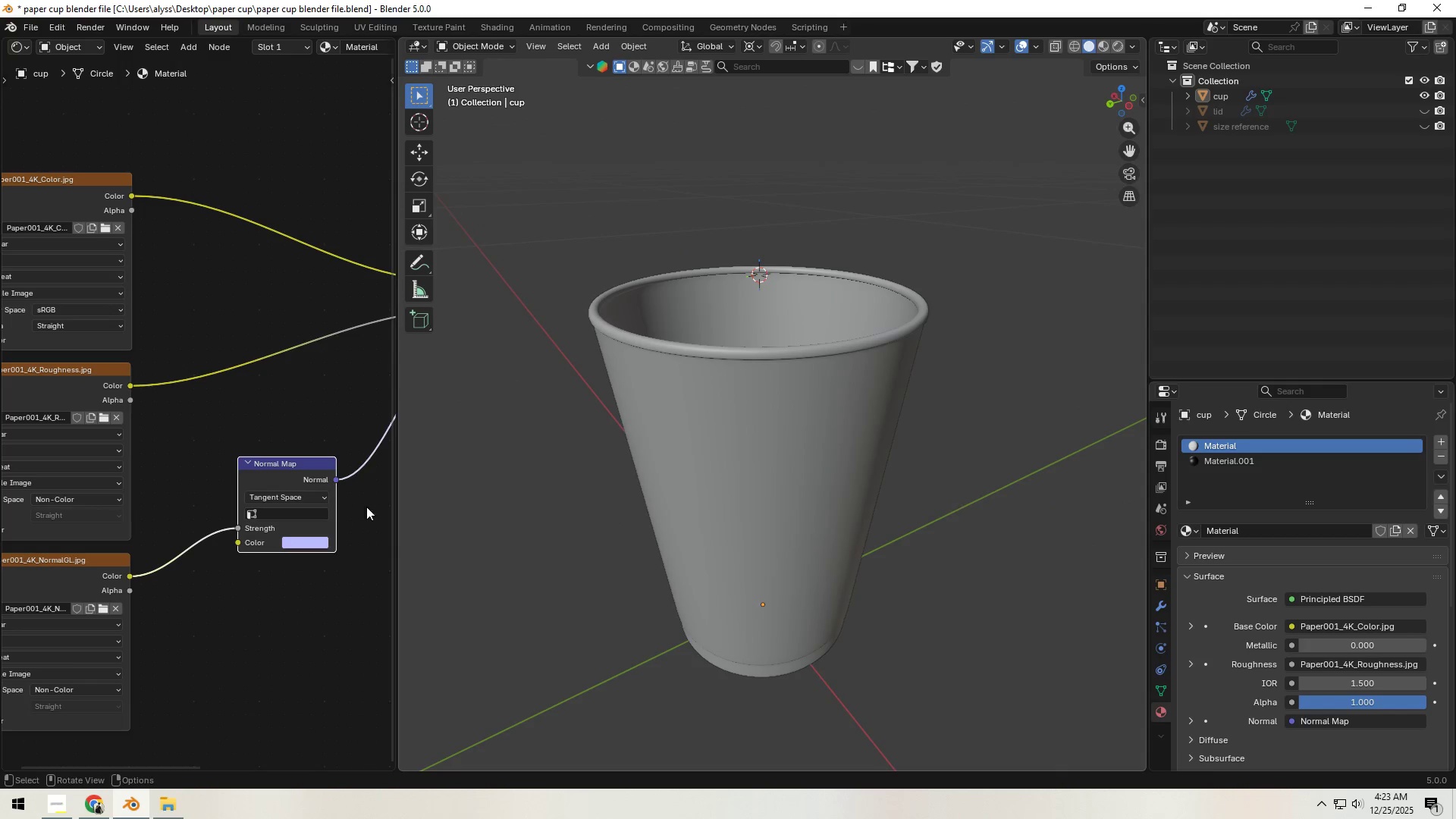 
scroll: coordinate [270, 504], scroll_direction: down, amount: 3.0
 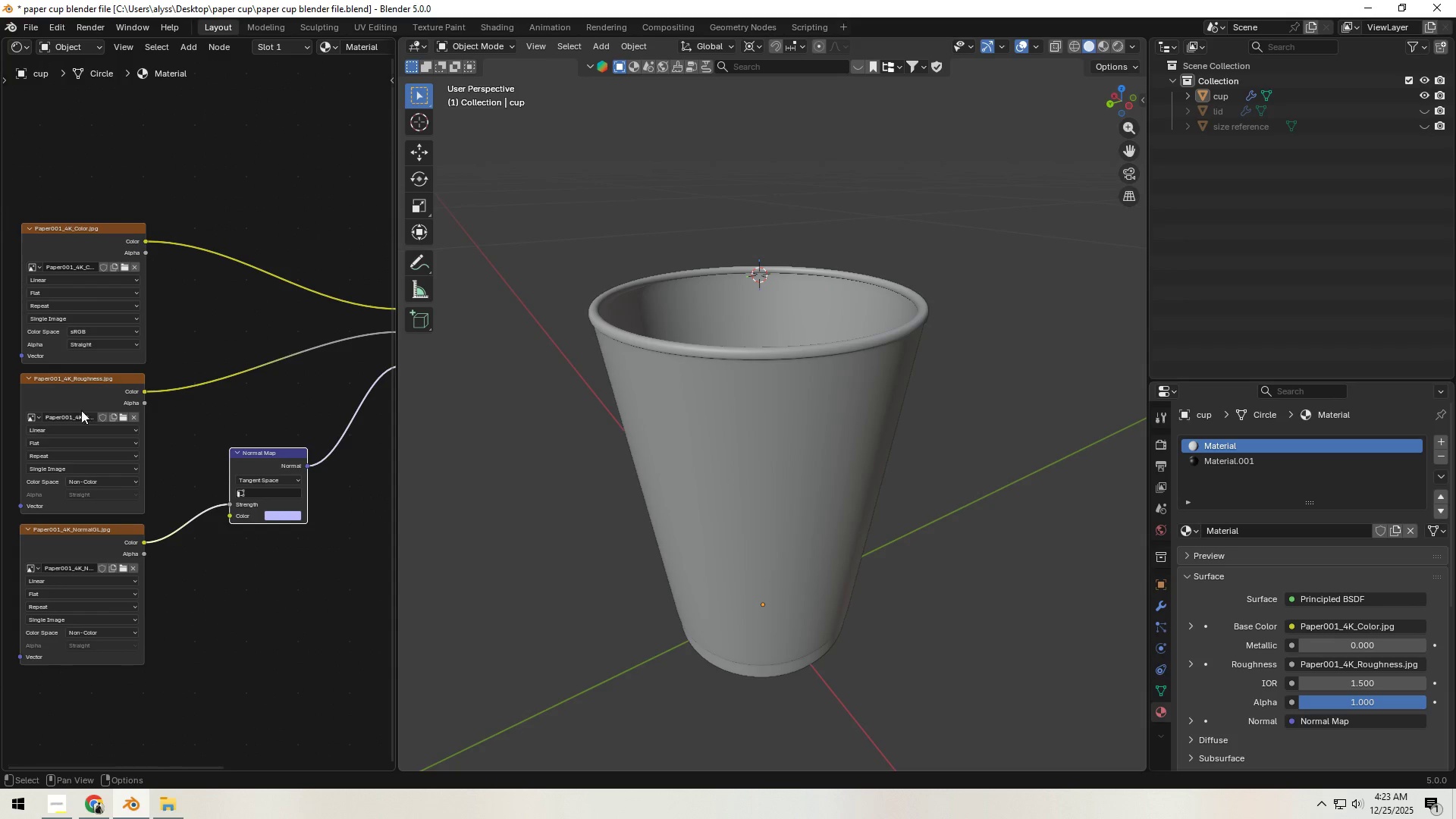 
left_click([66, 386])
 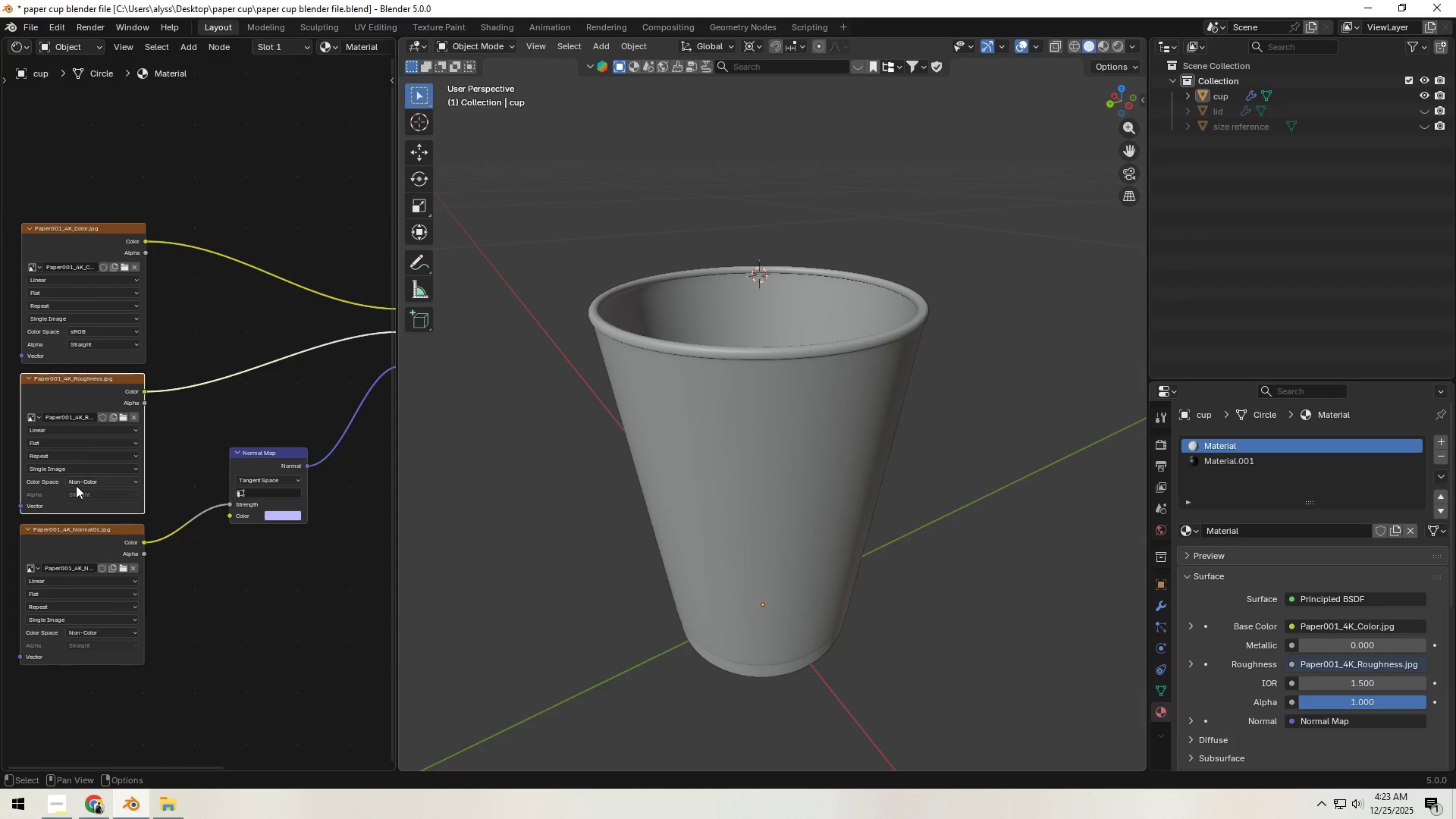 
hold_key(key=ShiftLeft, duration=0.84)
left_click([89, 535])
 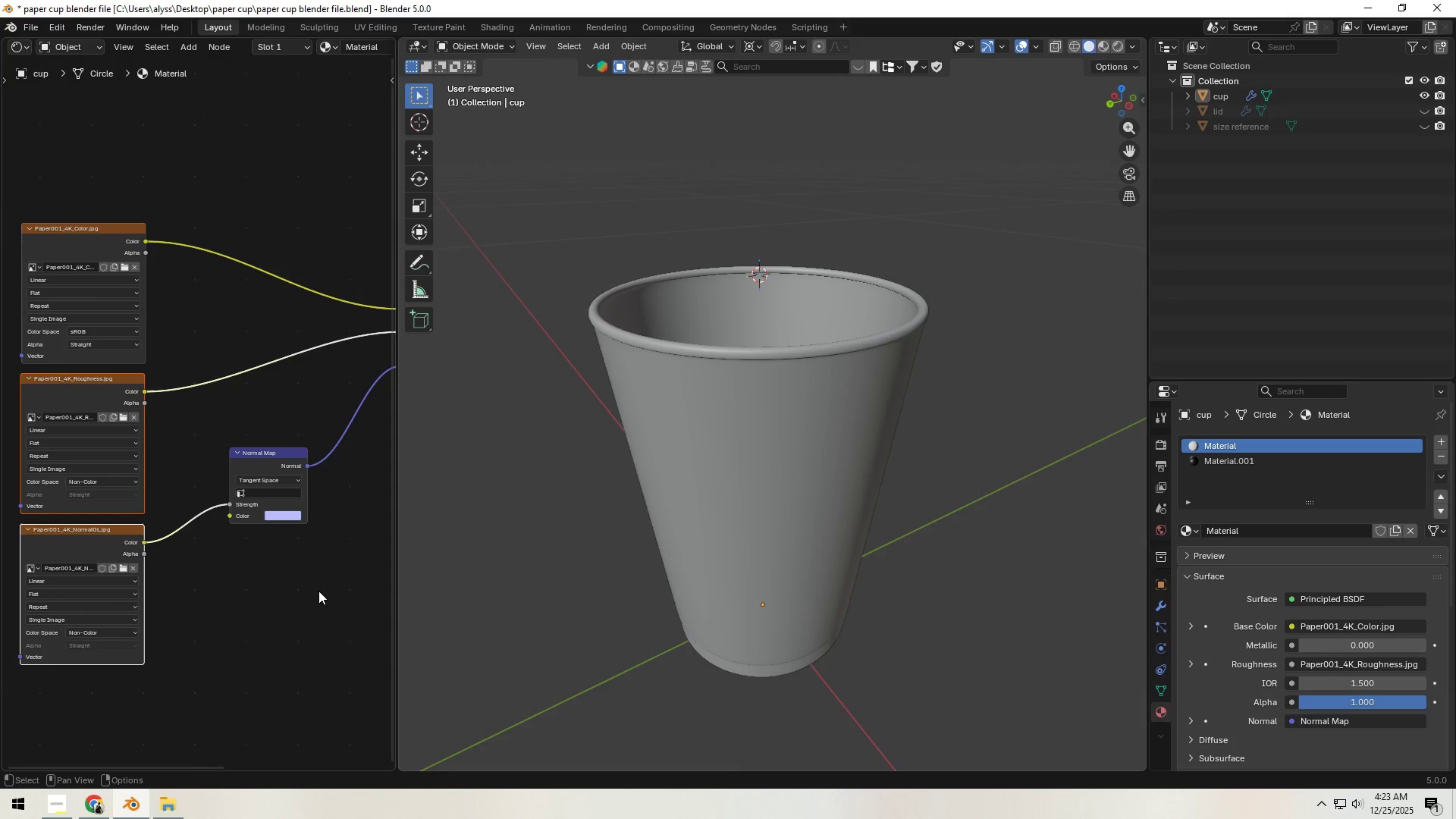 
hold_key(key=ControlLeft, duration=1.52)
 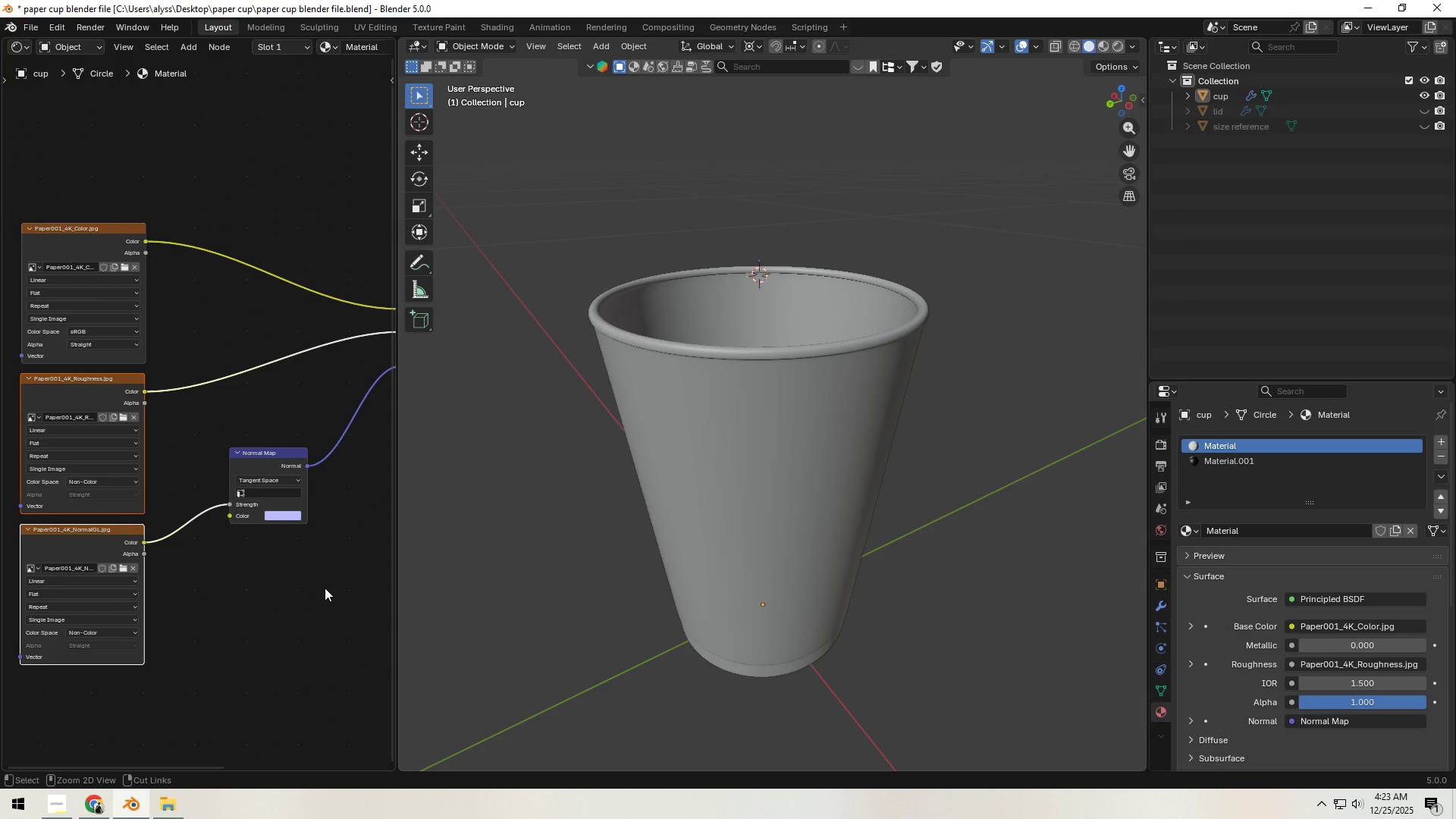 
hold_key(key=ControlLeft, duration=1.5)
 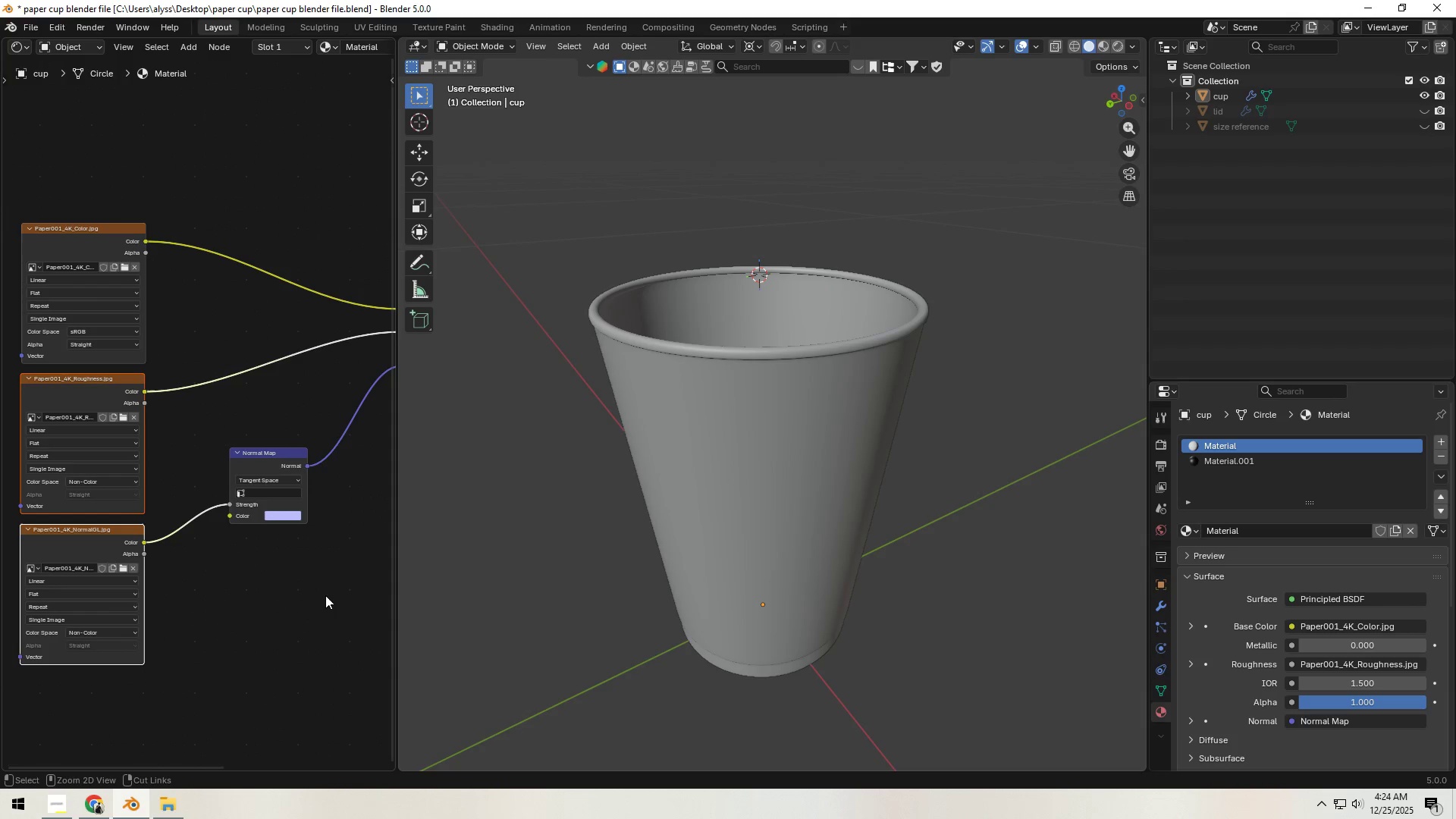 
hold_key(key=ControlLeft, duration=1.51)
 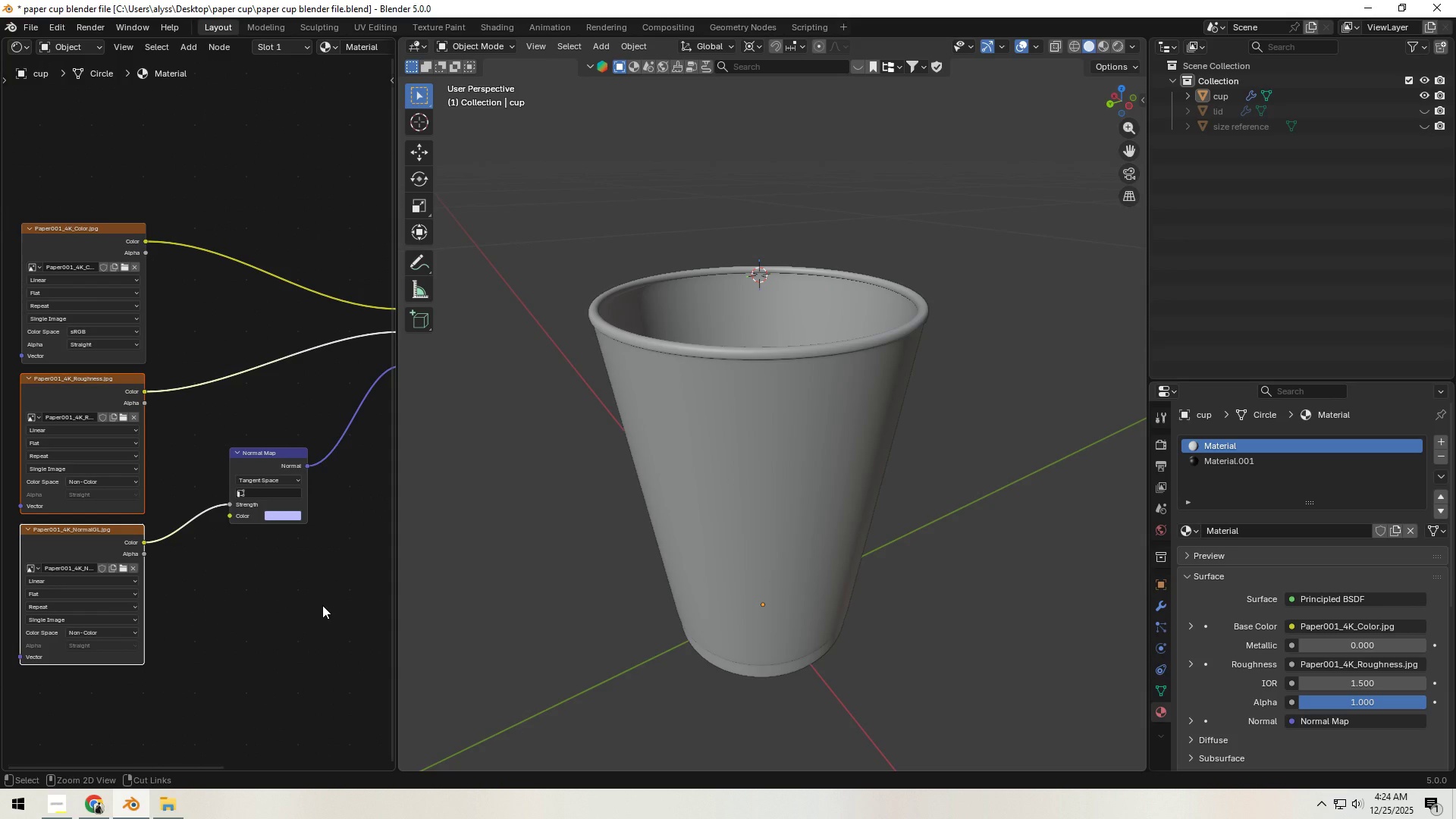 
key(Control+C)
 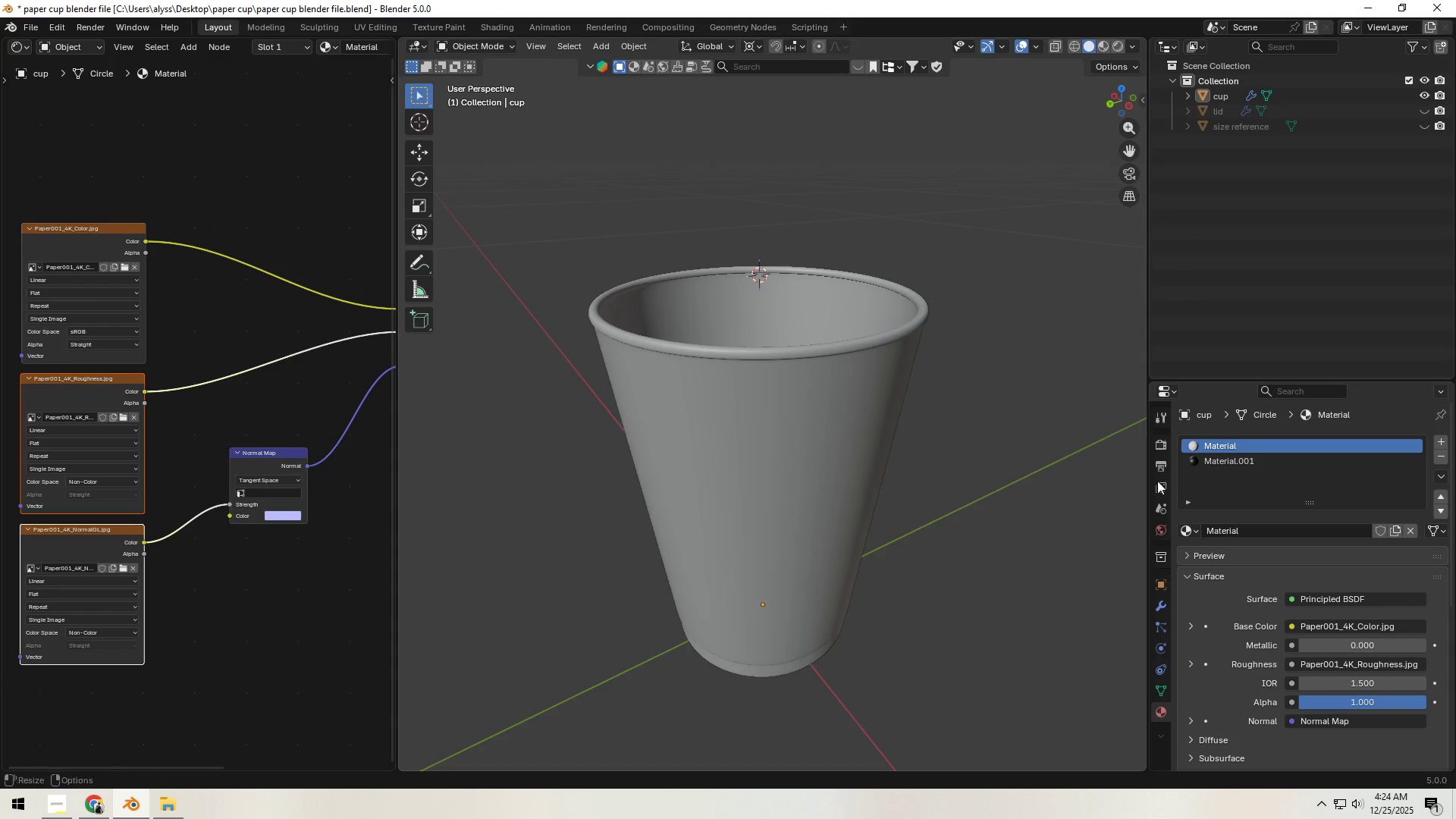 
left_click([1207, 463])
 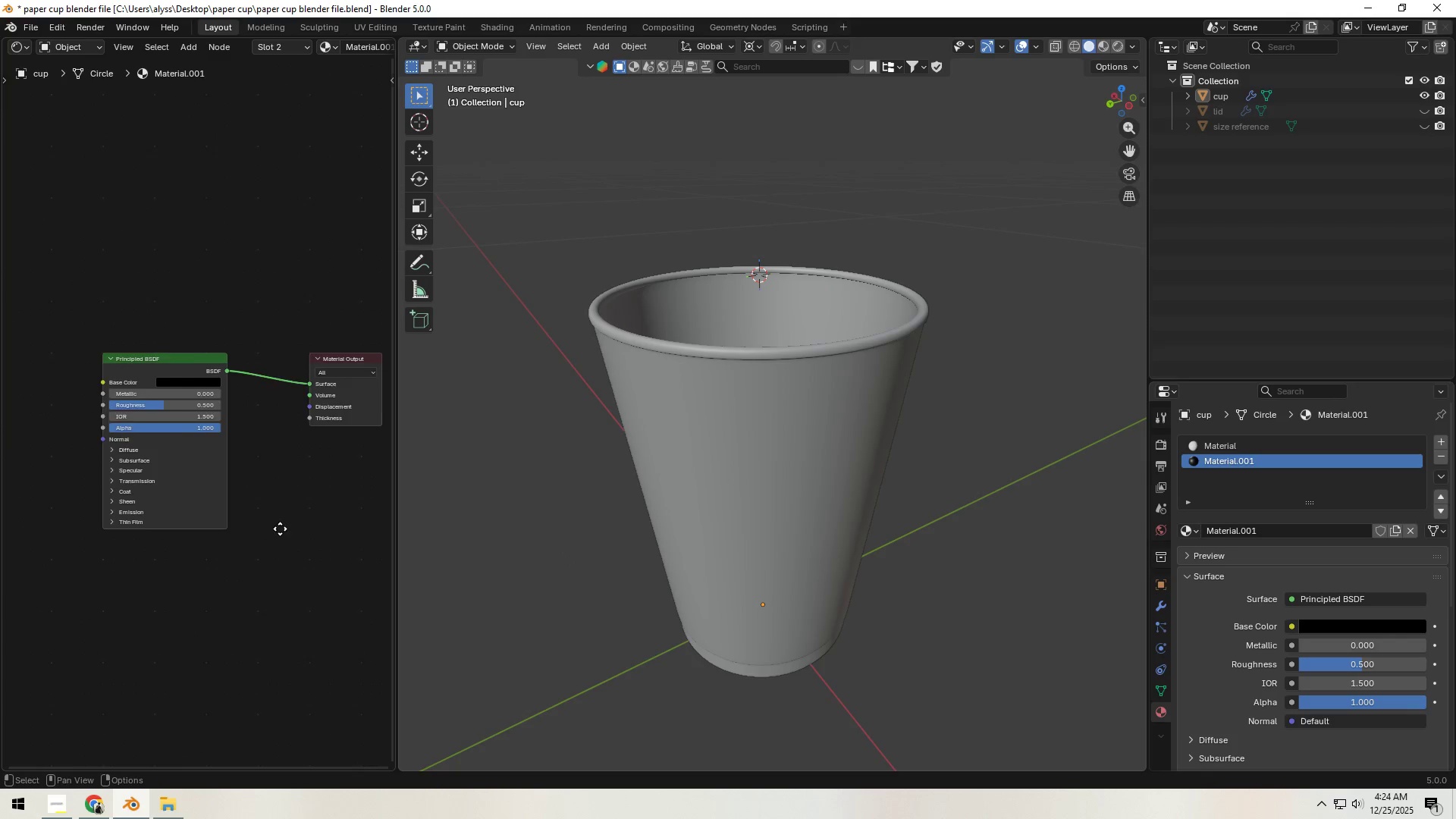 
key(Control+V)
 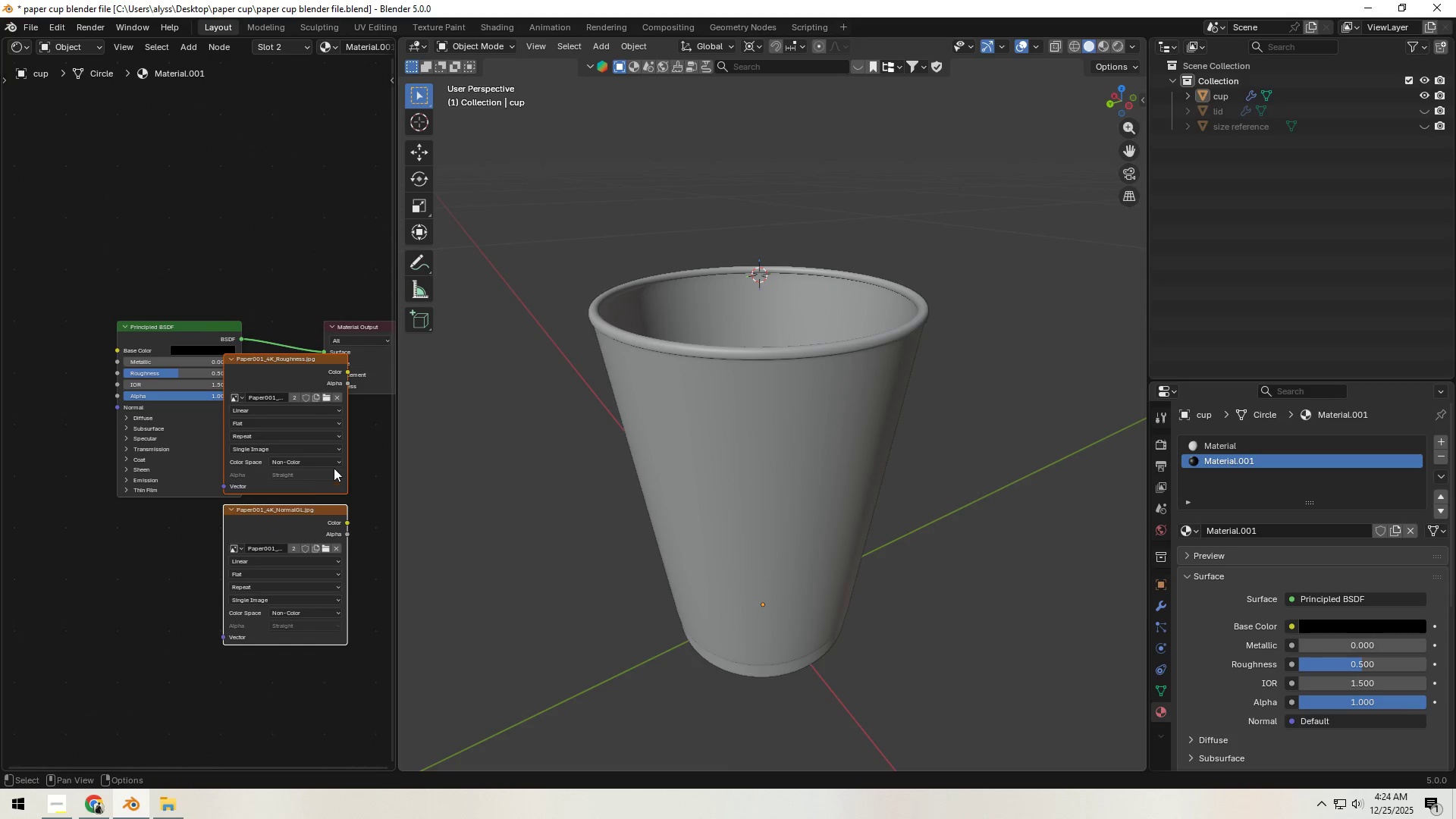 
left_click_drag(start_coordinate=[299, 365], to_coordinate=[55, 479])
 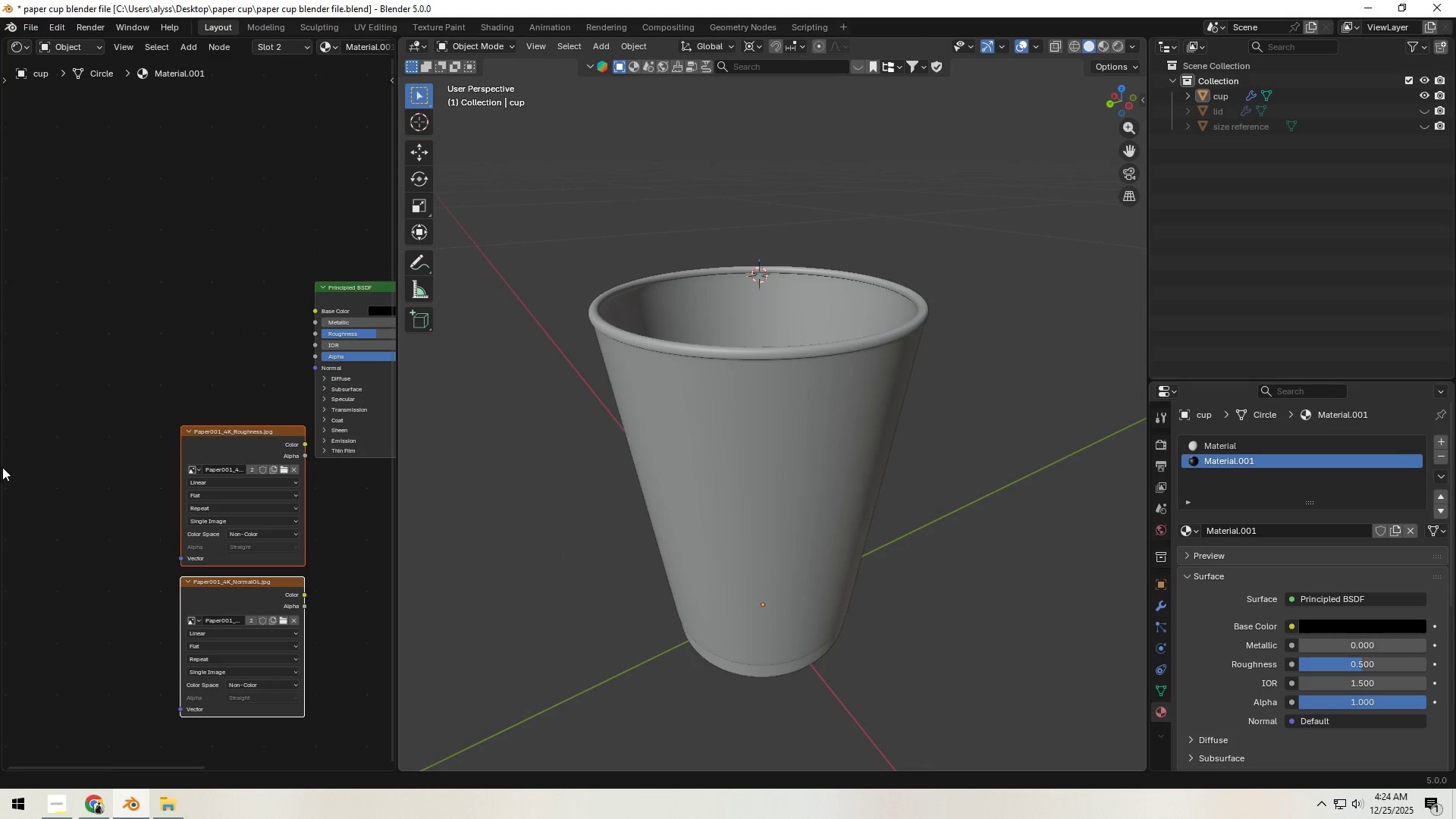 
left_click_drag(start_coordinate=[249, 435], to_coordinate=[42, 417])
 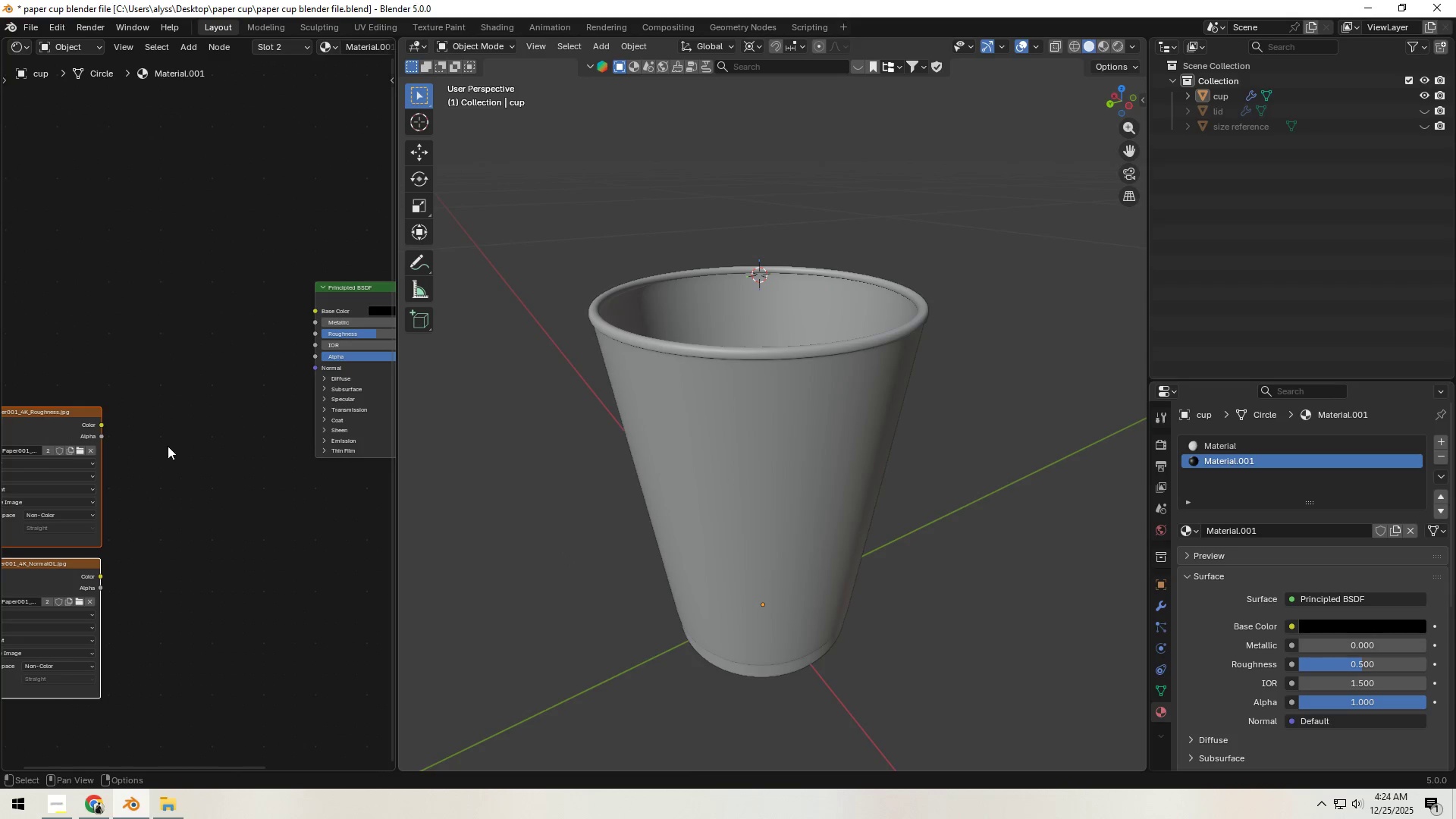 
left_click([169, 446])
 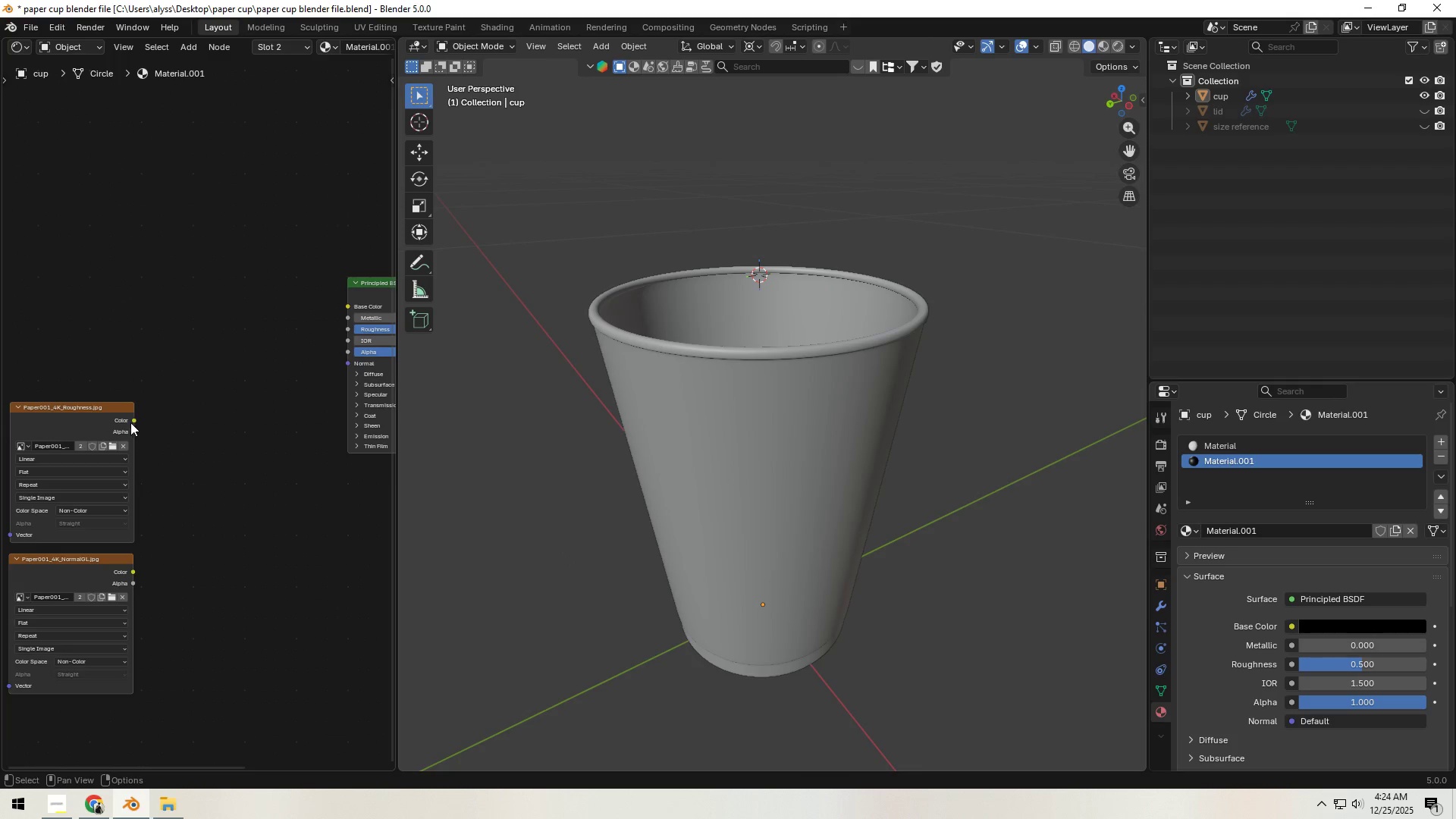 
left_click_drag(start_coordinate=[135, 418], to_coordinate=[335, 325])
 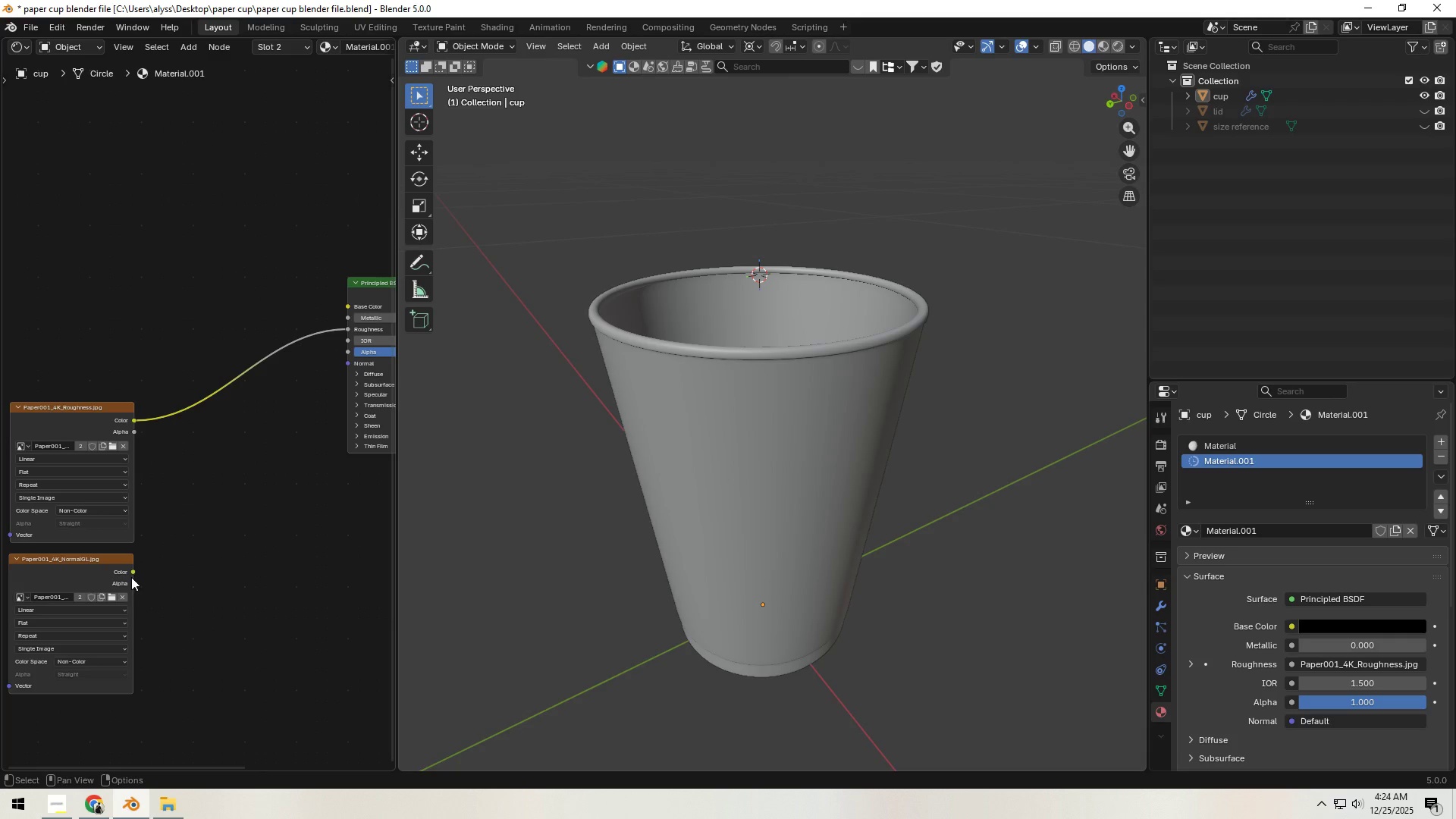 
left_click([217, 542])
 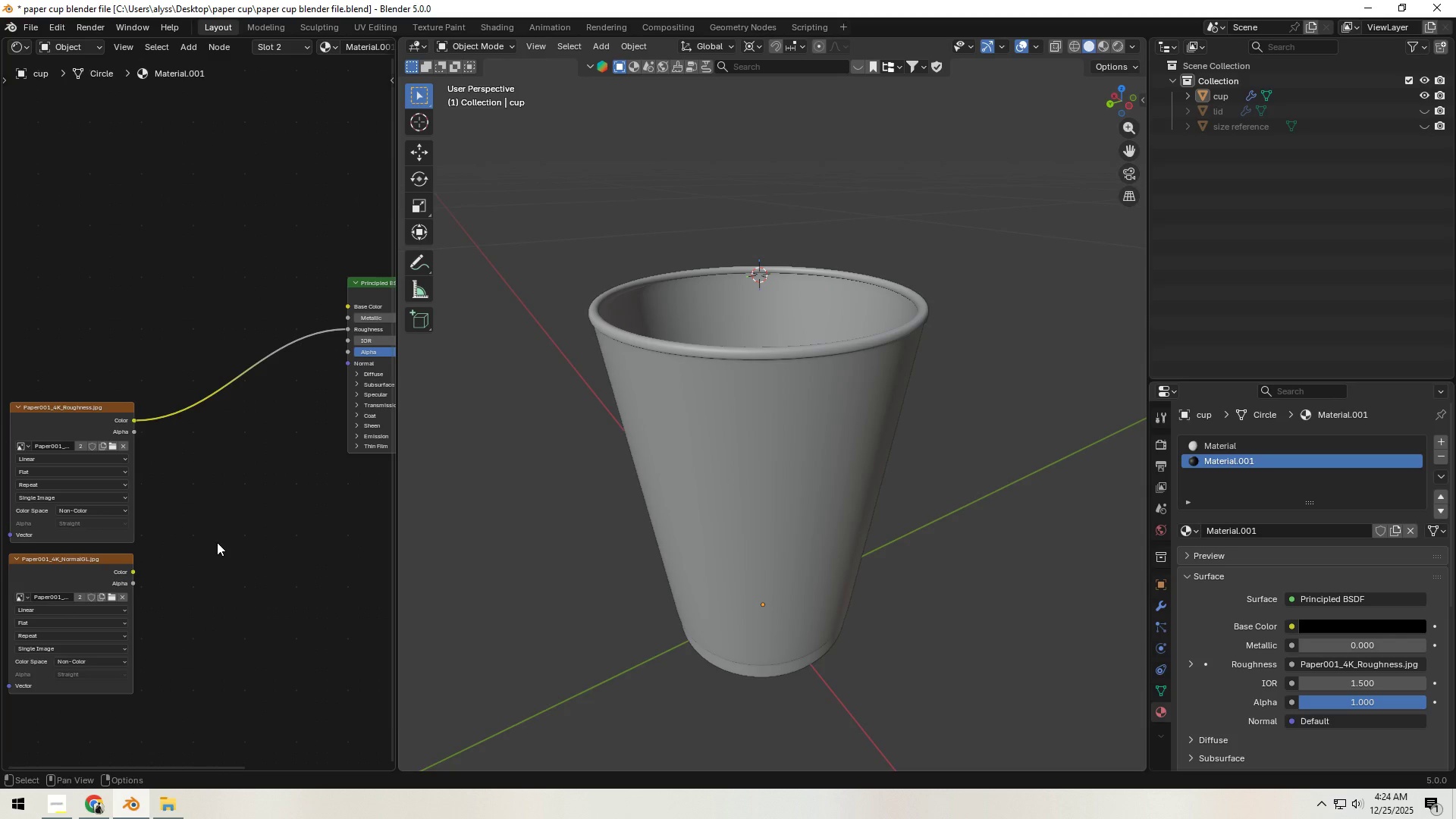 
key(F3)
 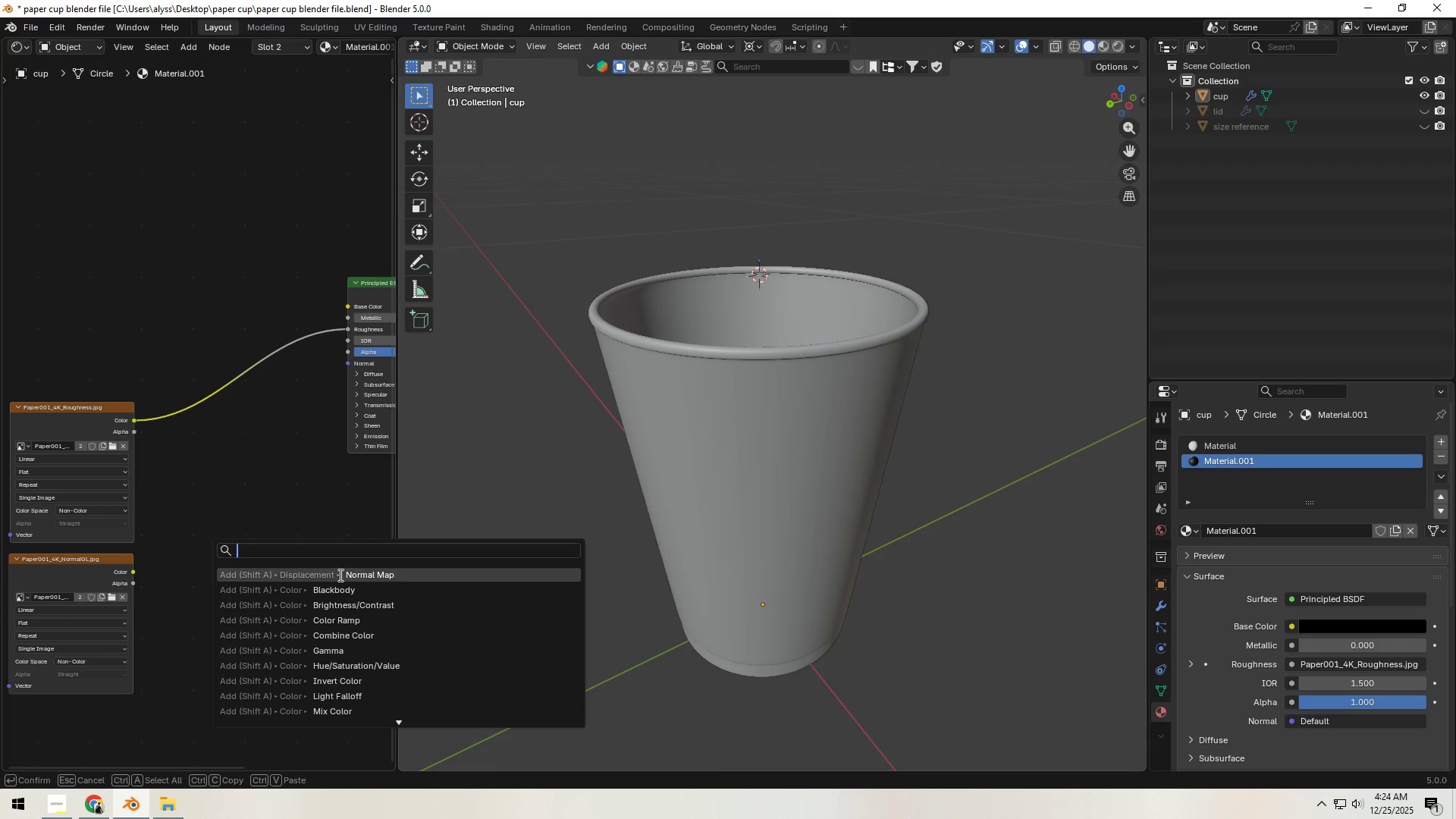 
double_click([229, 490])
 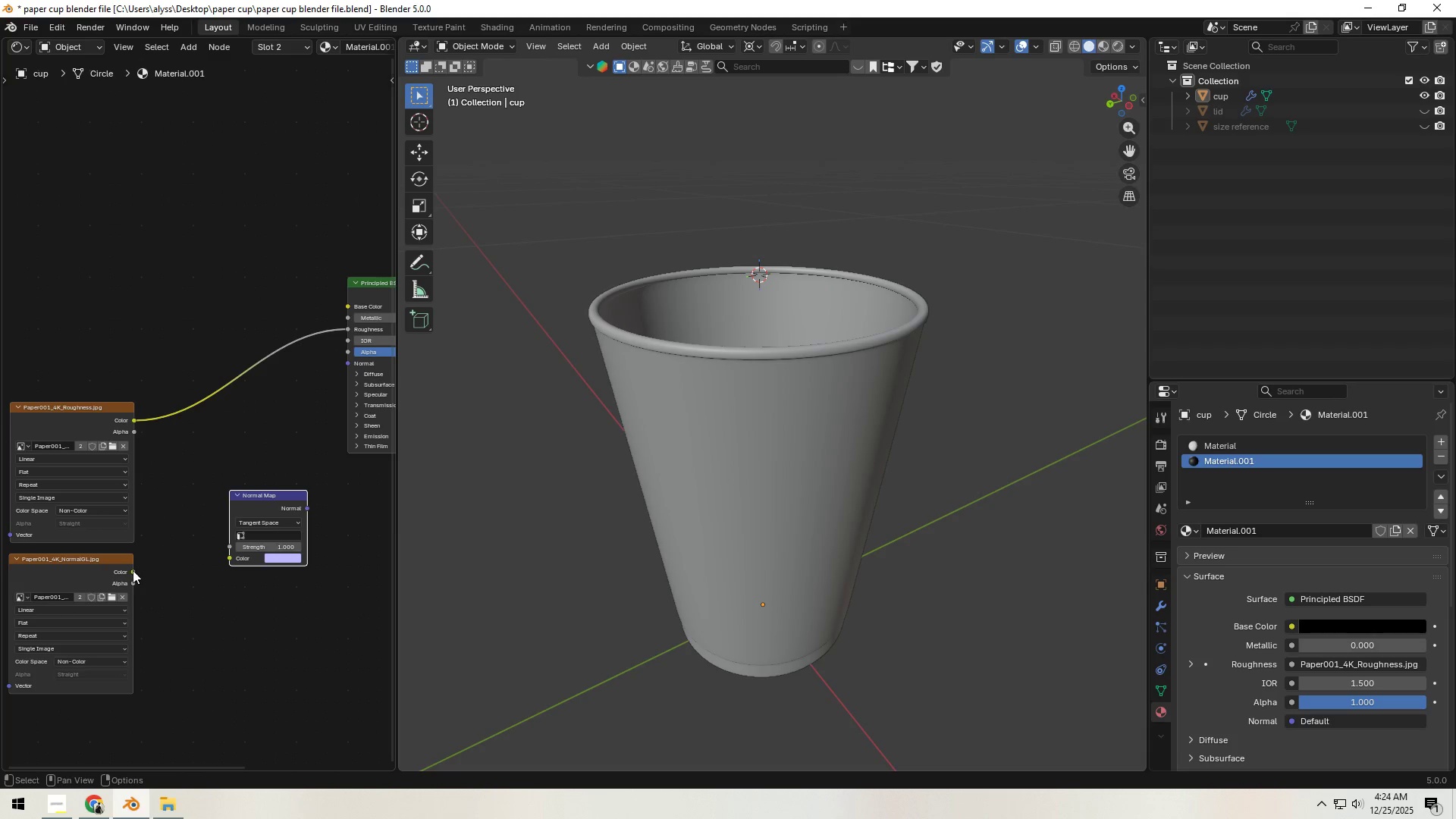 
left_click_drag(start_coordinate=[129, 573], to_coordinate=[227, 564])
 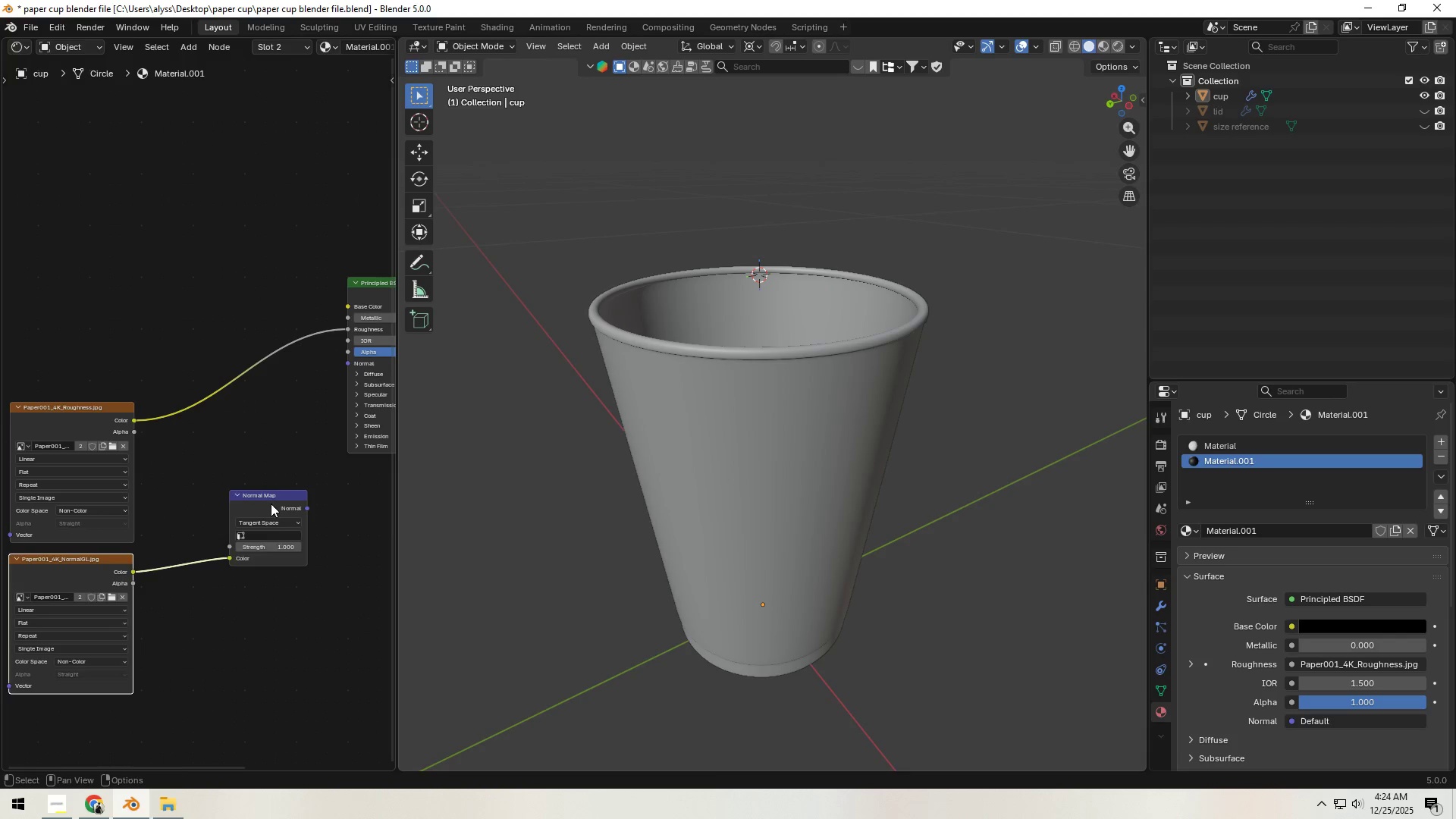 
left_click_drag(start_coordinate=[271, 500], to_coordinate=[208, 511])
 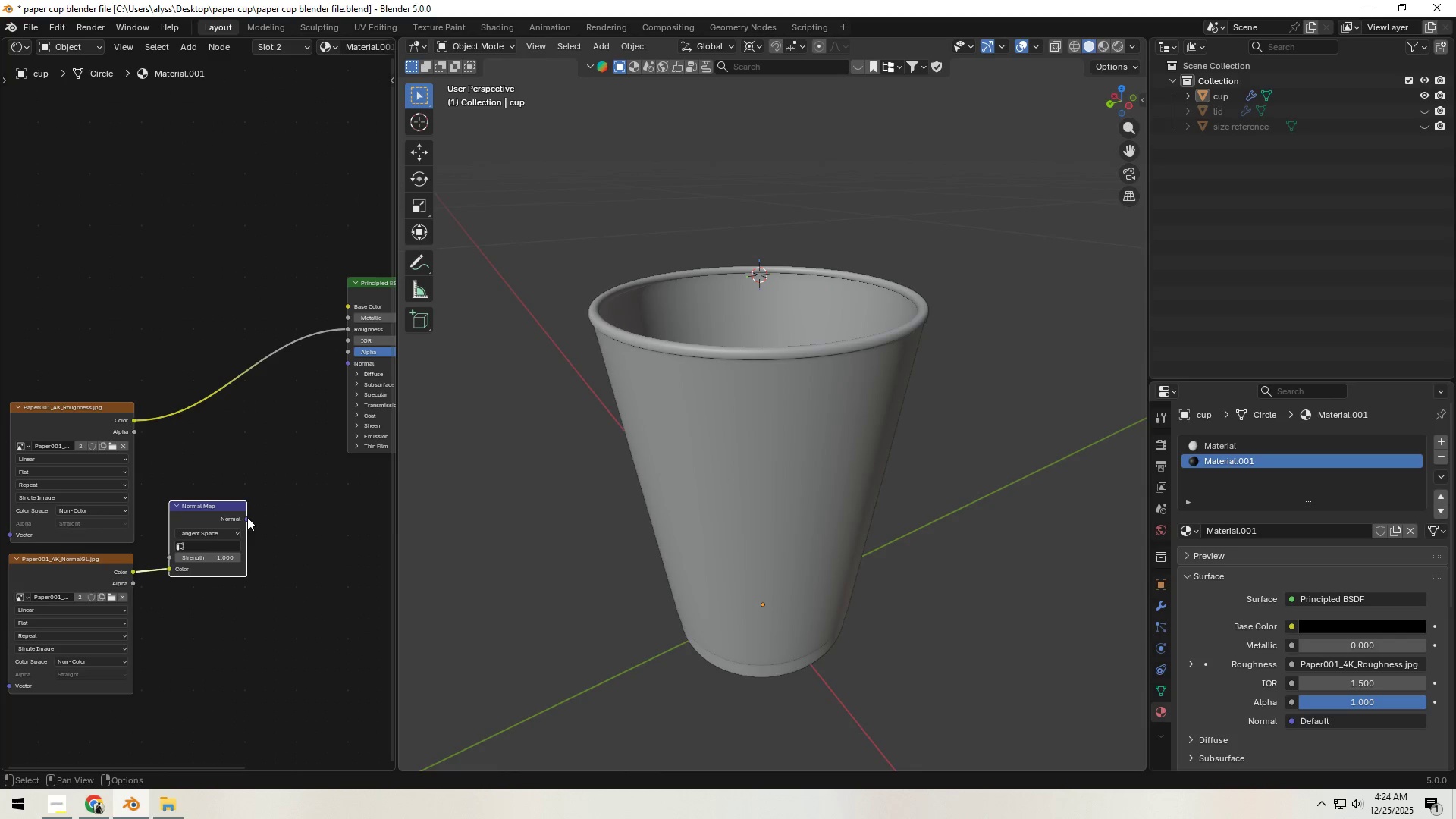 
left_click_drag(start_coordinate=[240, 518], to_coordinate=[332, 367])
 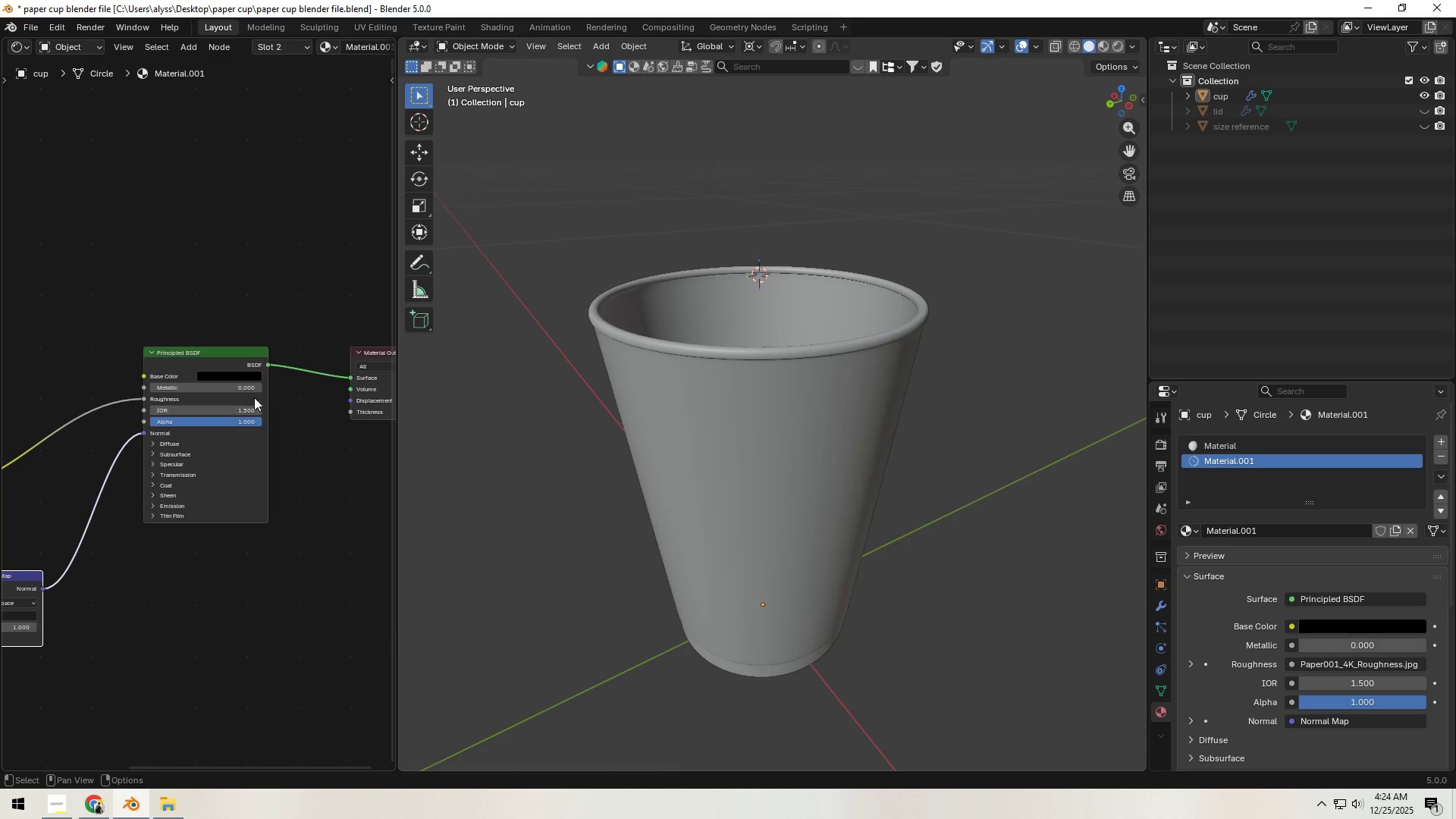 
left_click([246, 376])
 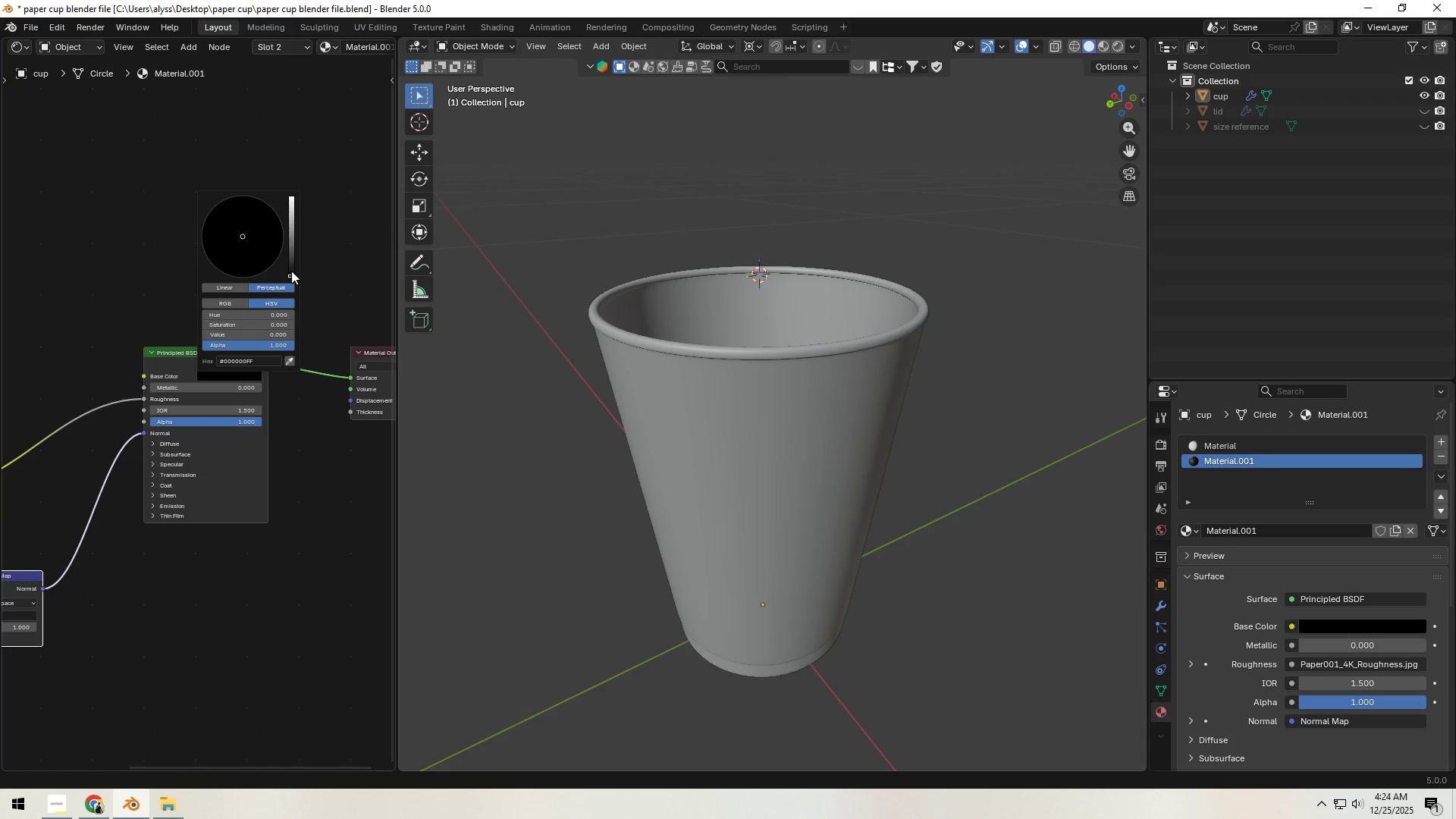 
left_click_drag(start_coordinate=[291, 271], to_coordinate=[291, 265])
 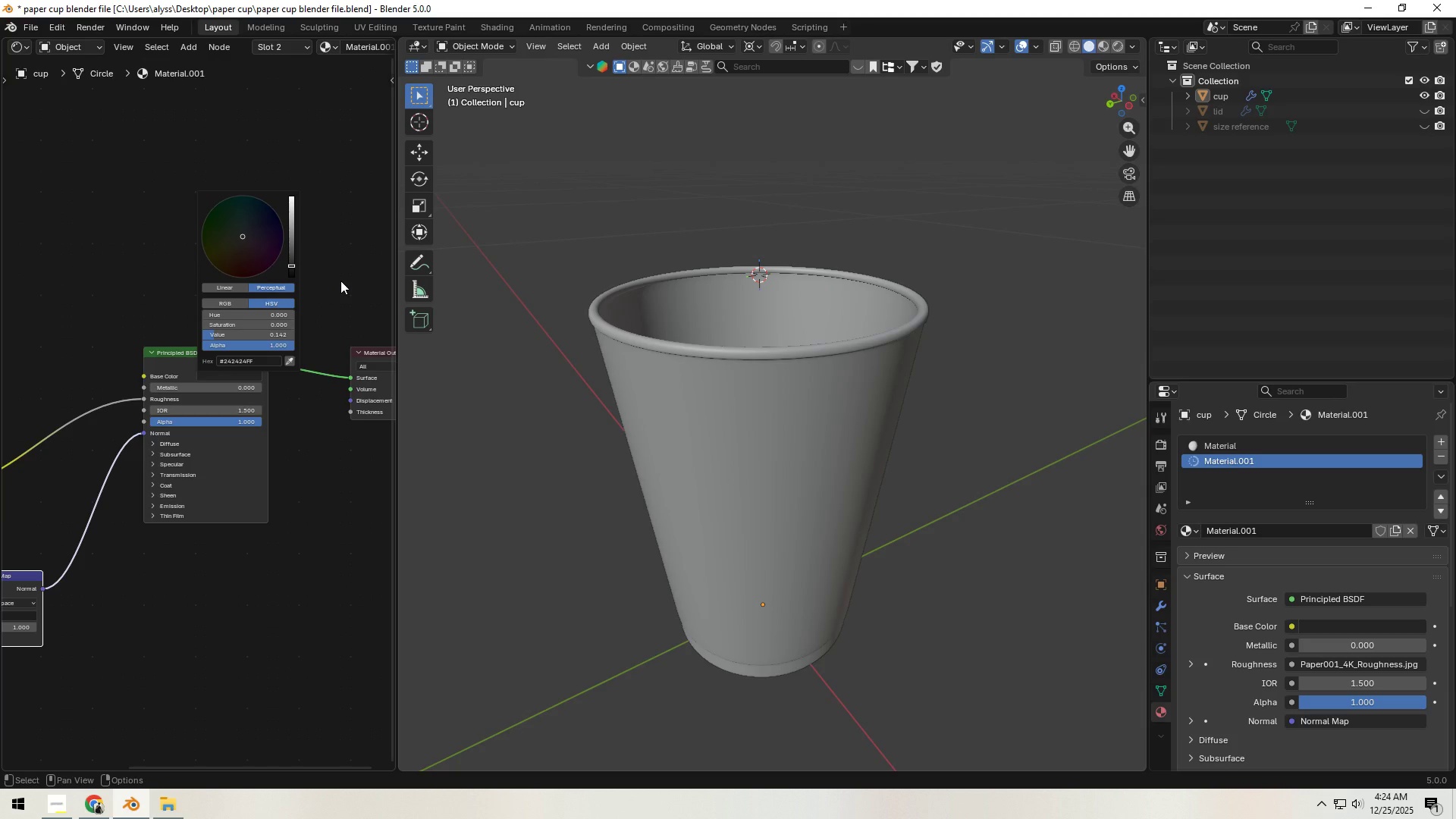 
left_click([340, 281])
 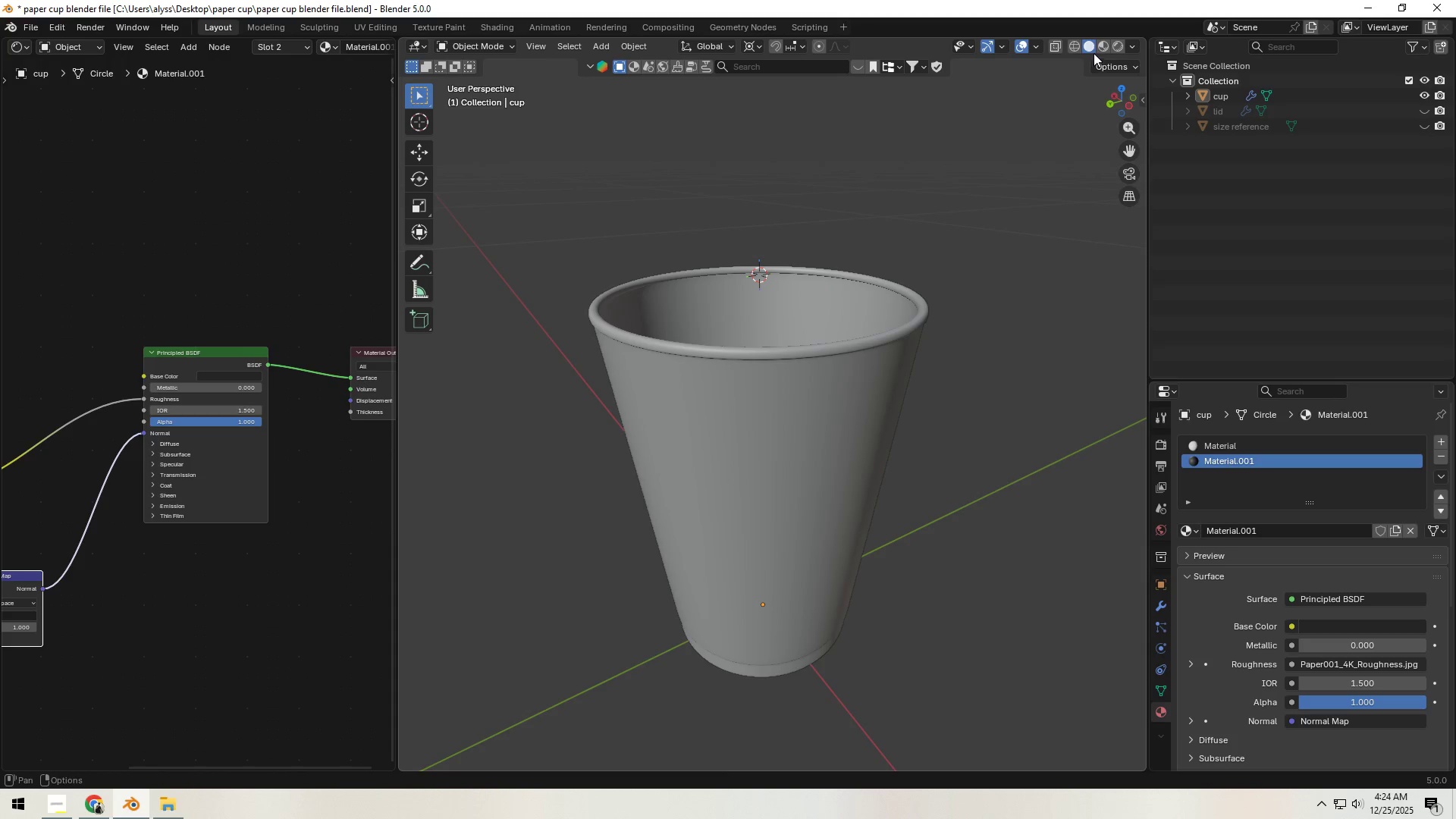 
left_click([1111, 48])
 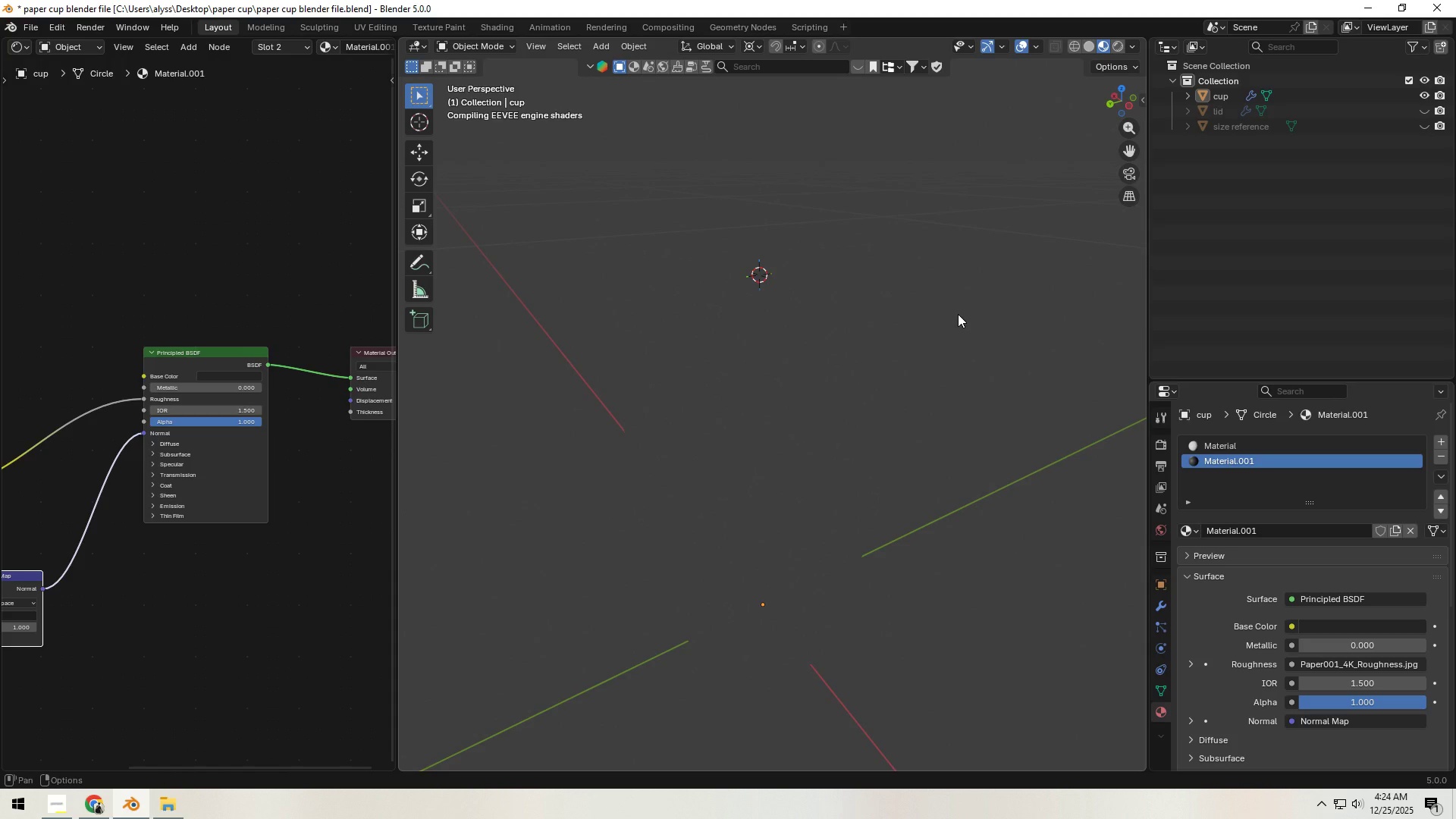 
wait(9.84)
 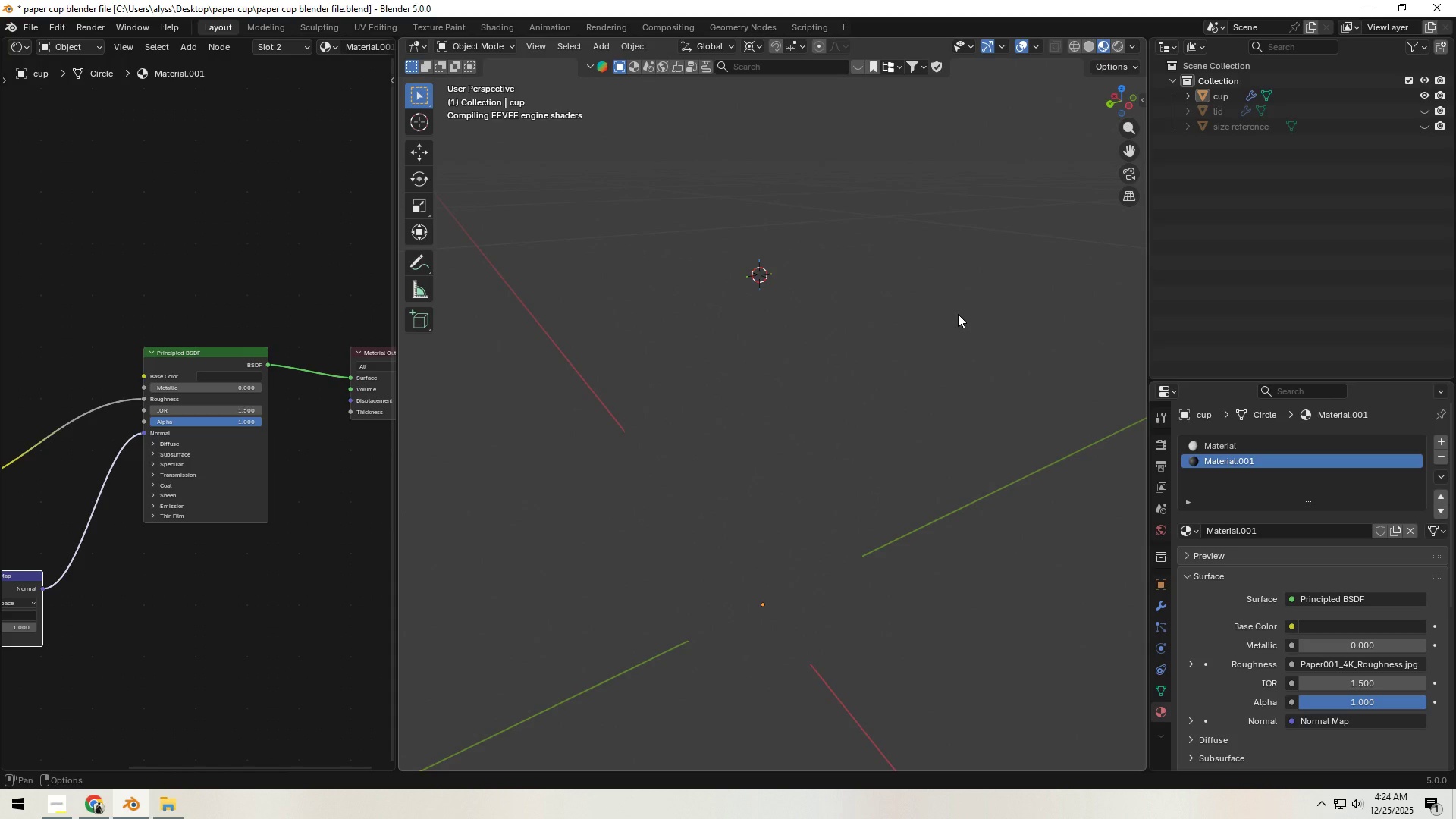 
left_click([1119, 42])
 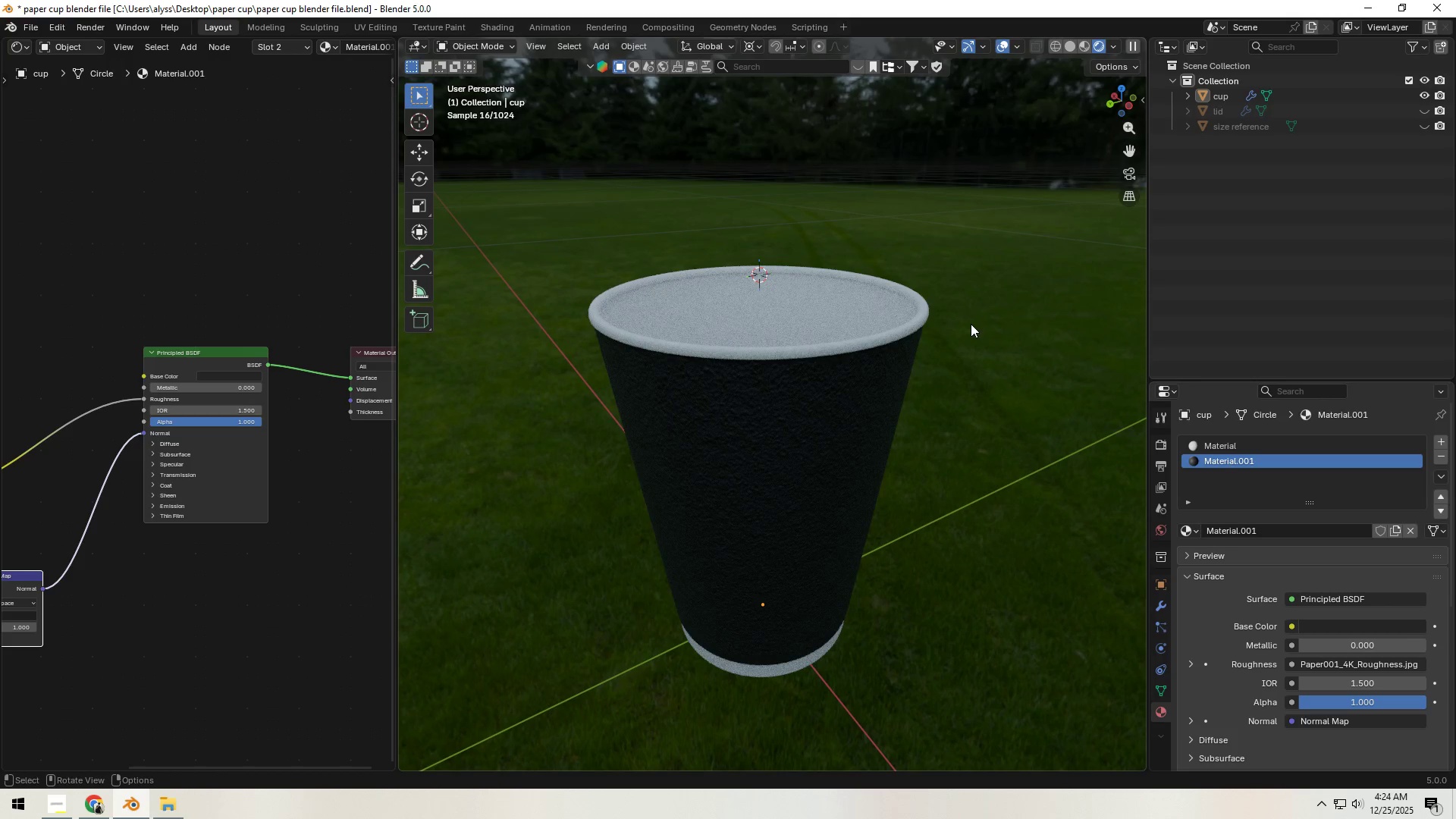 
hold_key(key=Z, duration=1.42)
 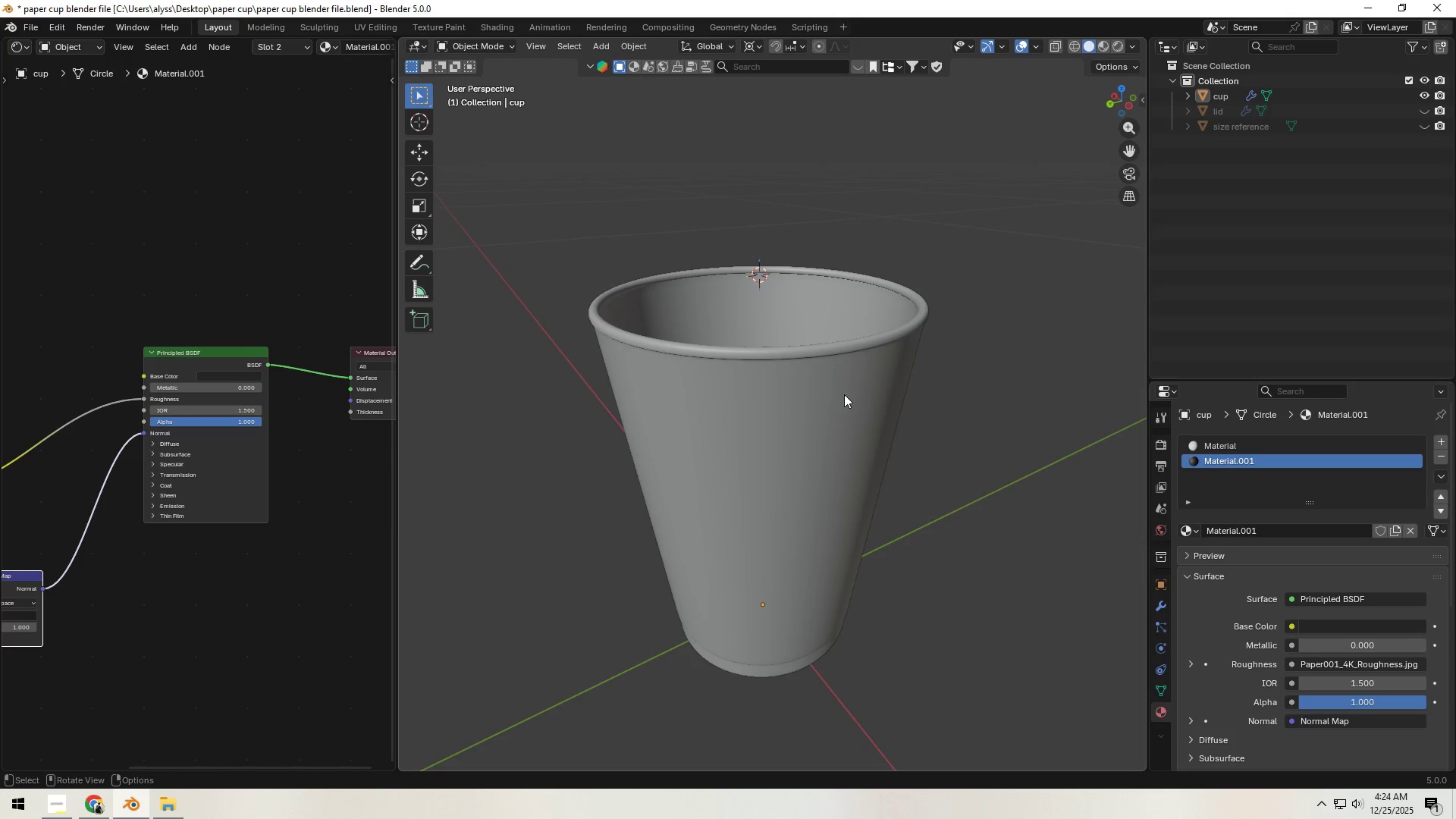 
left_click([808, 397])
 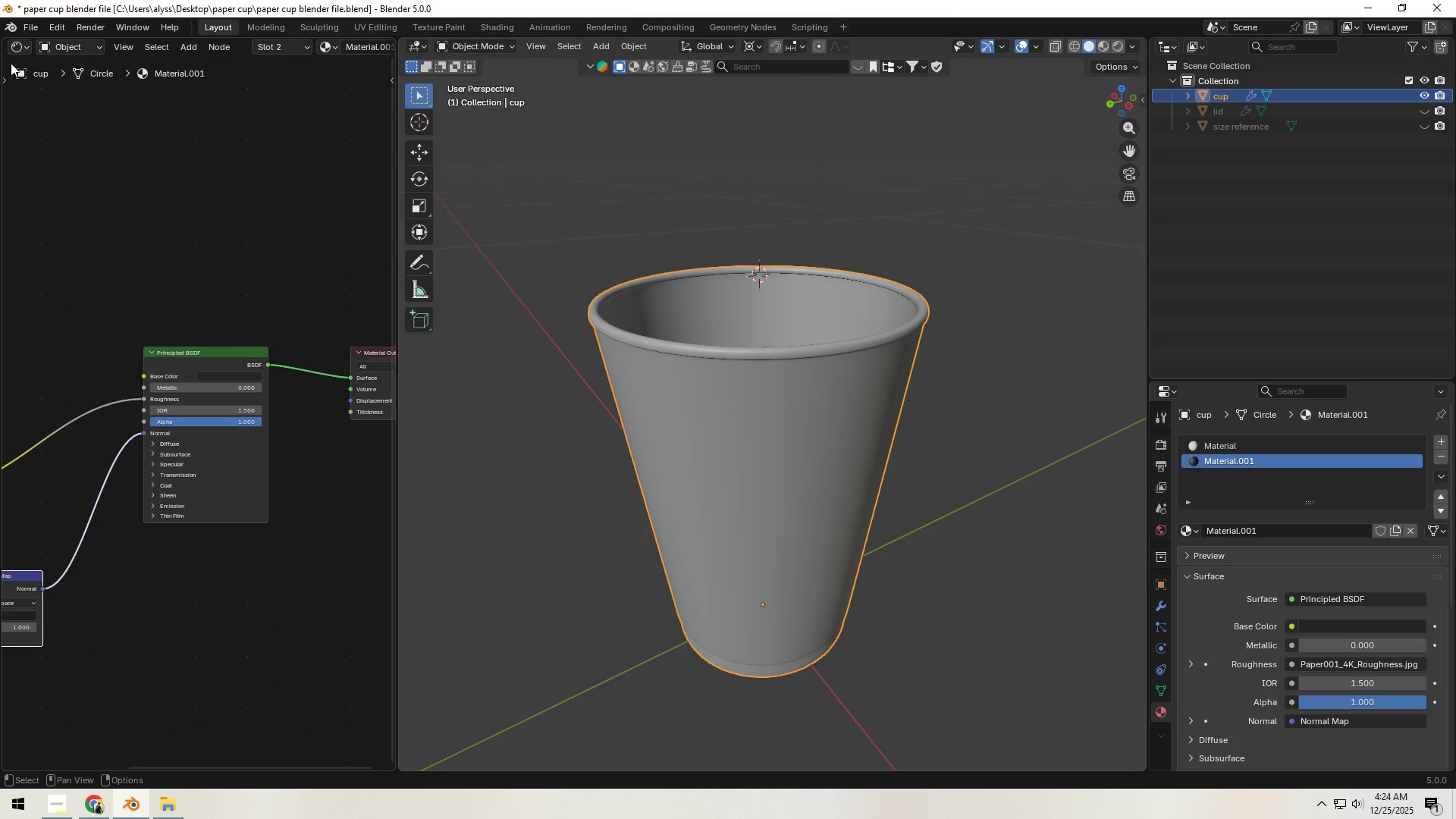 
left_click([17, 47])
 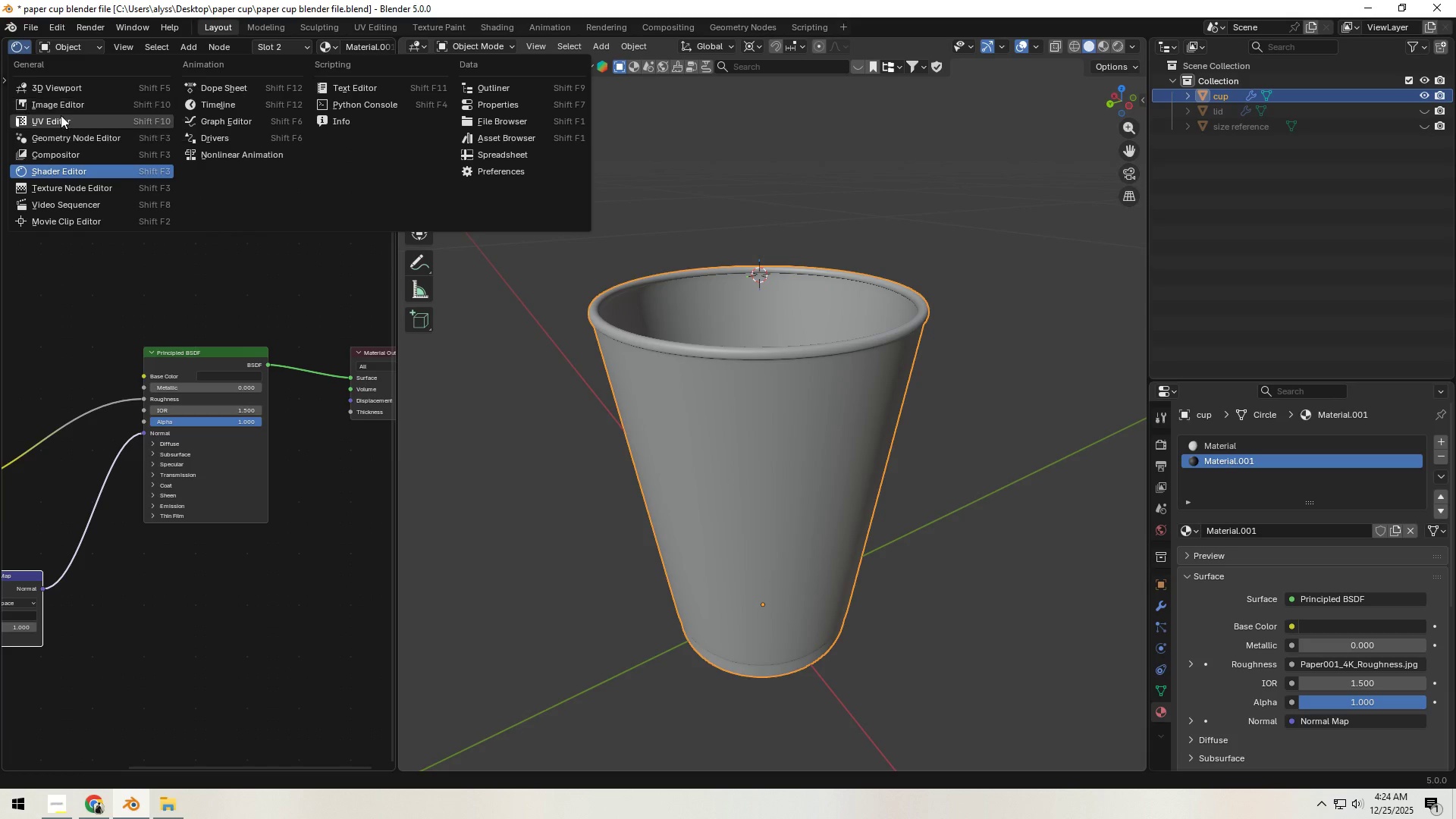 
left_click([68, 122])
 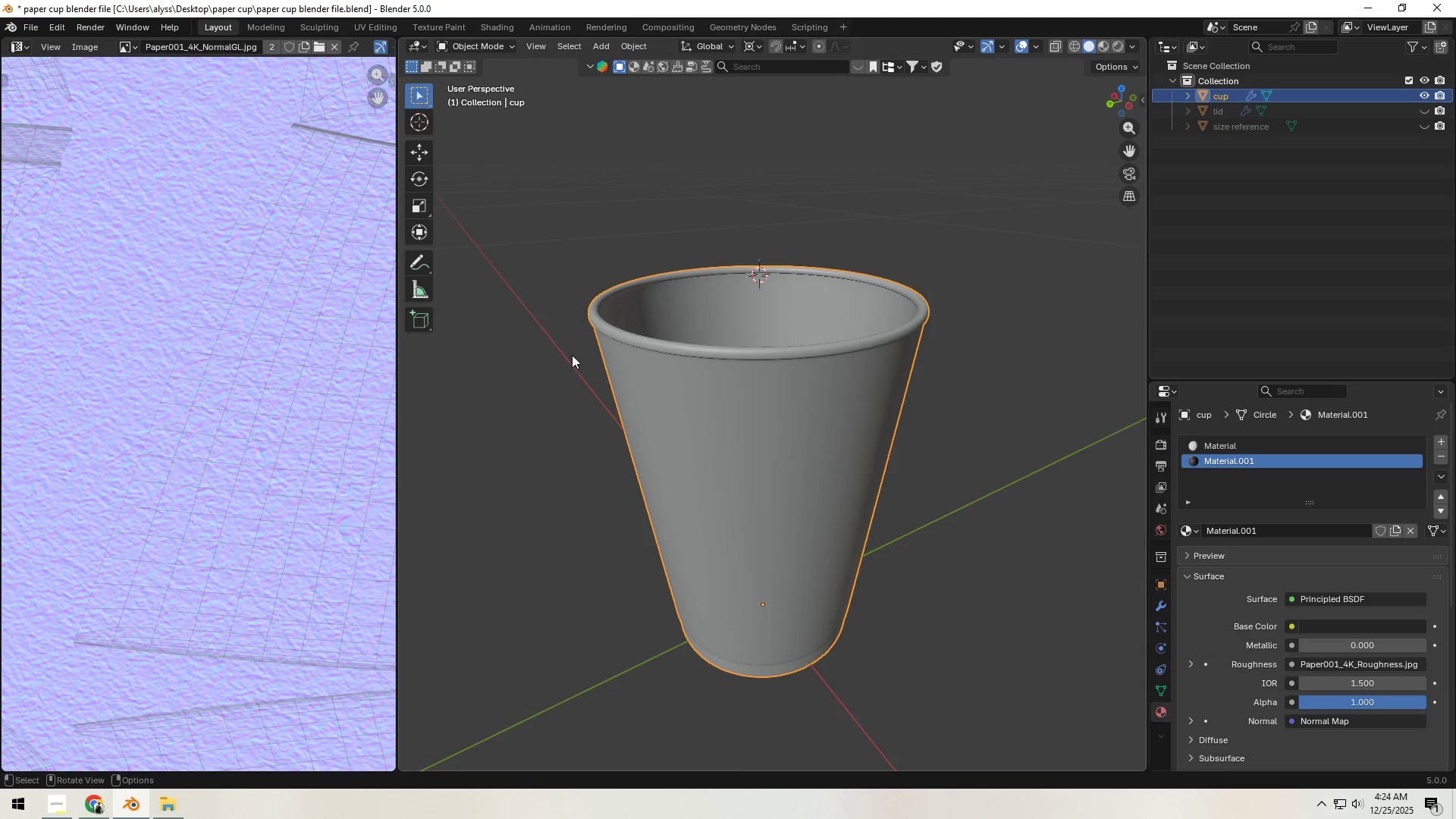 
scroll: coordinate [267, 452], scroll_direction: down, amount: 14.0
 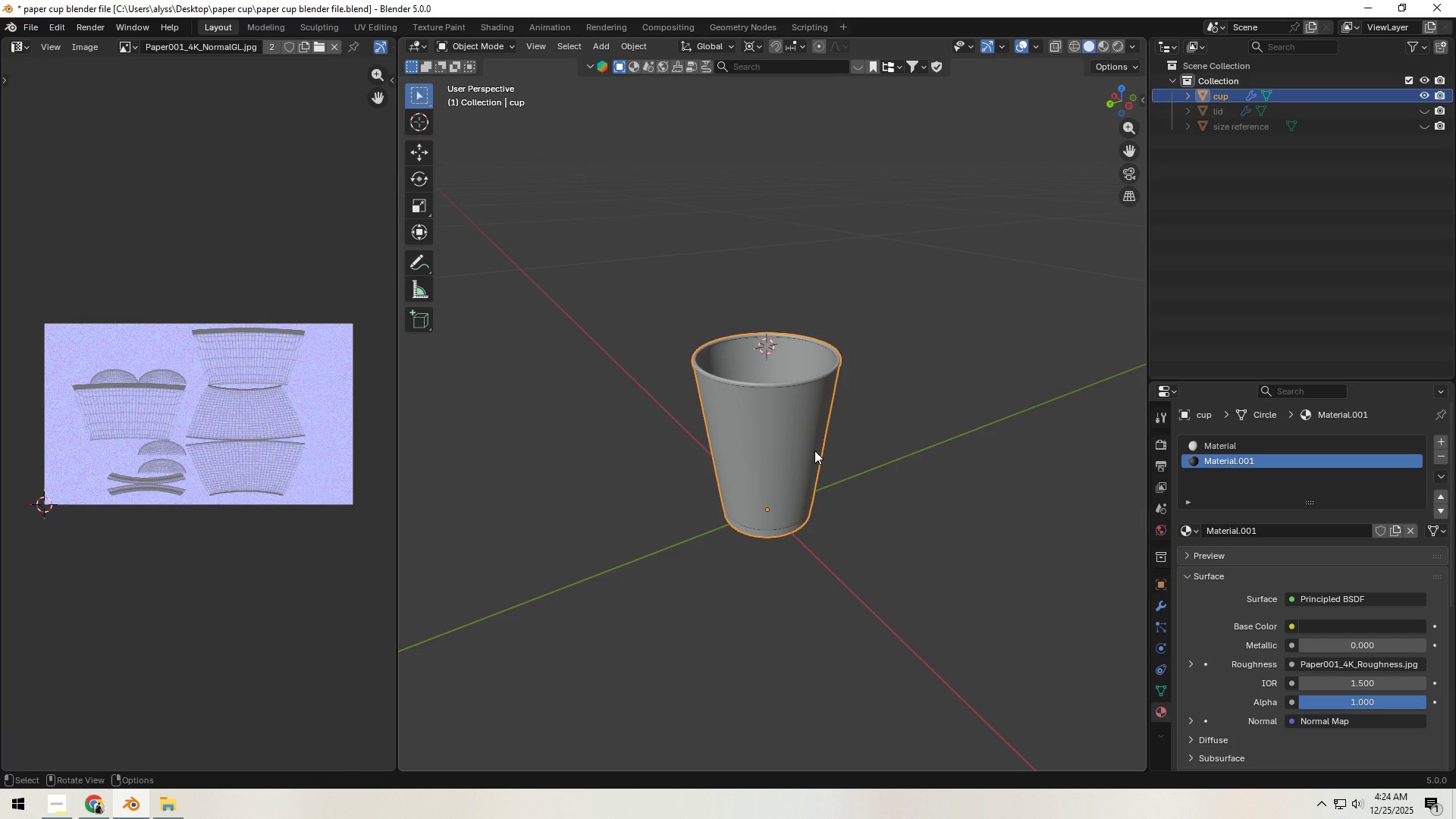 
key(A)
 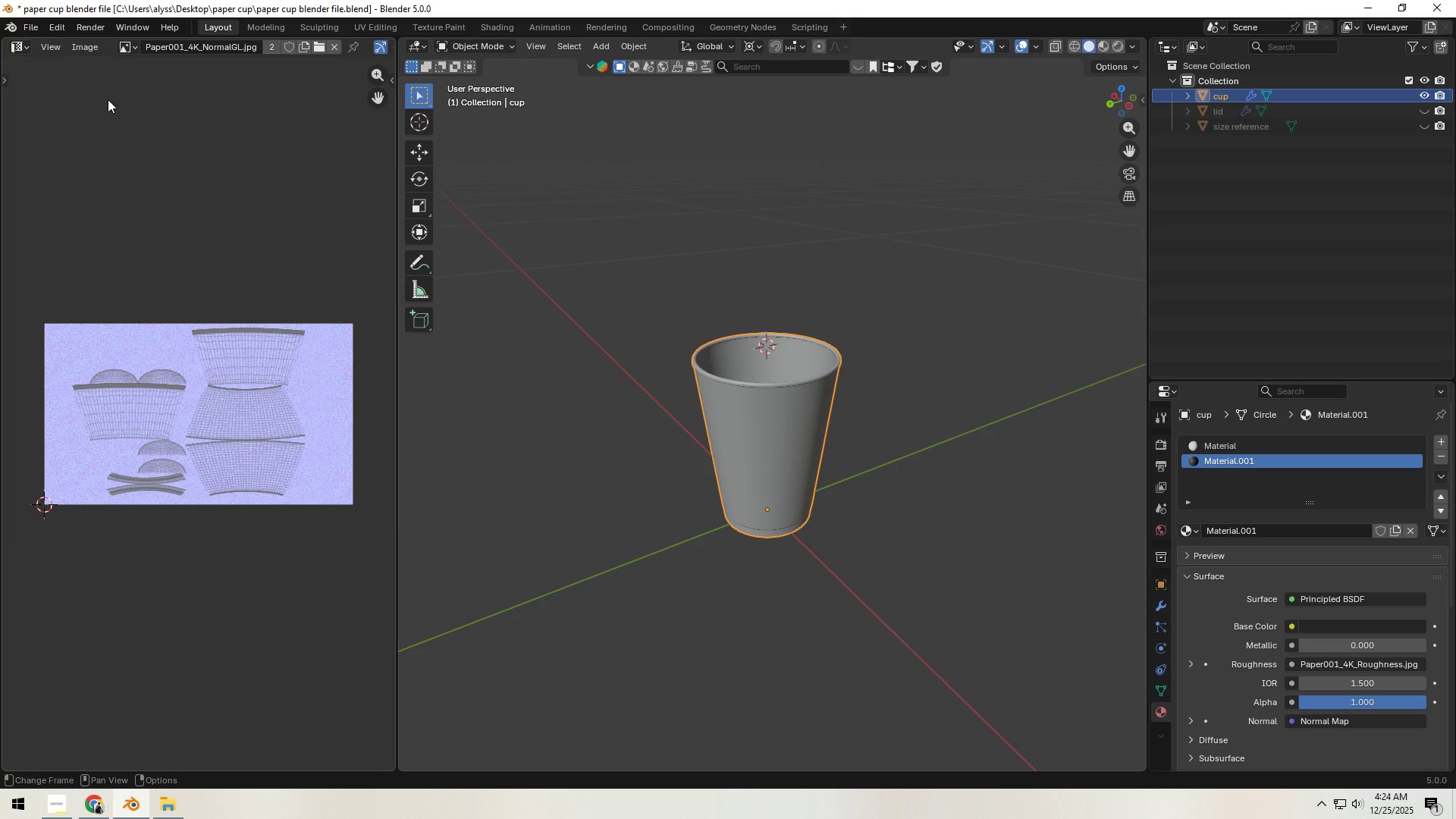 
wait(6.03)
 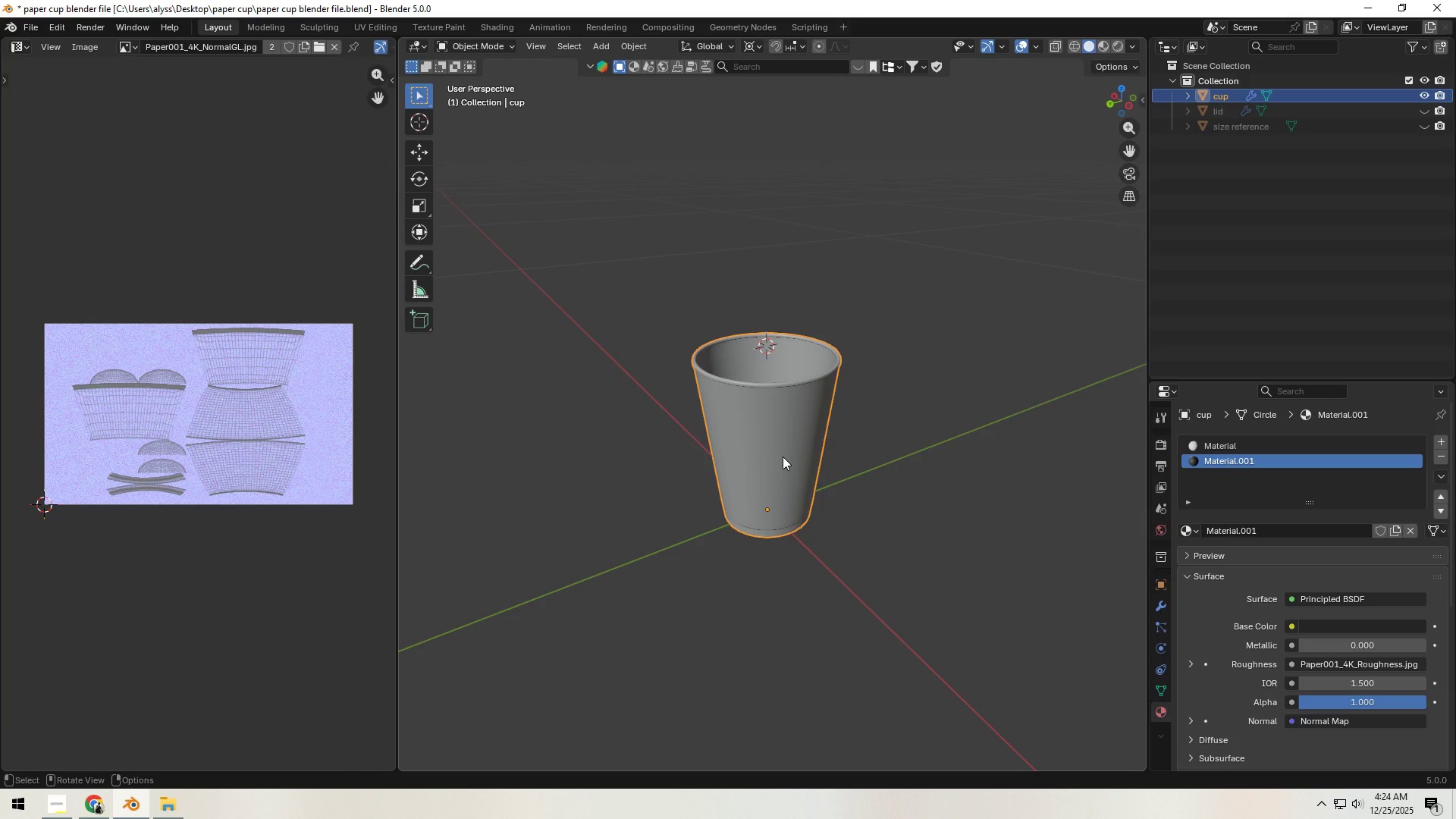 
key(Tab)
 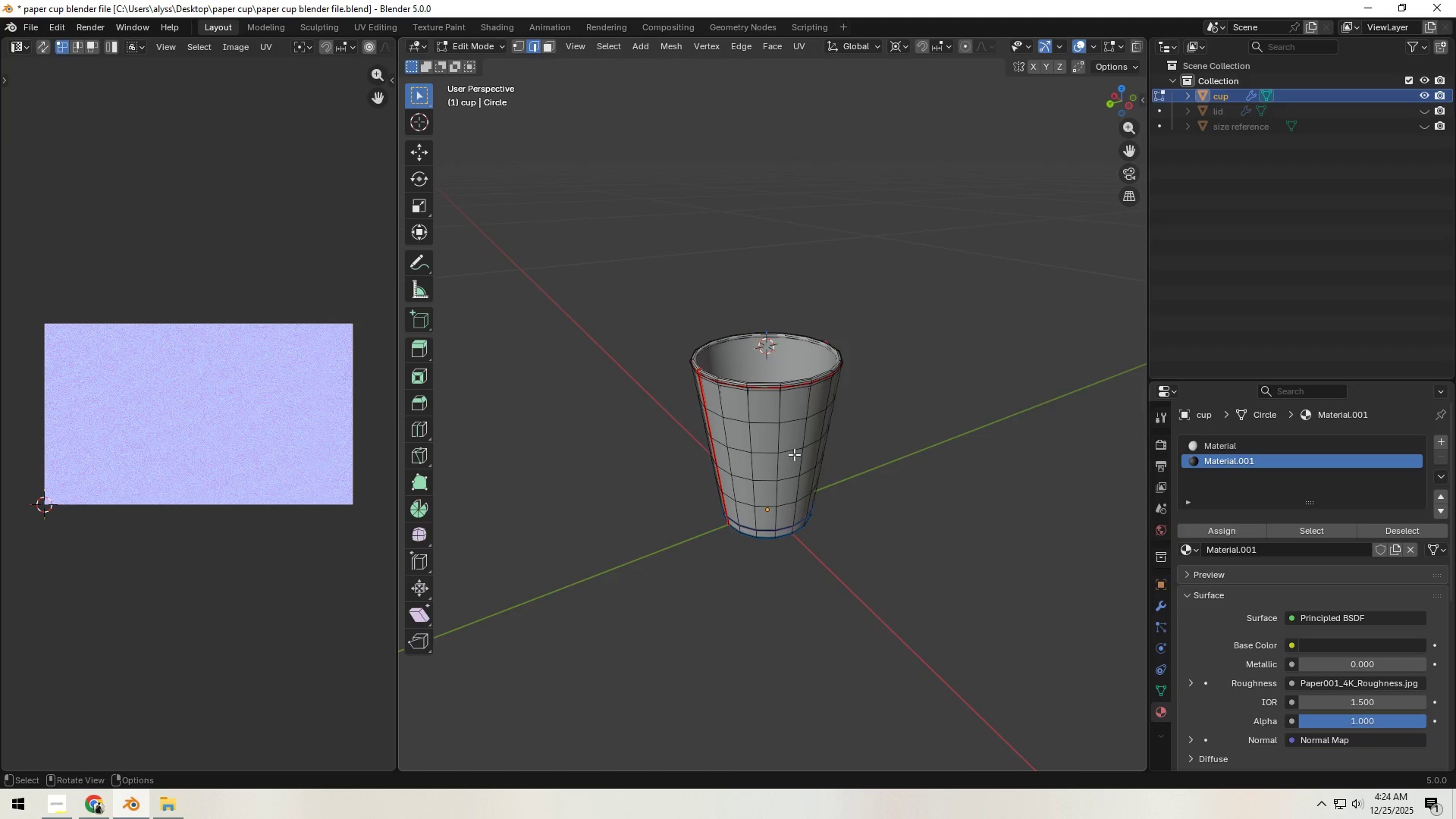 
key(A)
 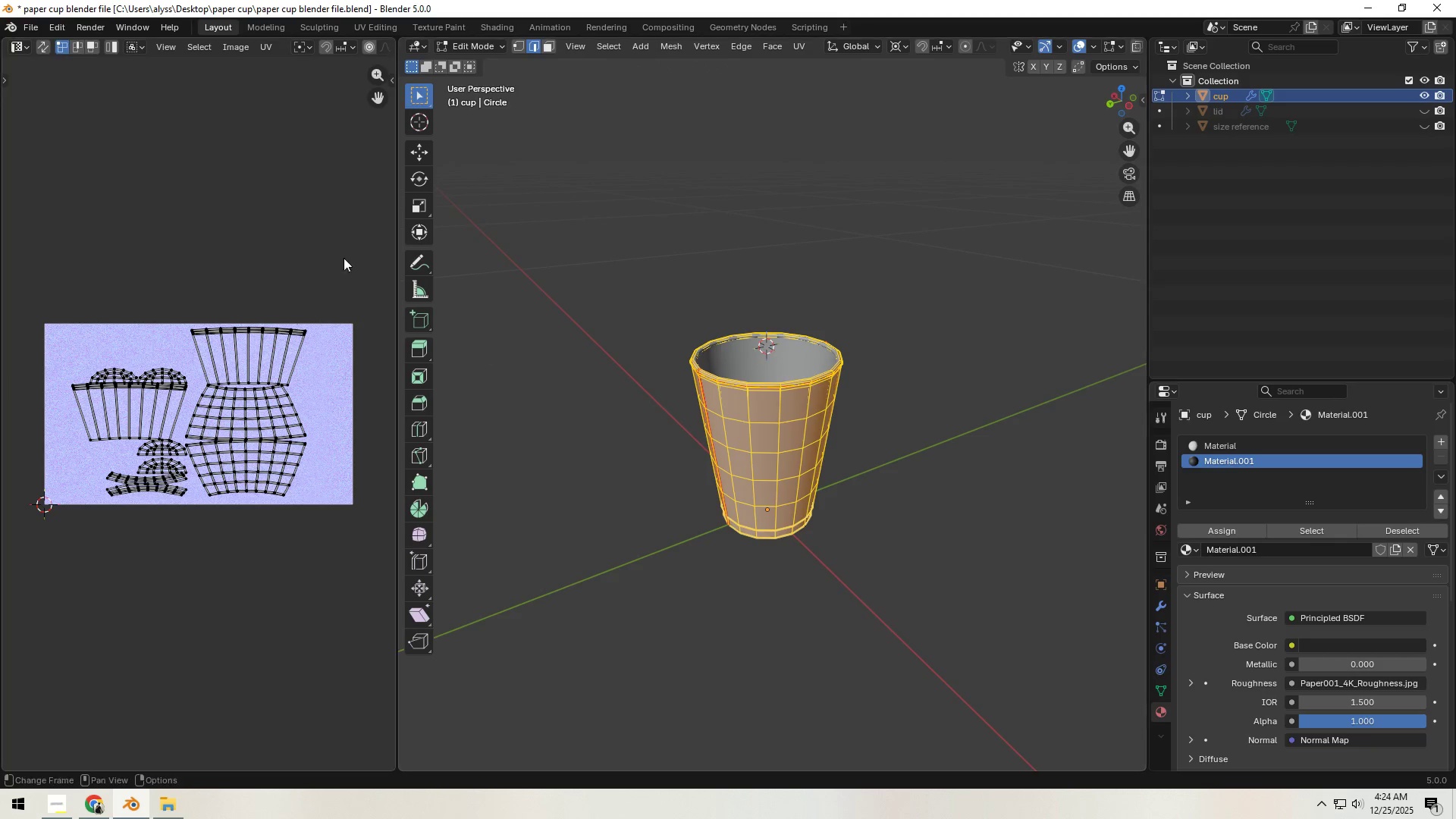 
scroll: coordinate [305, 44], scroll_direction: down, amount: 3.0
 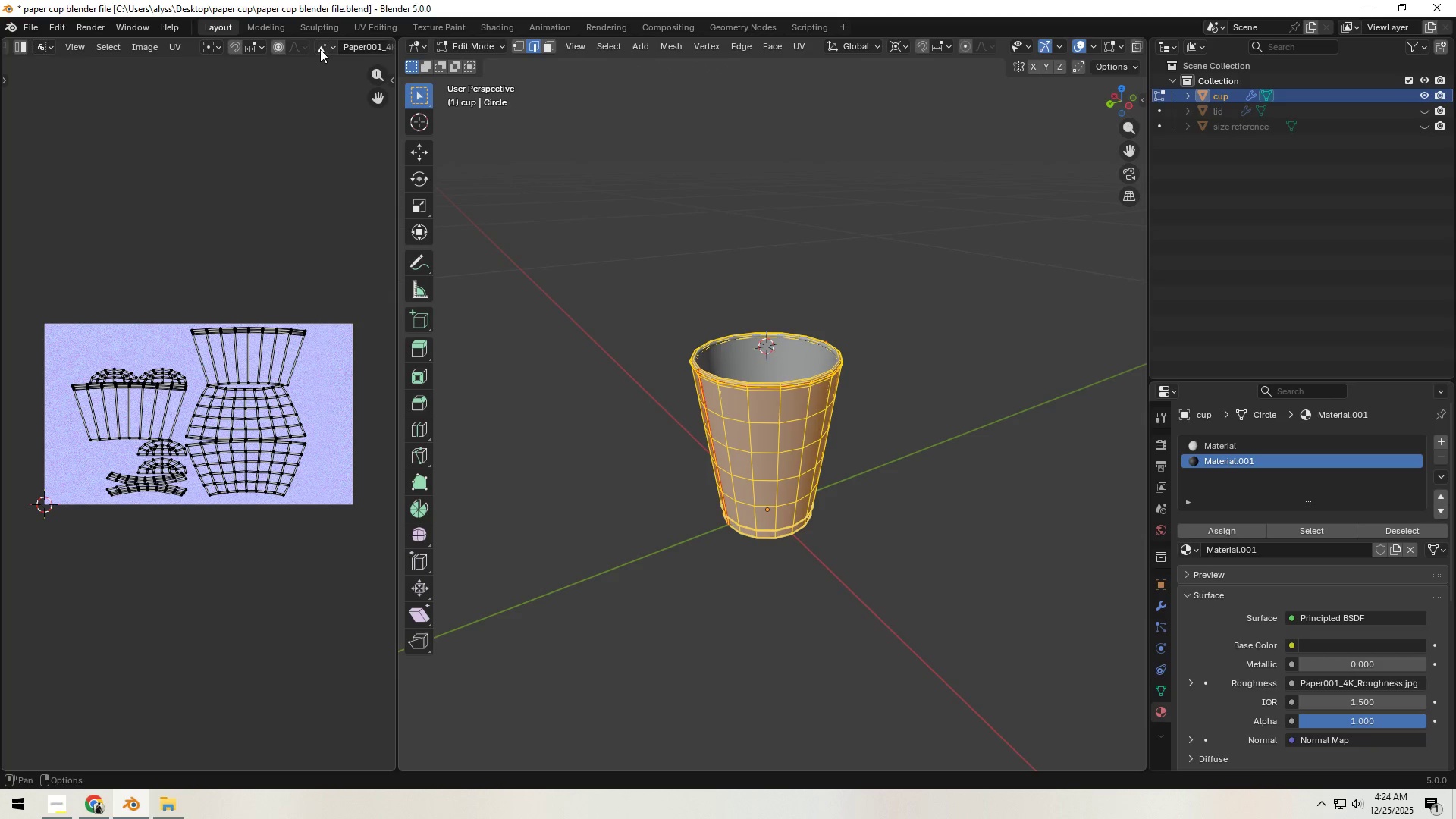 
left_click([322, 49])
 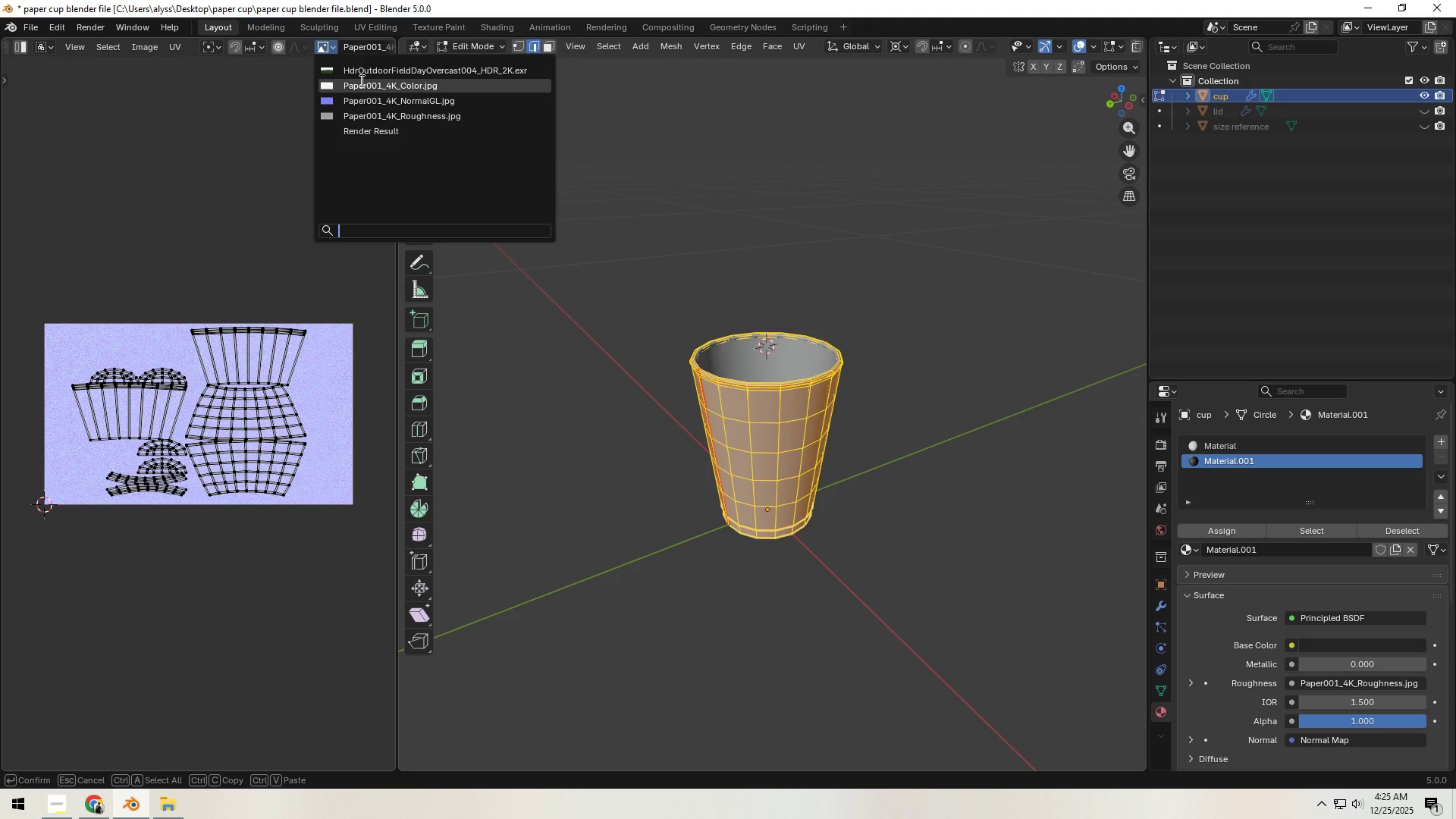 
left_click([360, 80])
 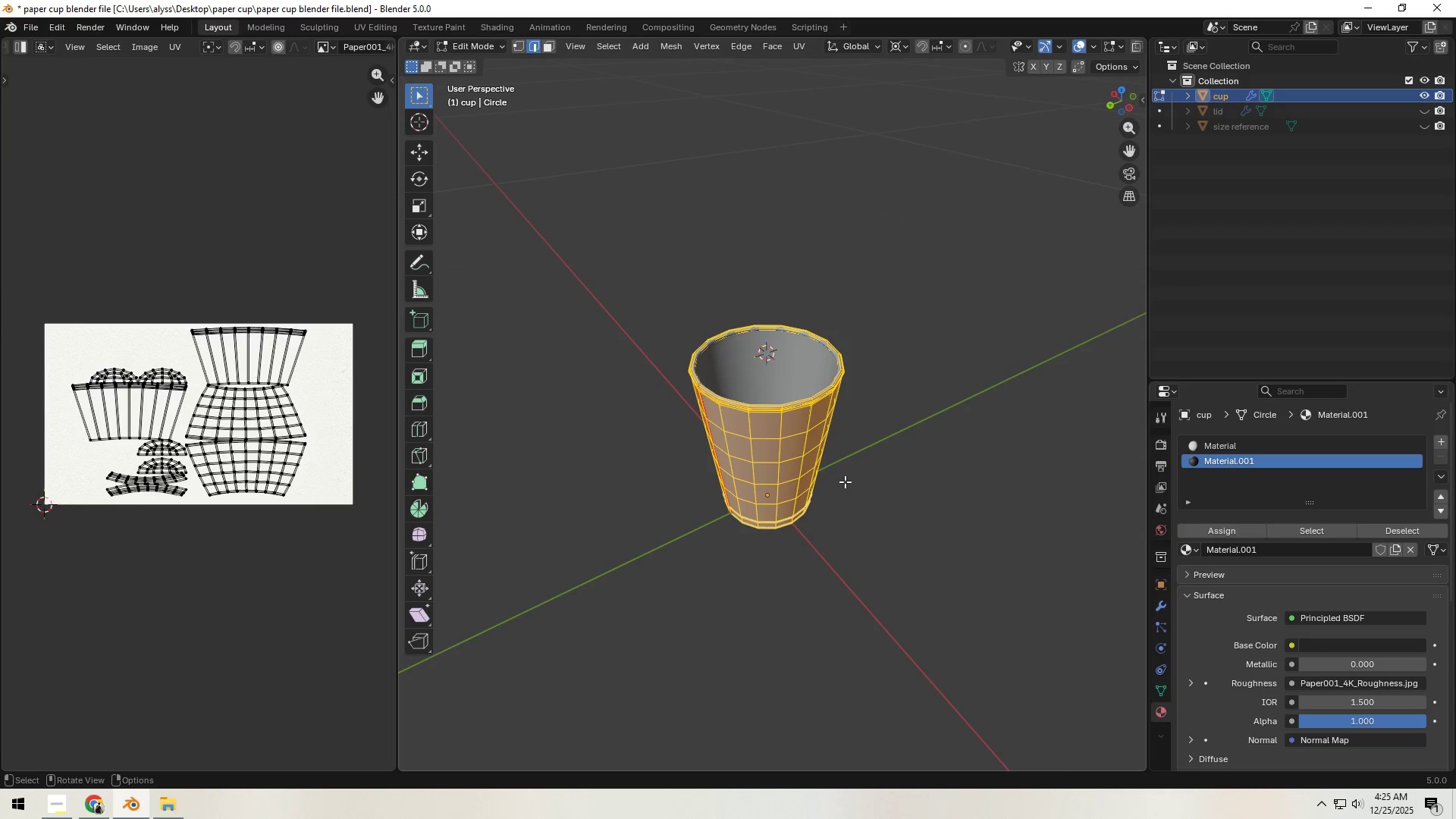 
key(U)
 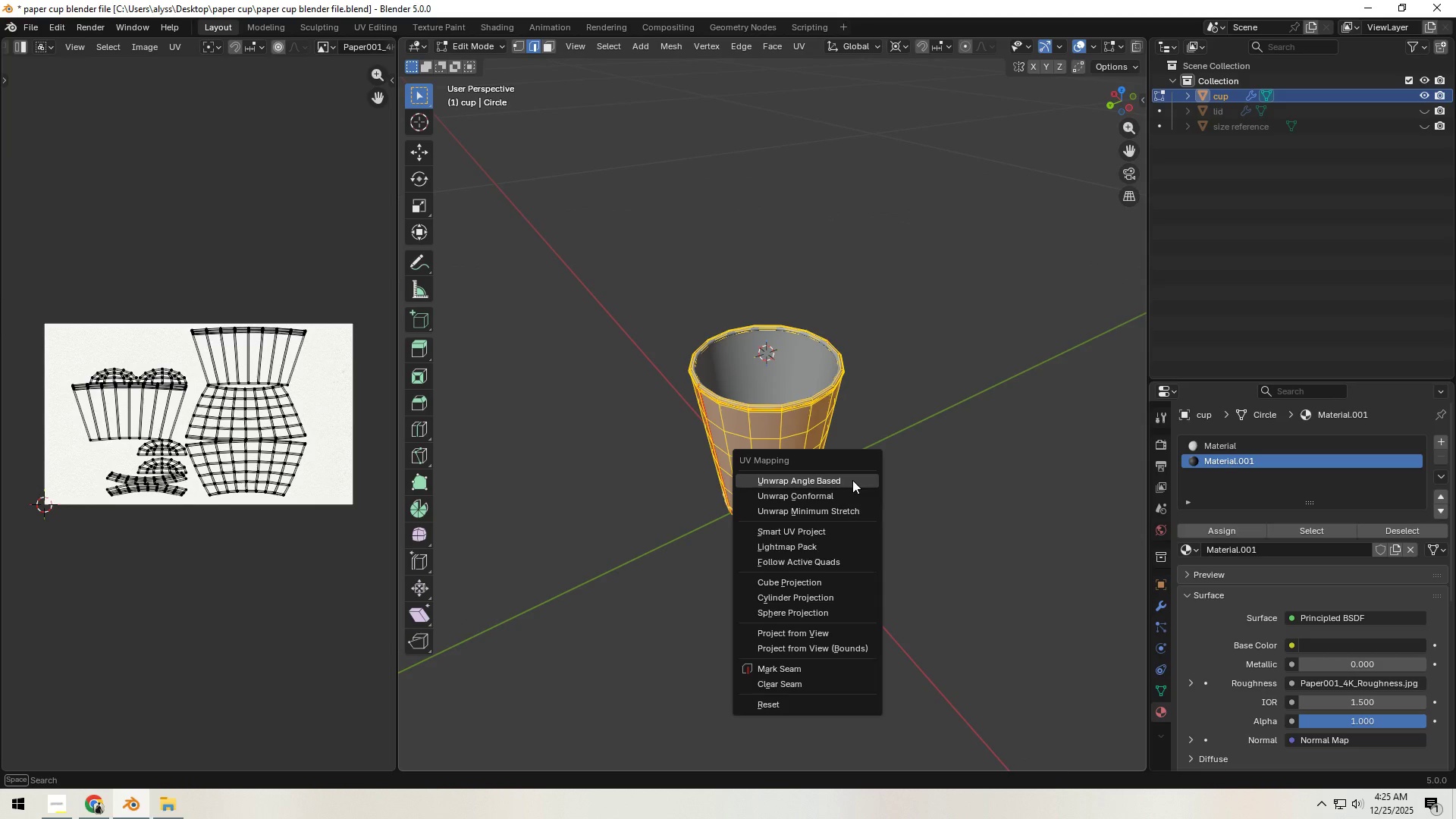 
left_click([852, 480])
 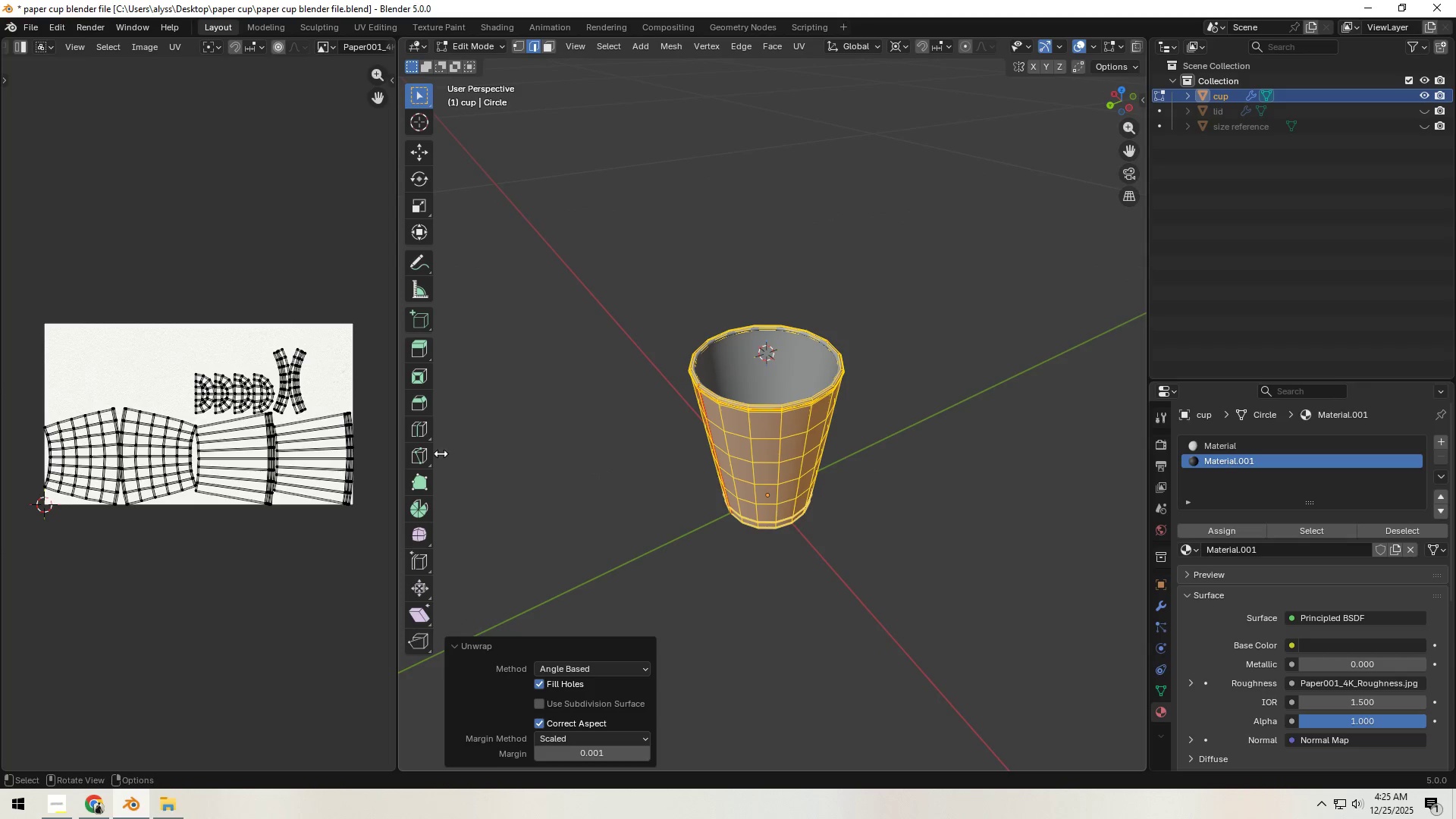 
key(A)
 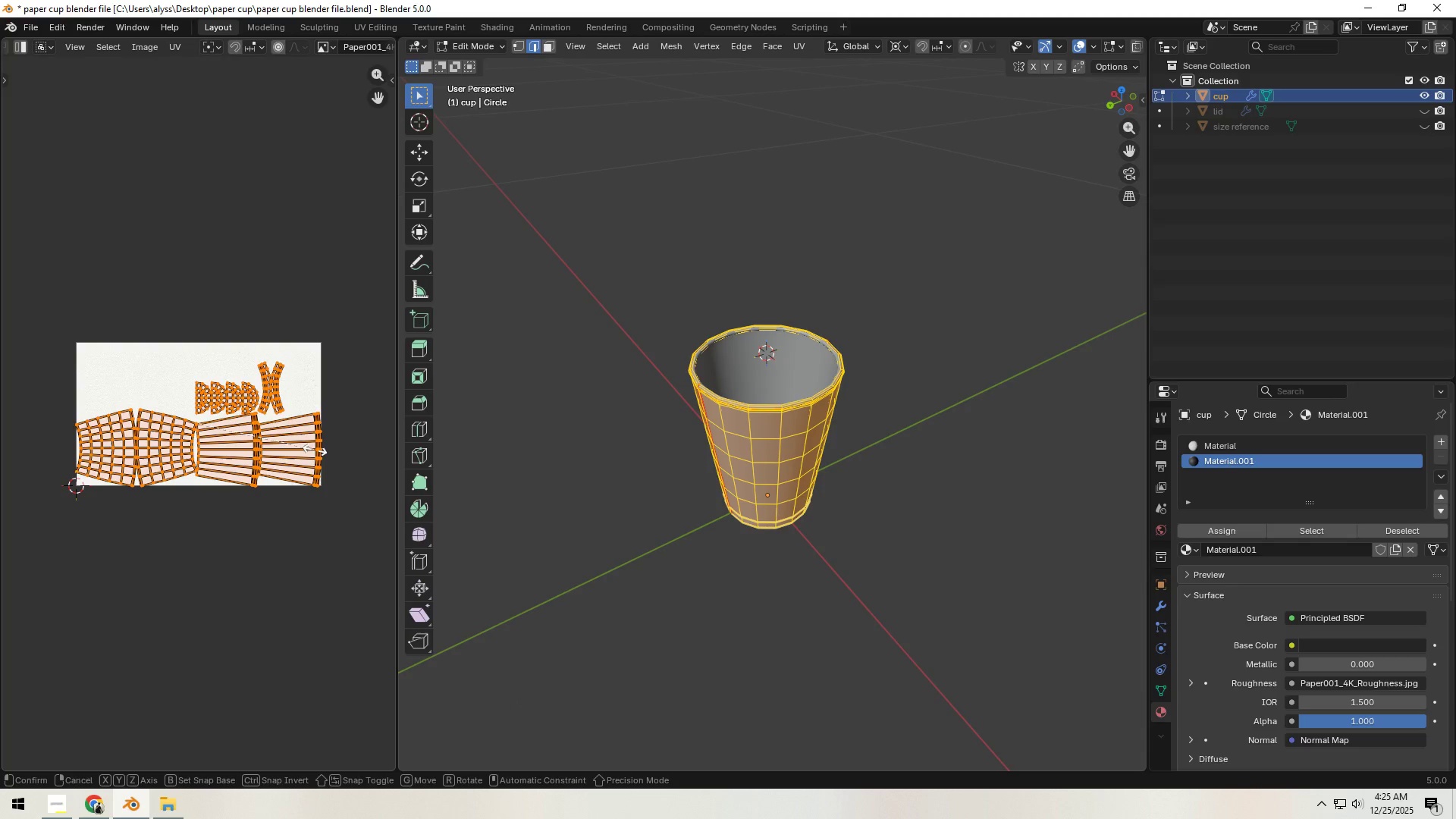 
scroll: coordinate [334, 450], scroll_direction: down, amount: 1.0
 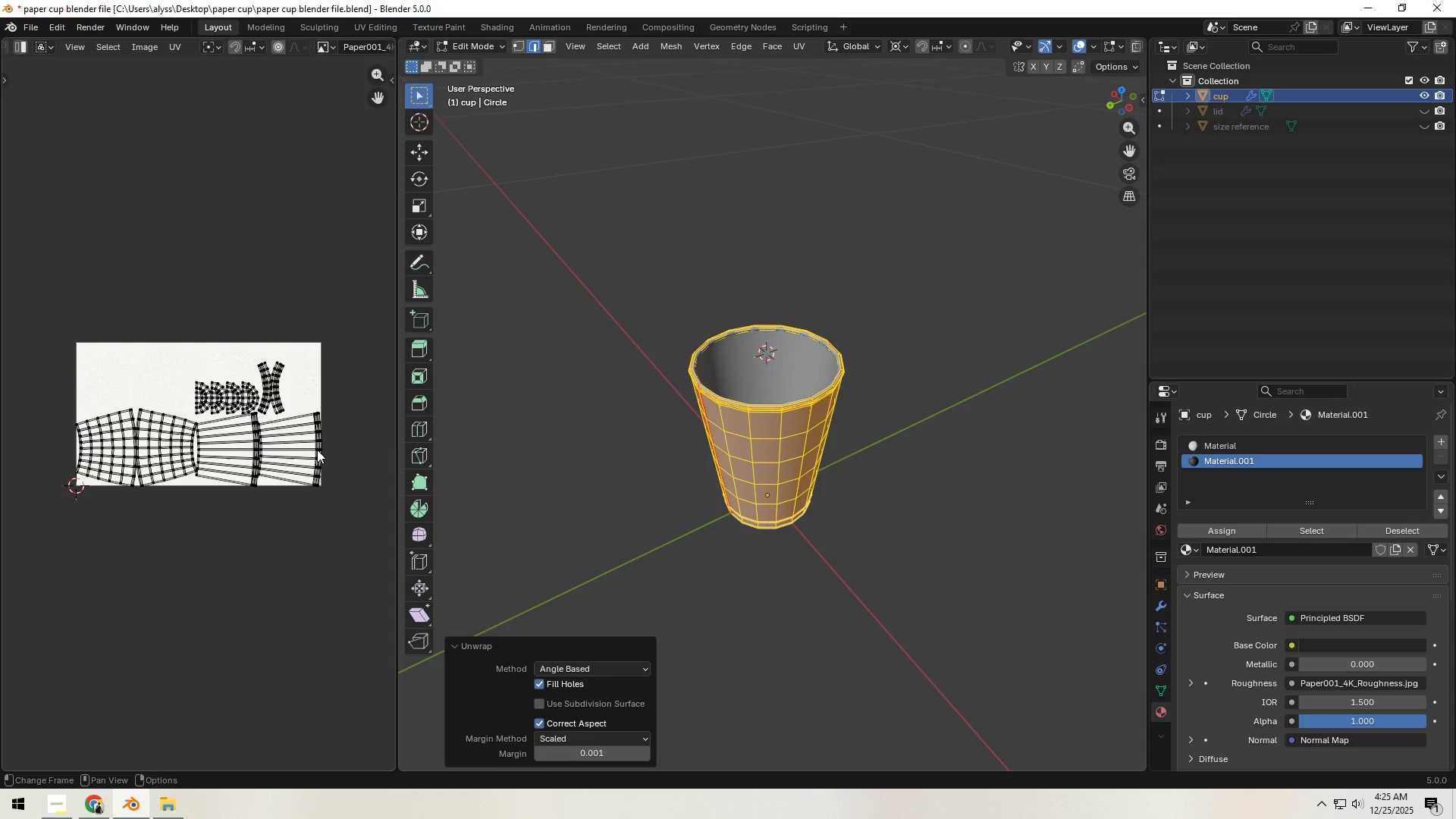 
key(S)
 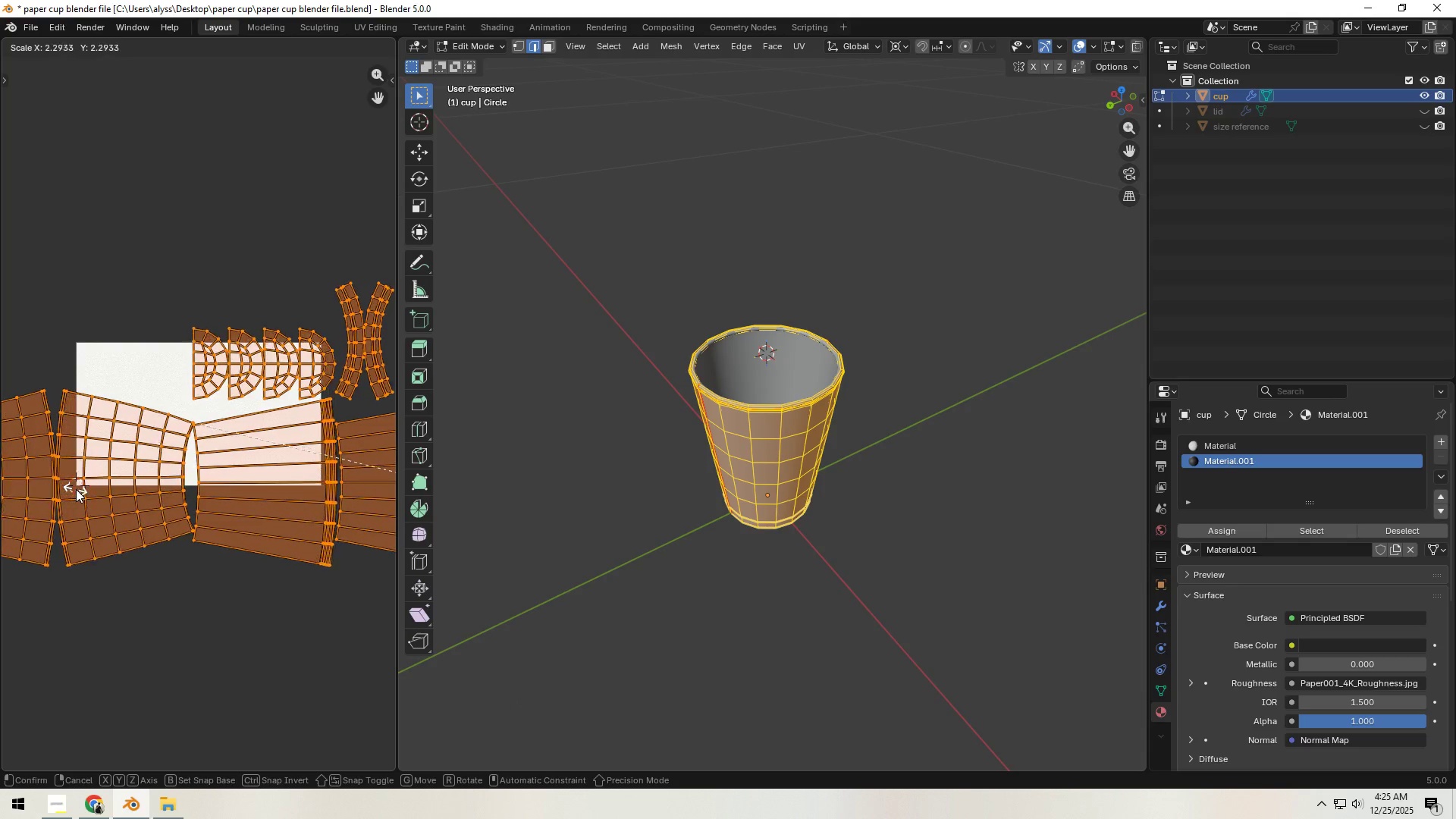 
left_click([76, 489])
 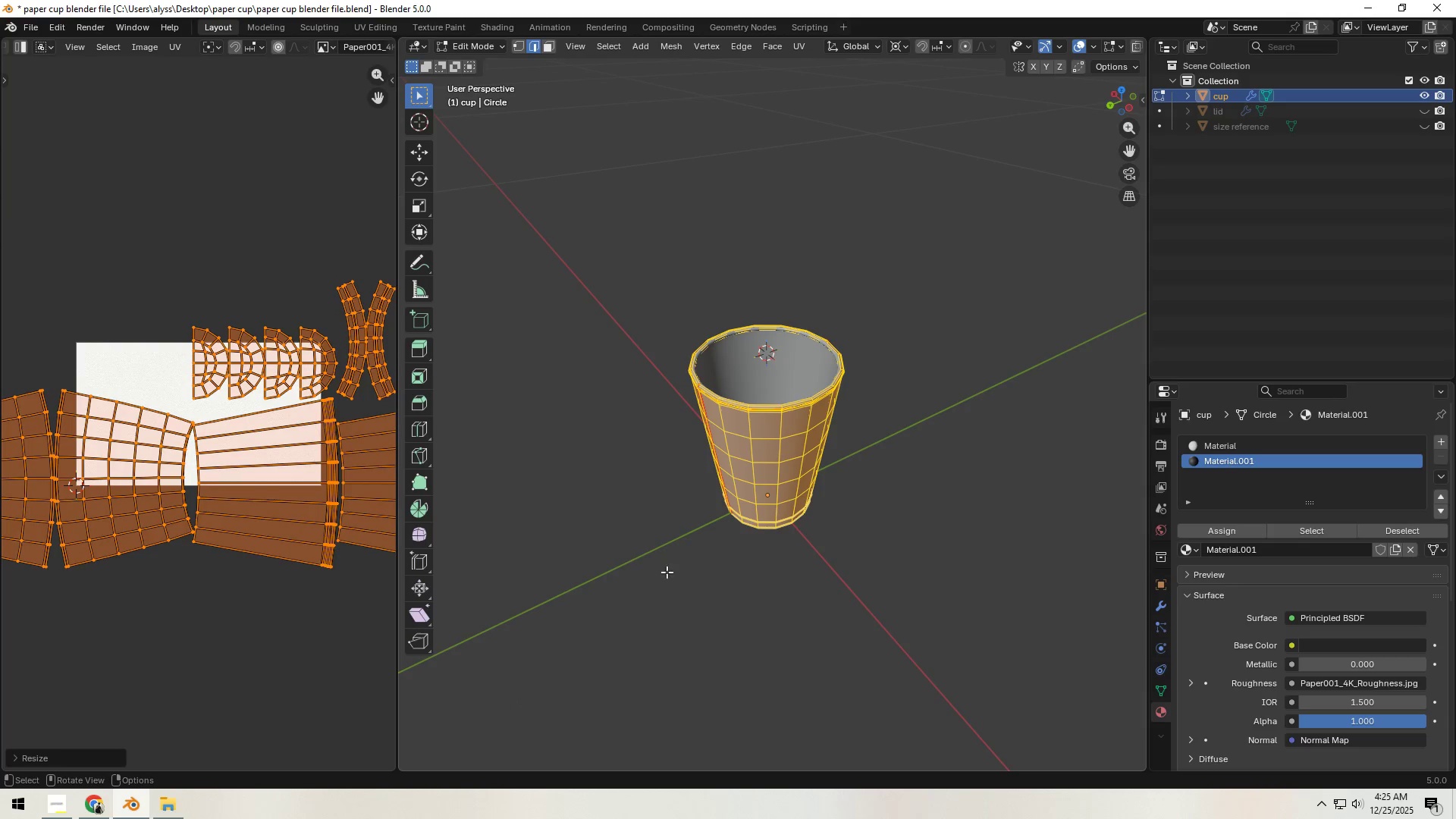 
left_click([792, 587])
 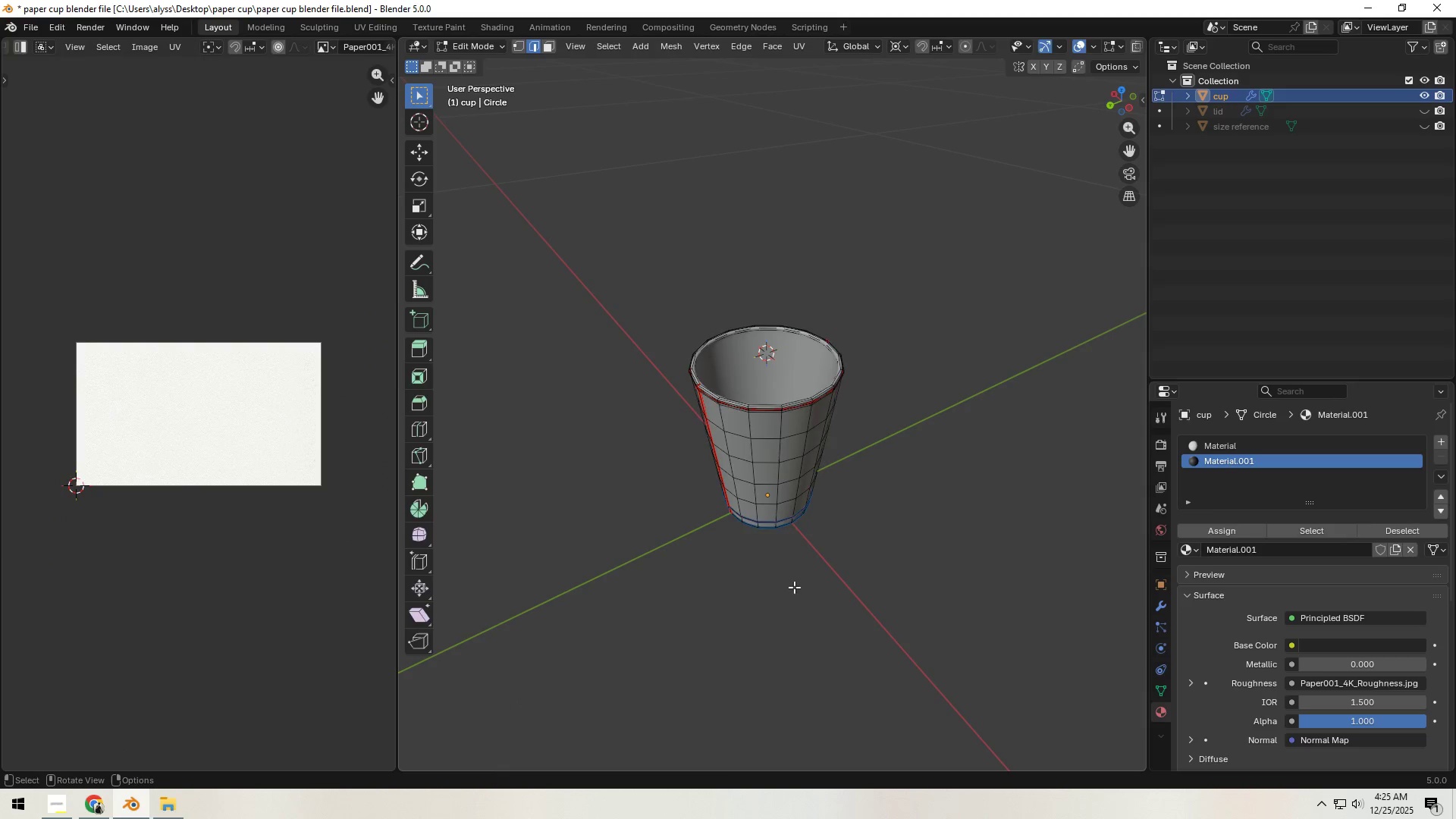 
key(Tab)
 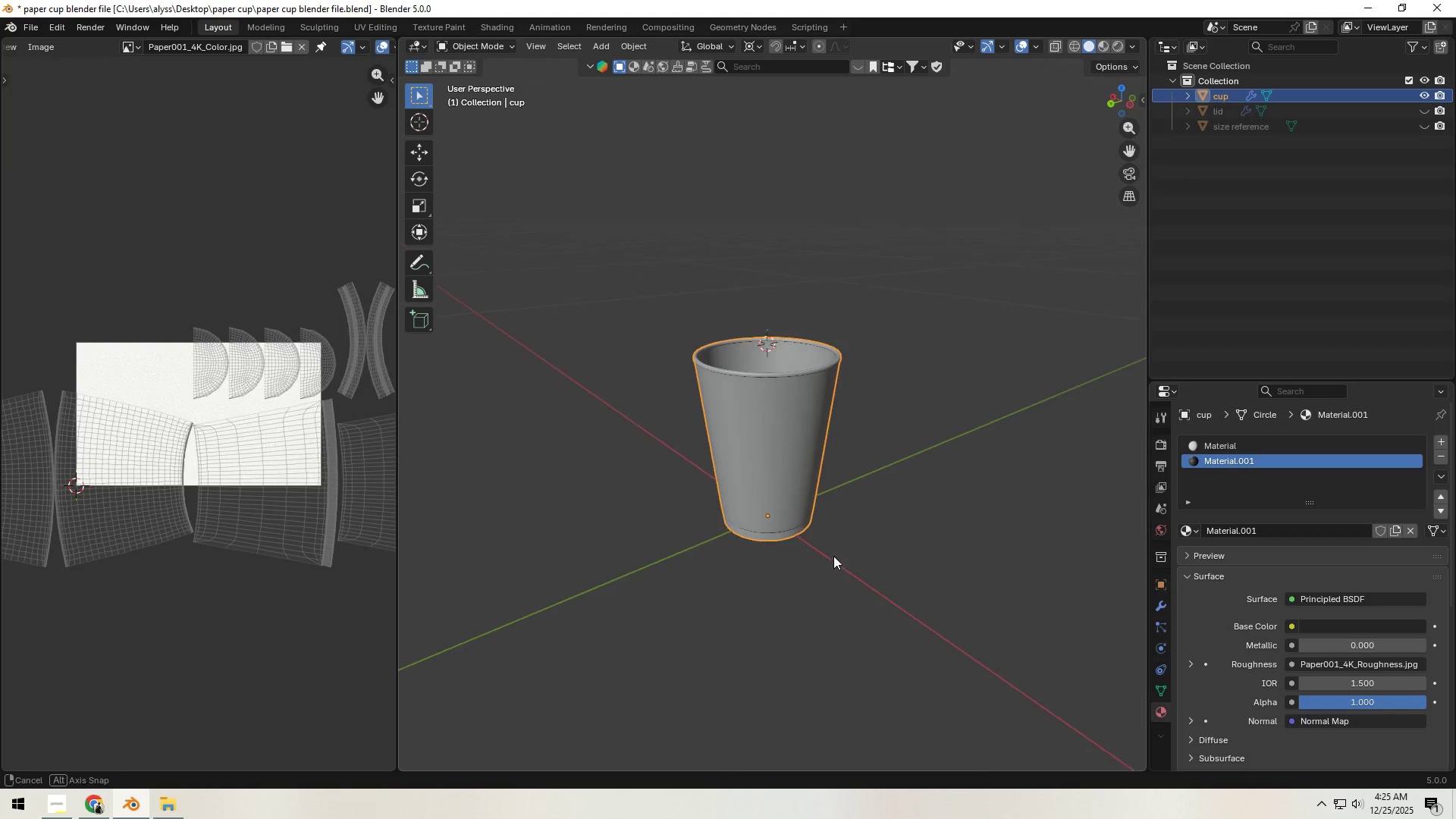 
scroll: coordinate [919, 483], scroll_direction: up, amount: 4.0
 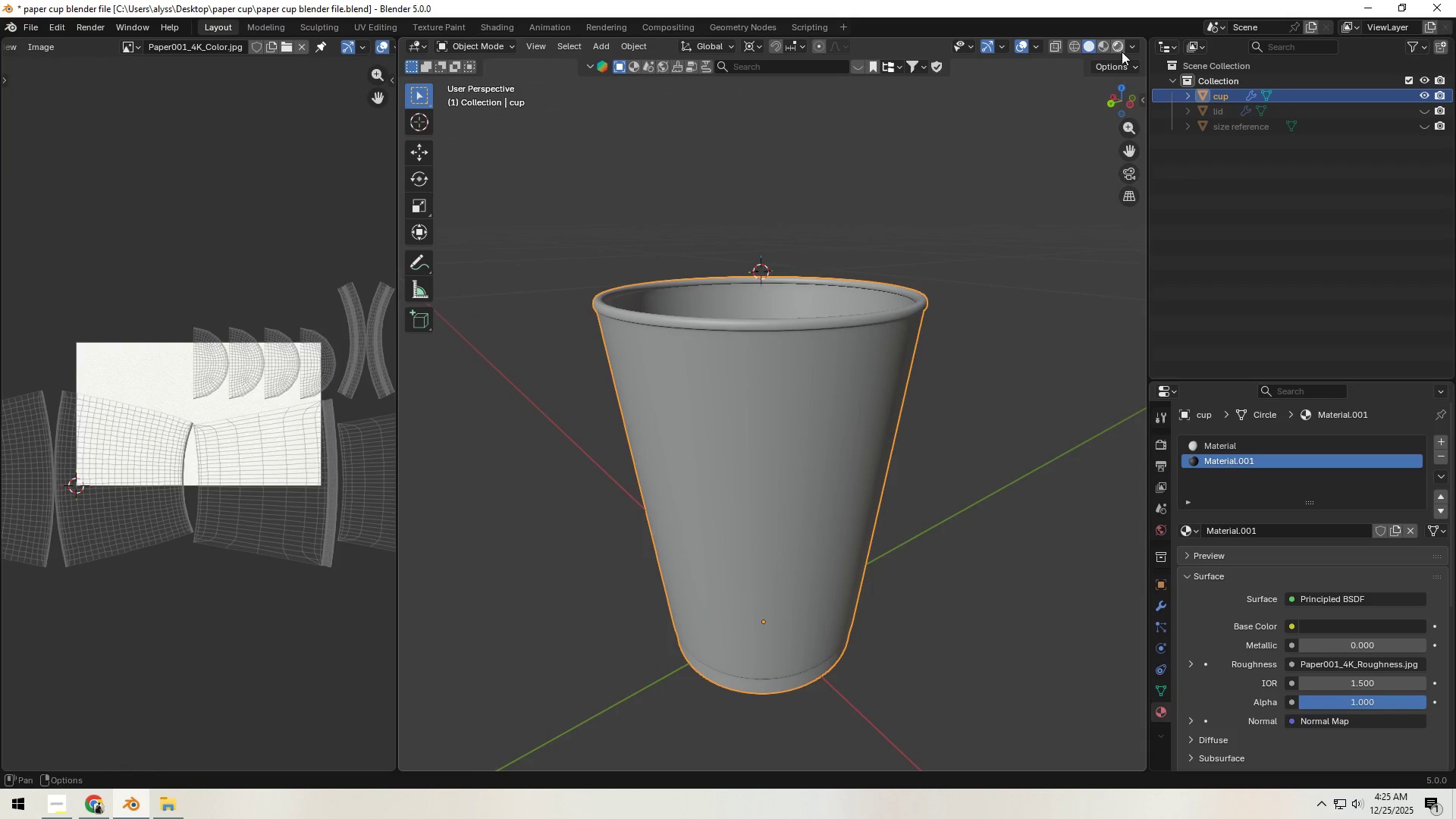 
left_click([1121, 49])
 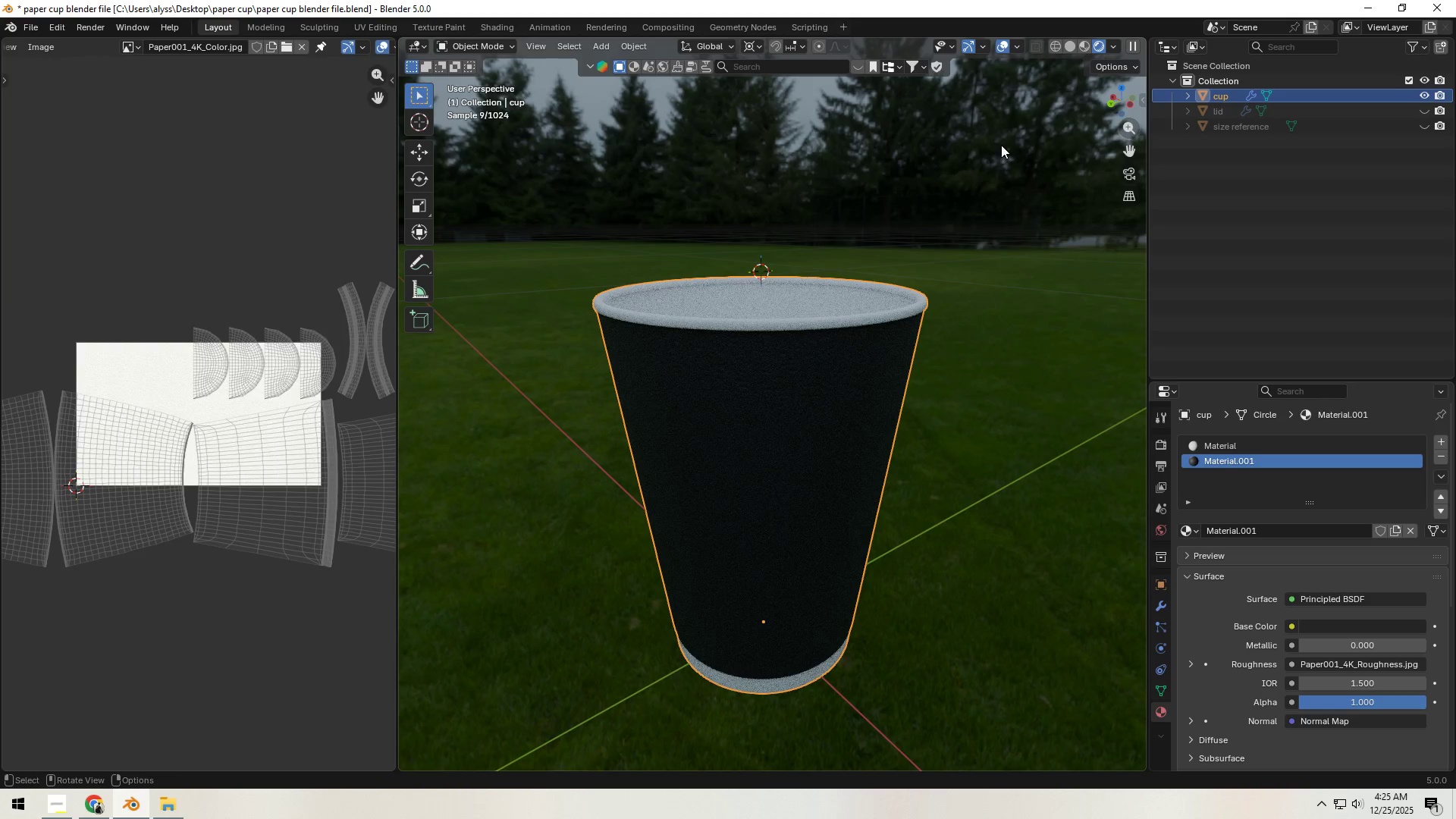 
left_click([1086, 52])
 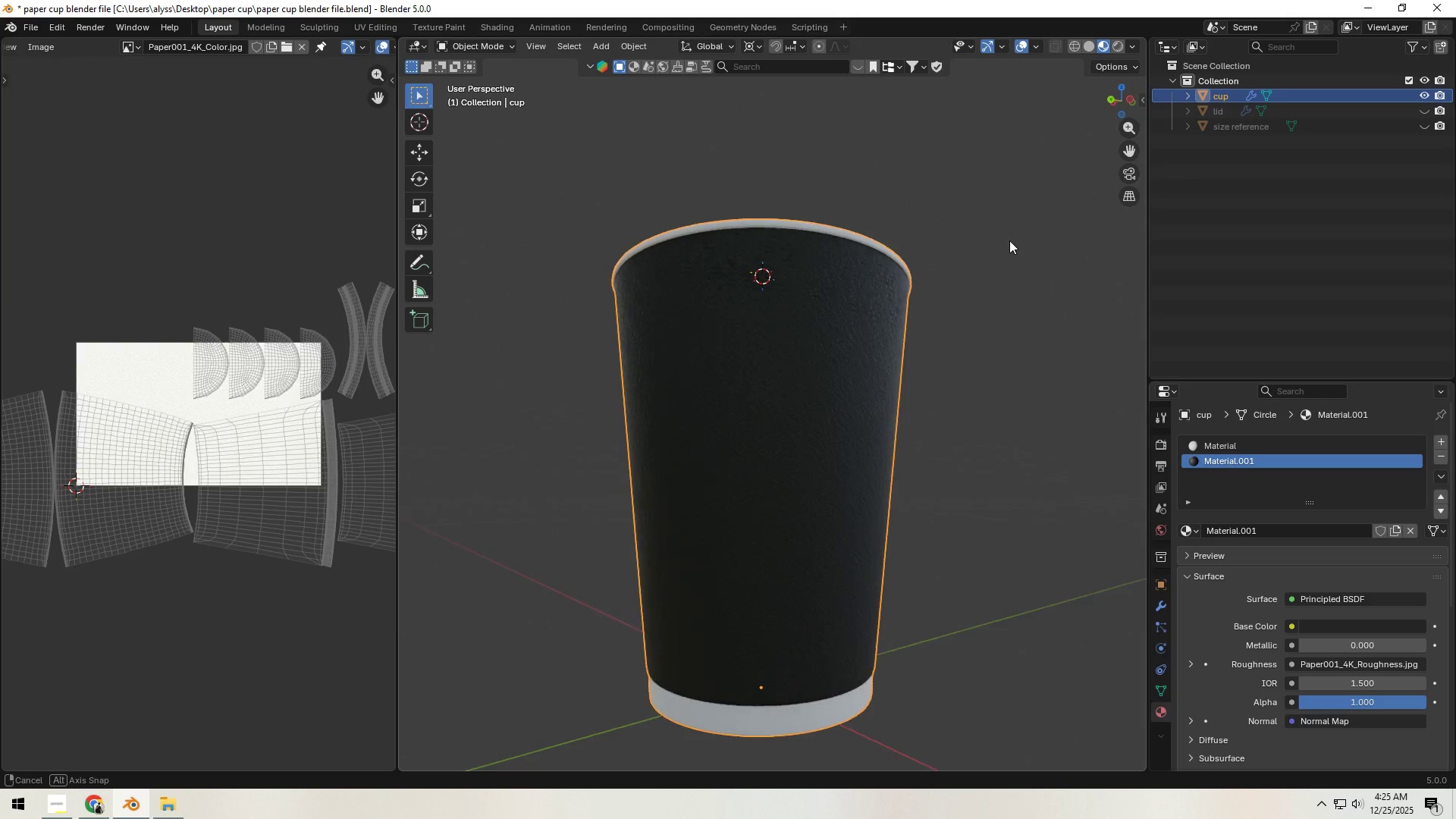 
scroll: coordinate [1009, 240], scroll_direction: down, amount: 5.0
 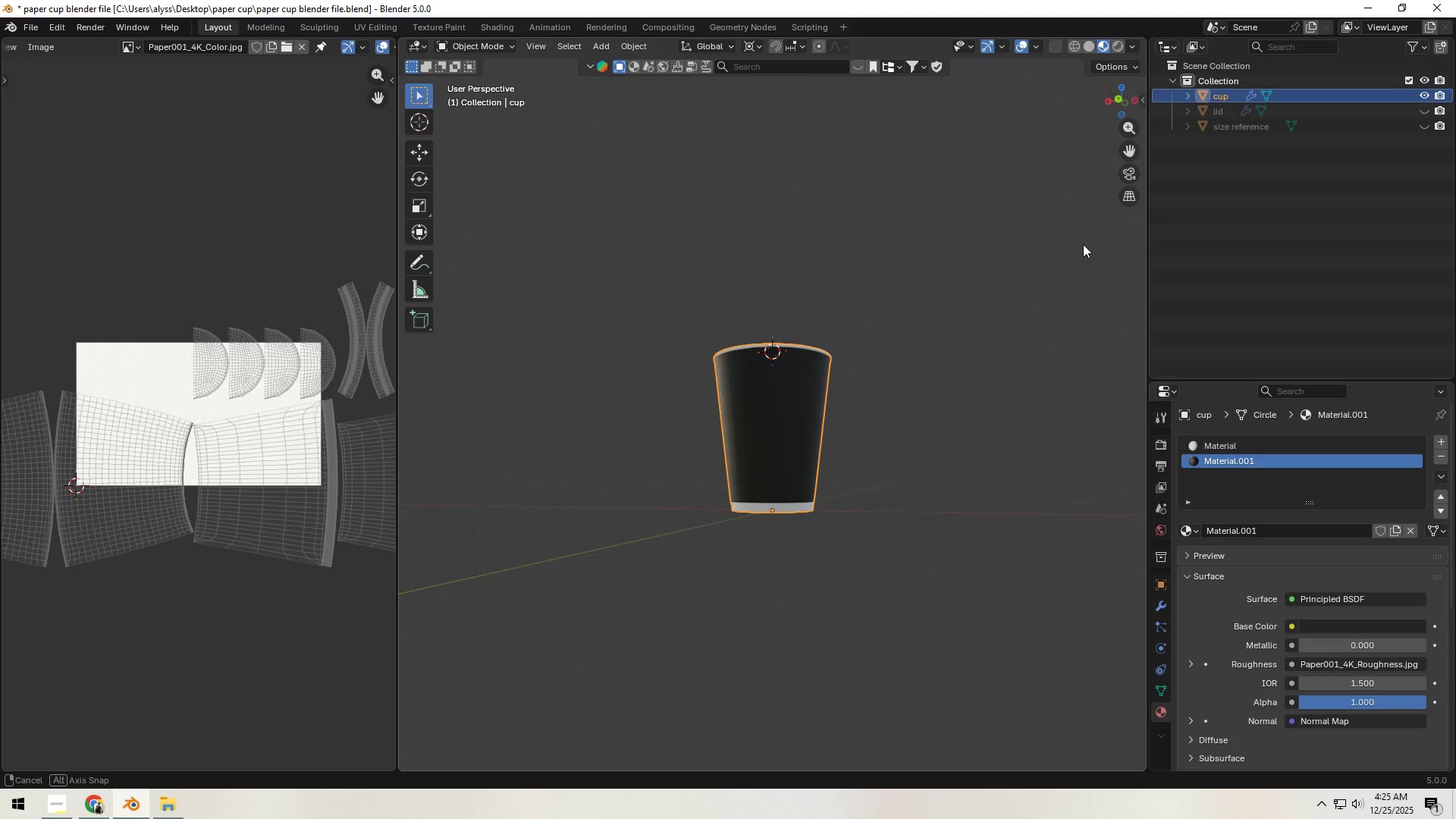 
left_click([1049, 300])
 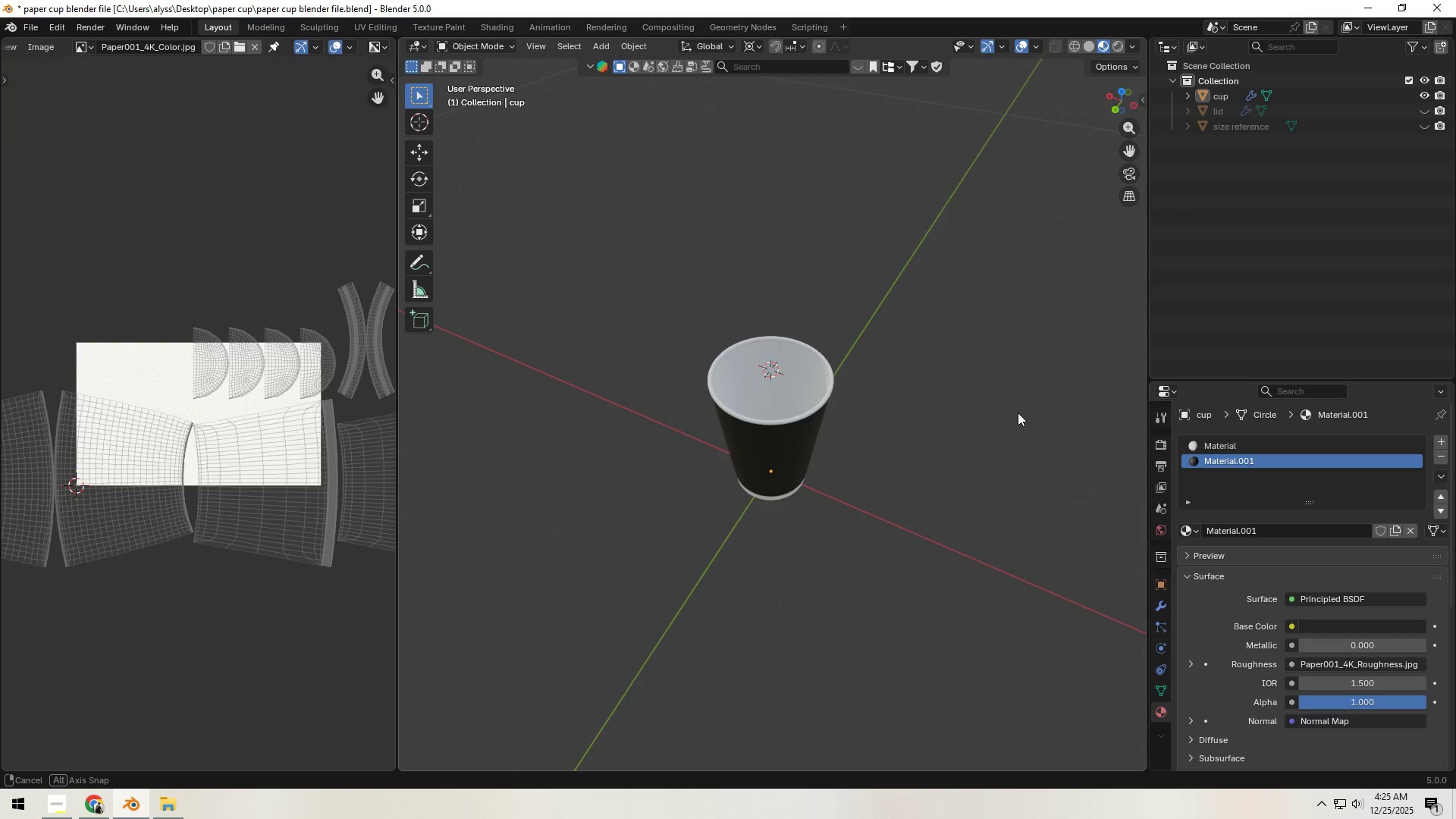 
key(Control+S)
 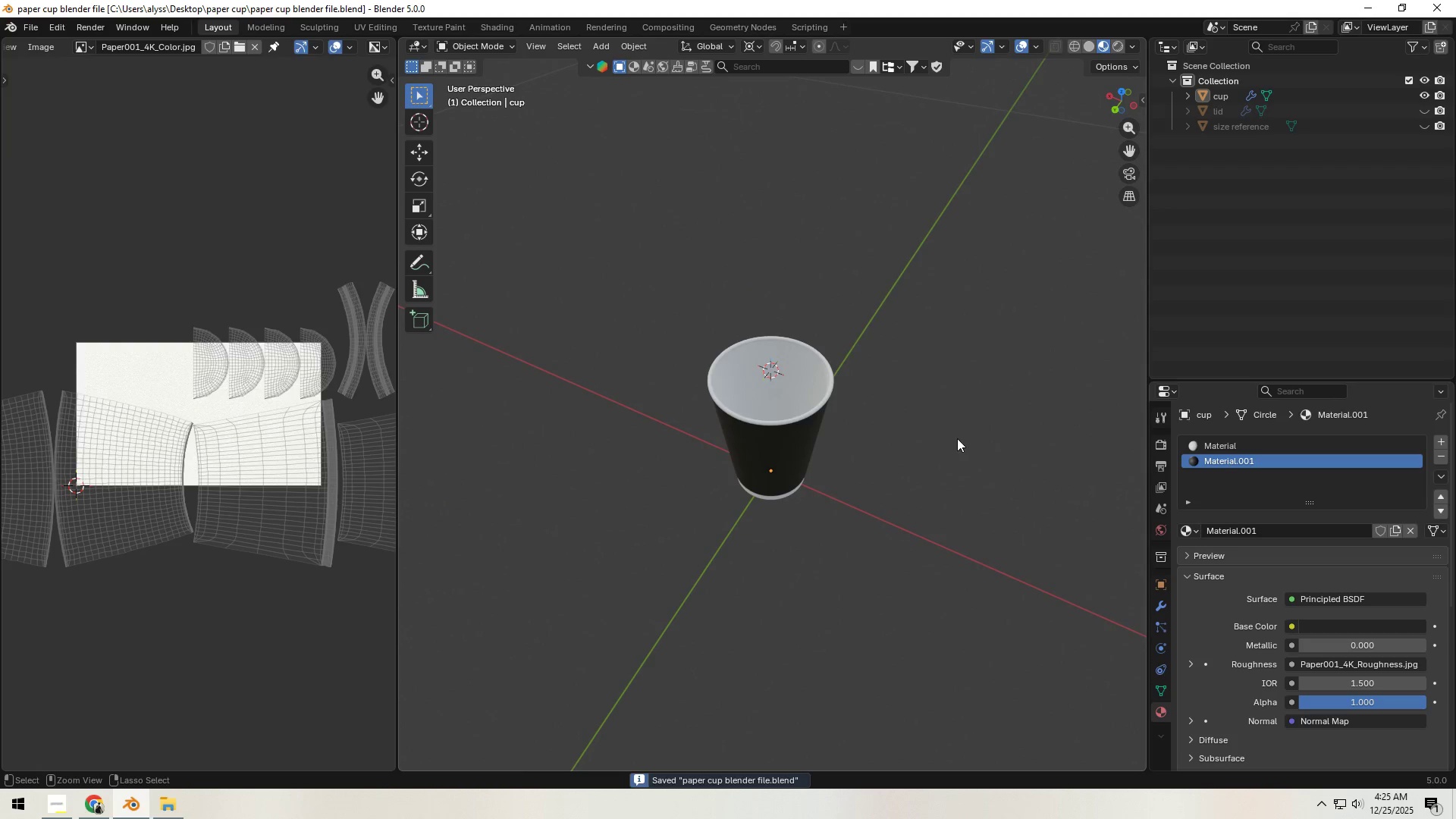 
scroll: coordinate [957, 438], scroll_direction: down, amount: 1.0
 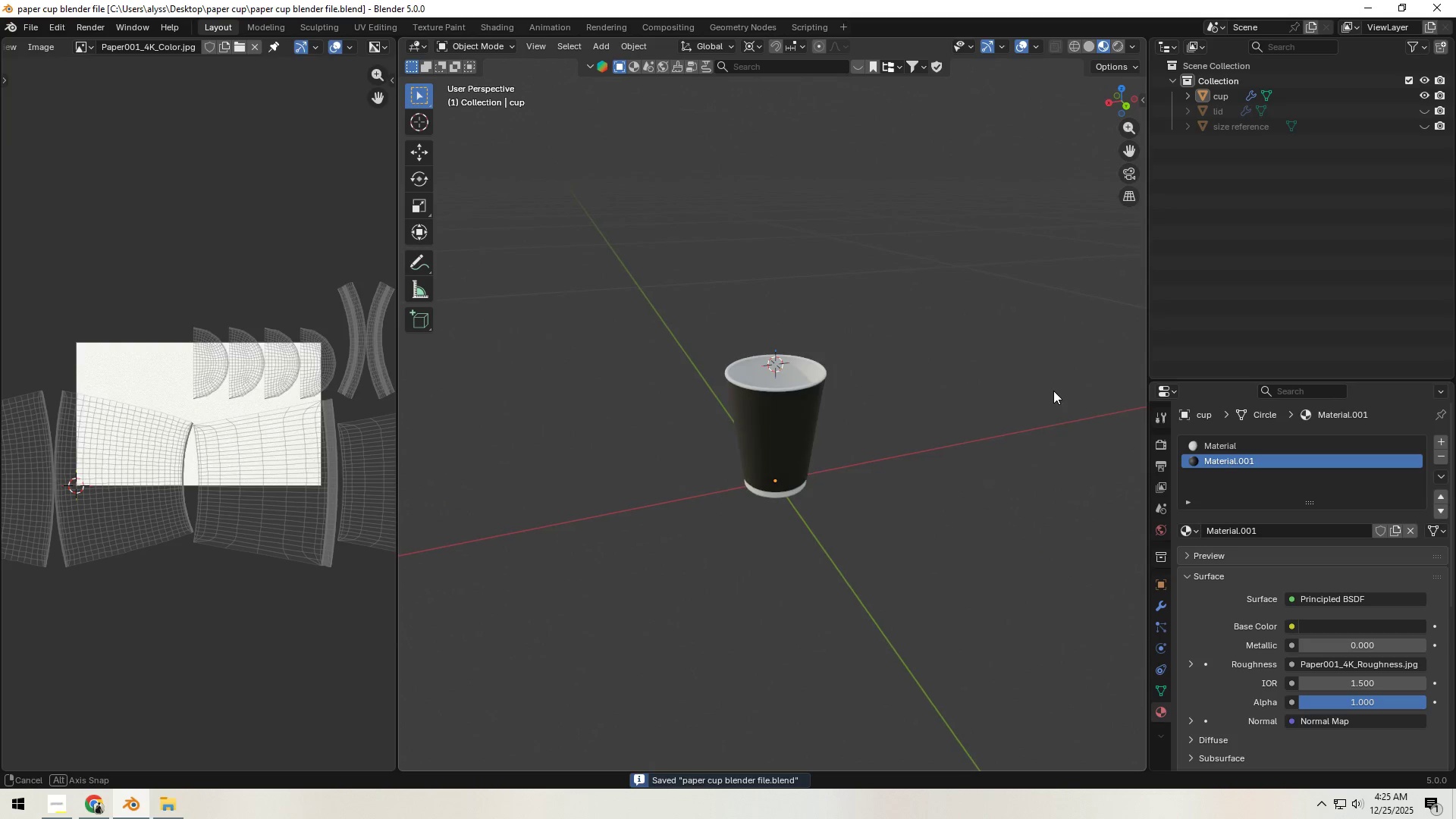 
scroll: coordinate [1016, 410], scroll_direction: up, amount: 3.0
 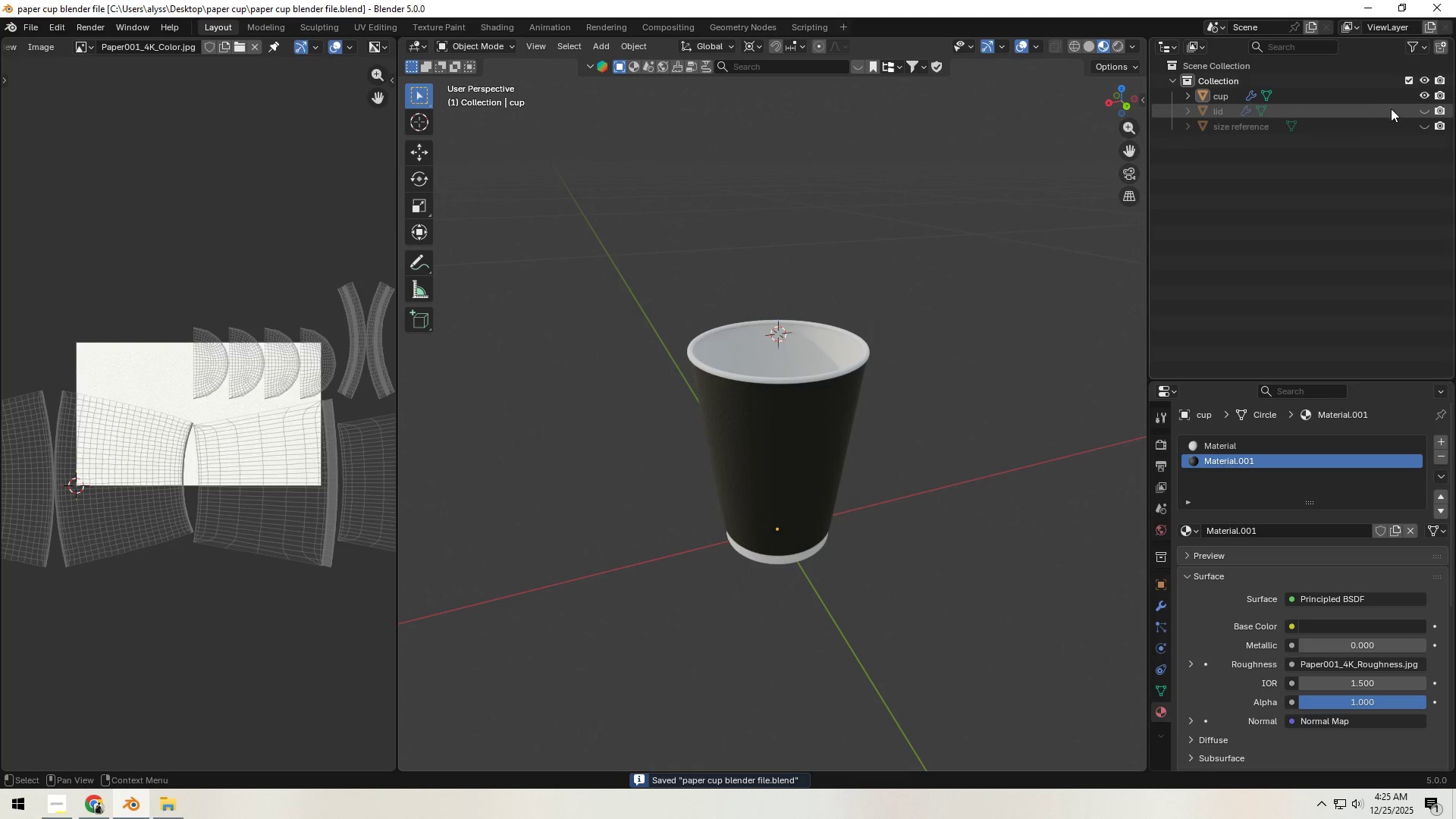 
left_click([1424, 108])
 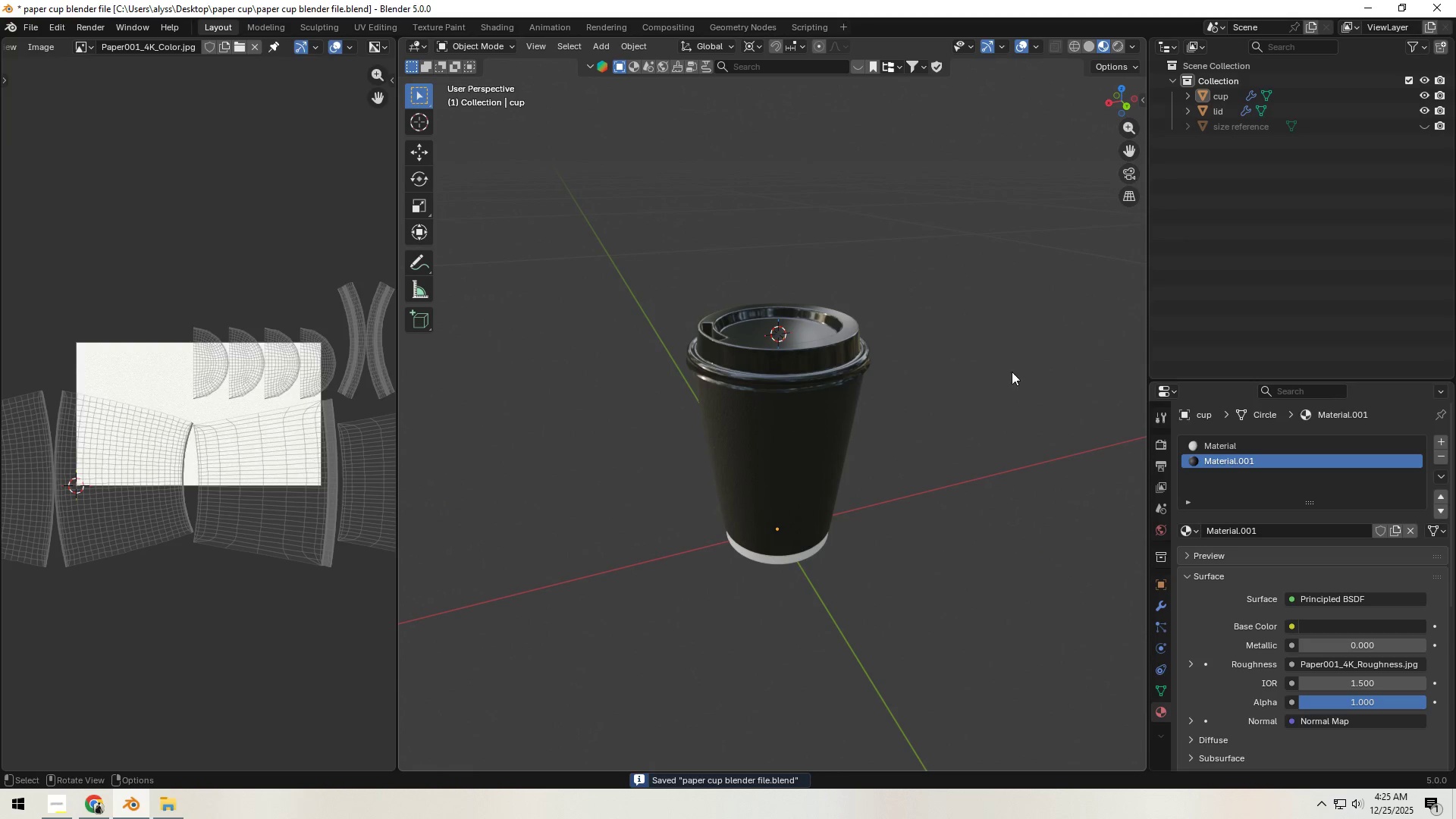 
left_click([990, 374])
 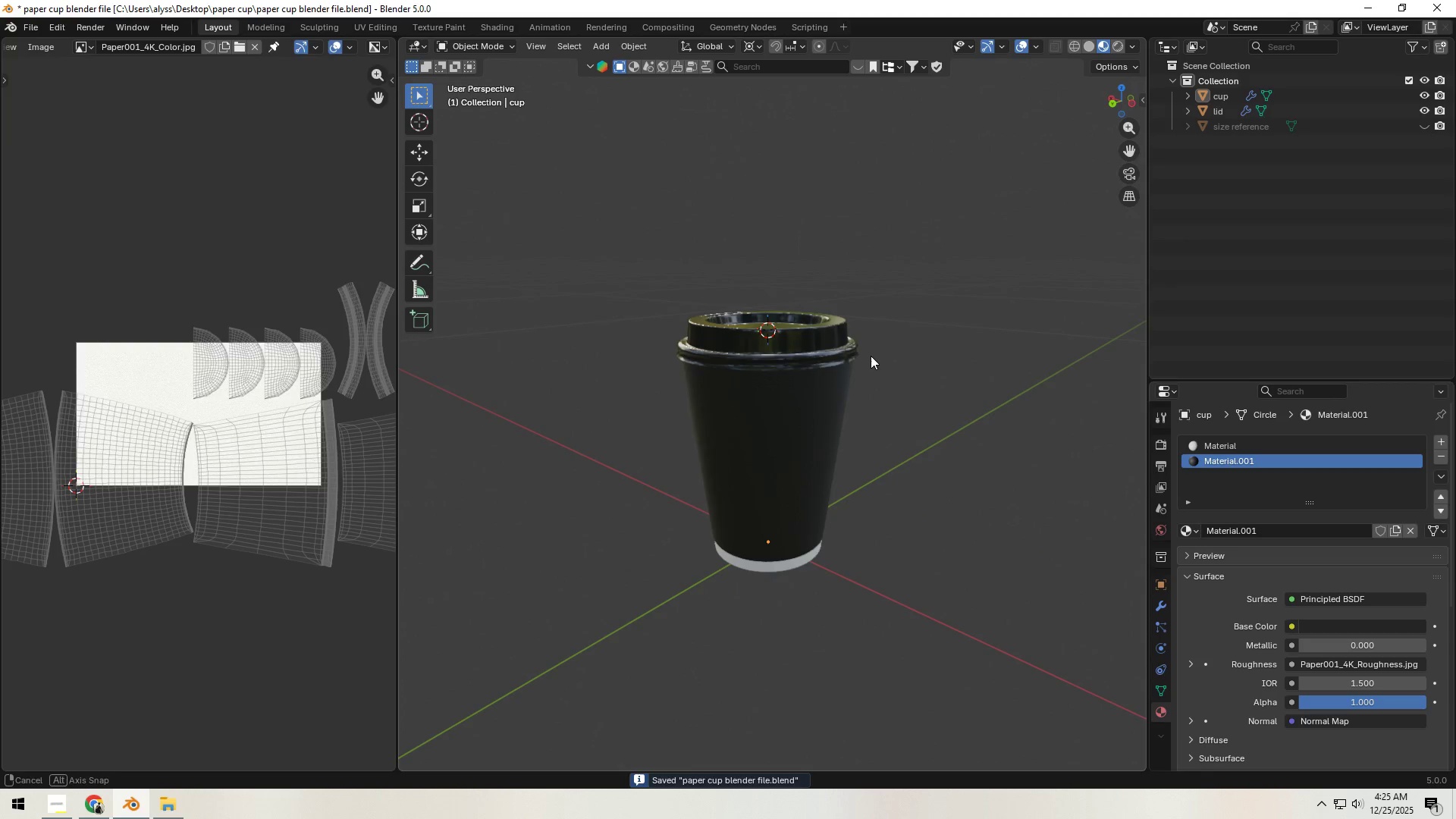 
scroll: coordinate [864, 354], scroll_direction: down, amount: 1.0
 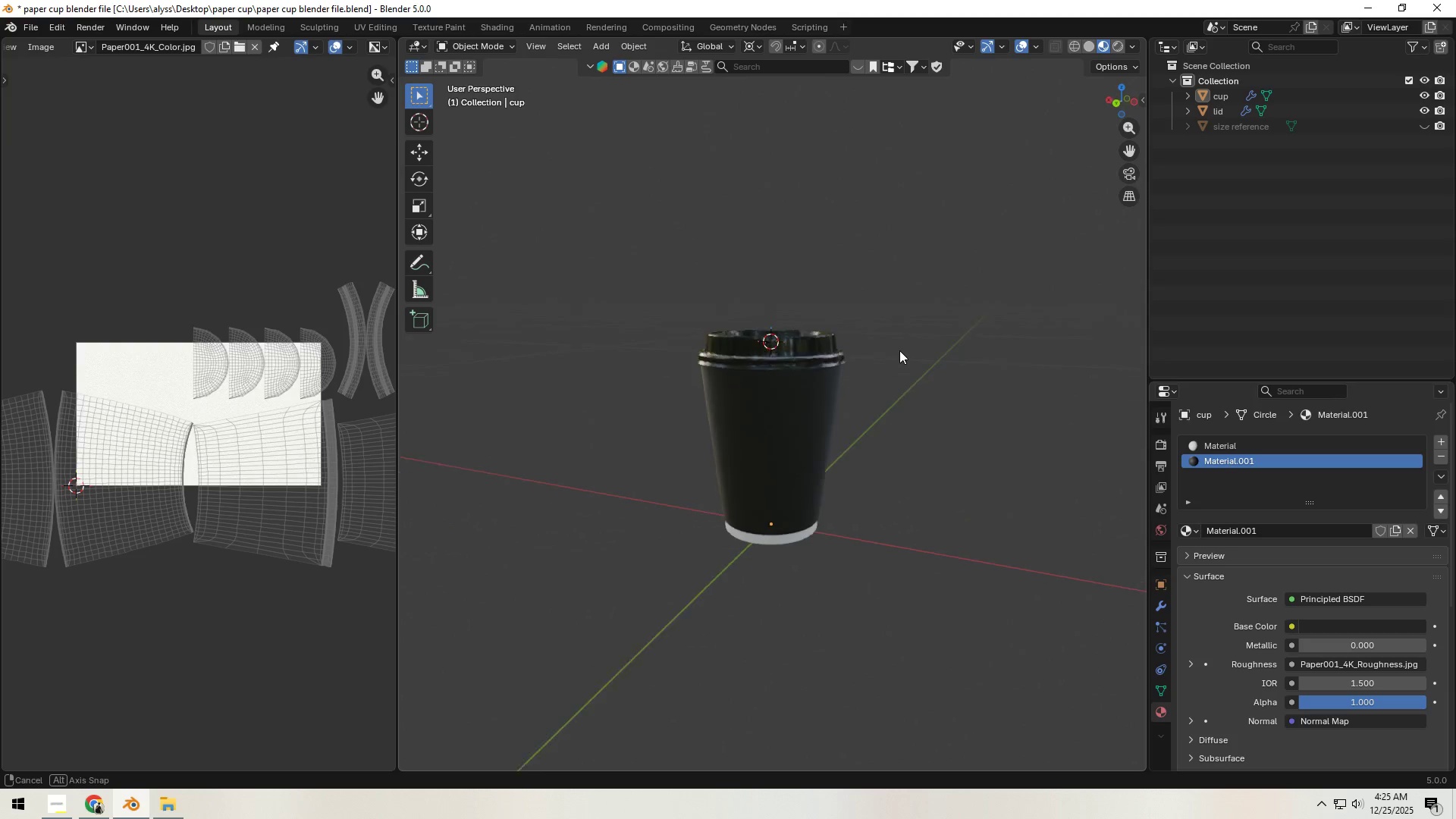 
left_click([941, 366])
 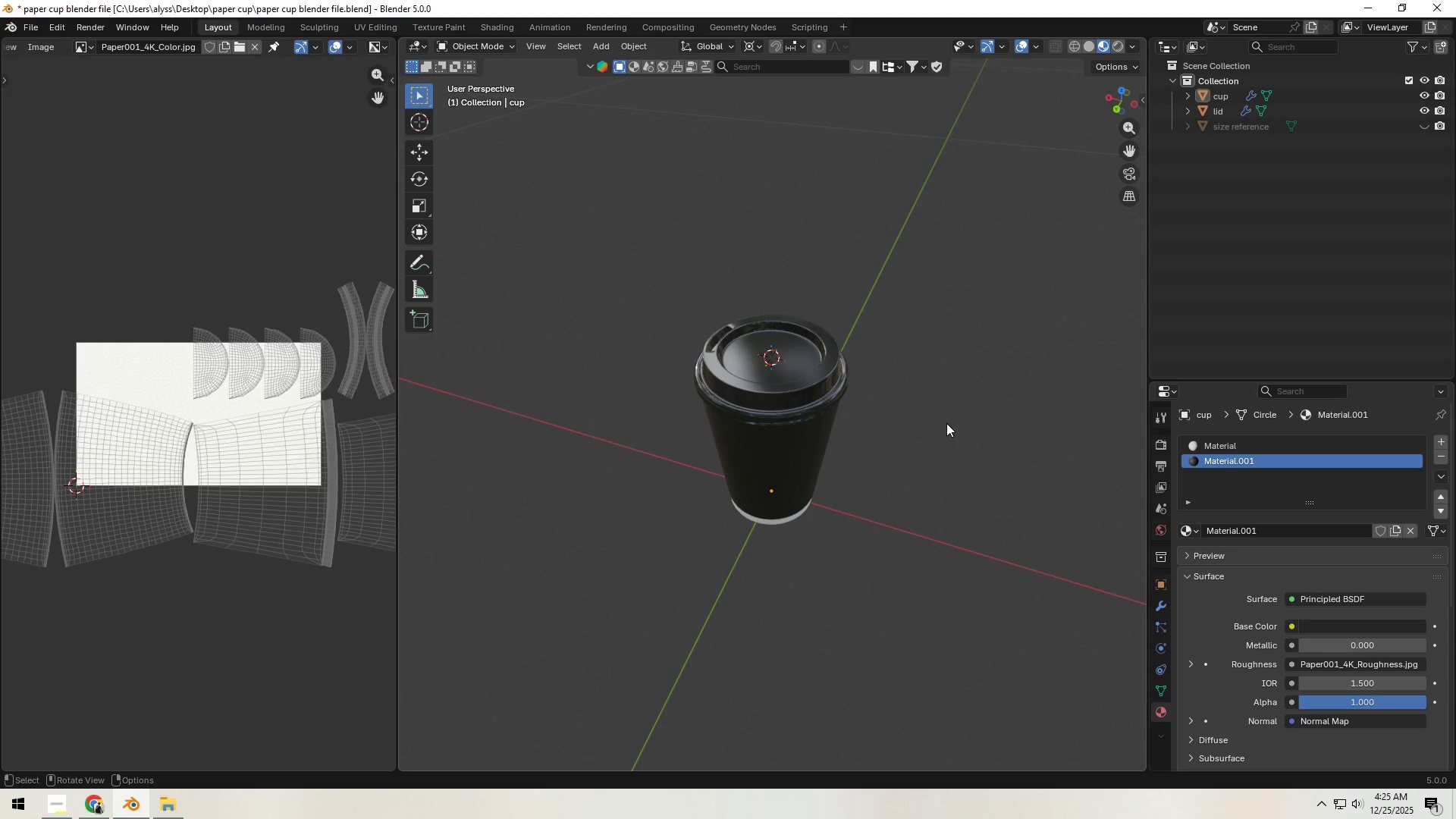 
scroll: coordinate [864, 447], scroll_direction: up, amount: 5.0
 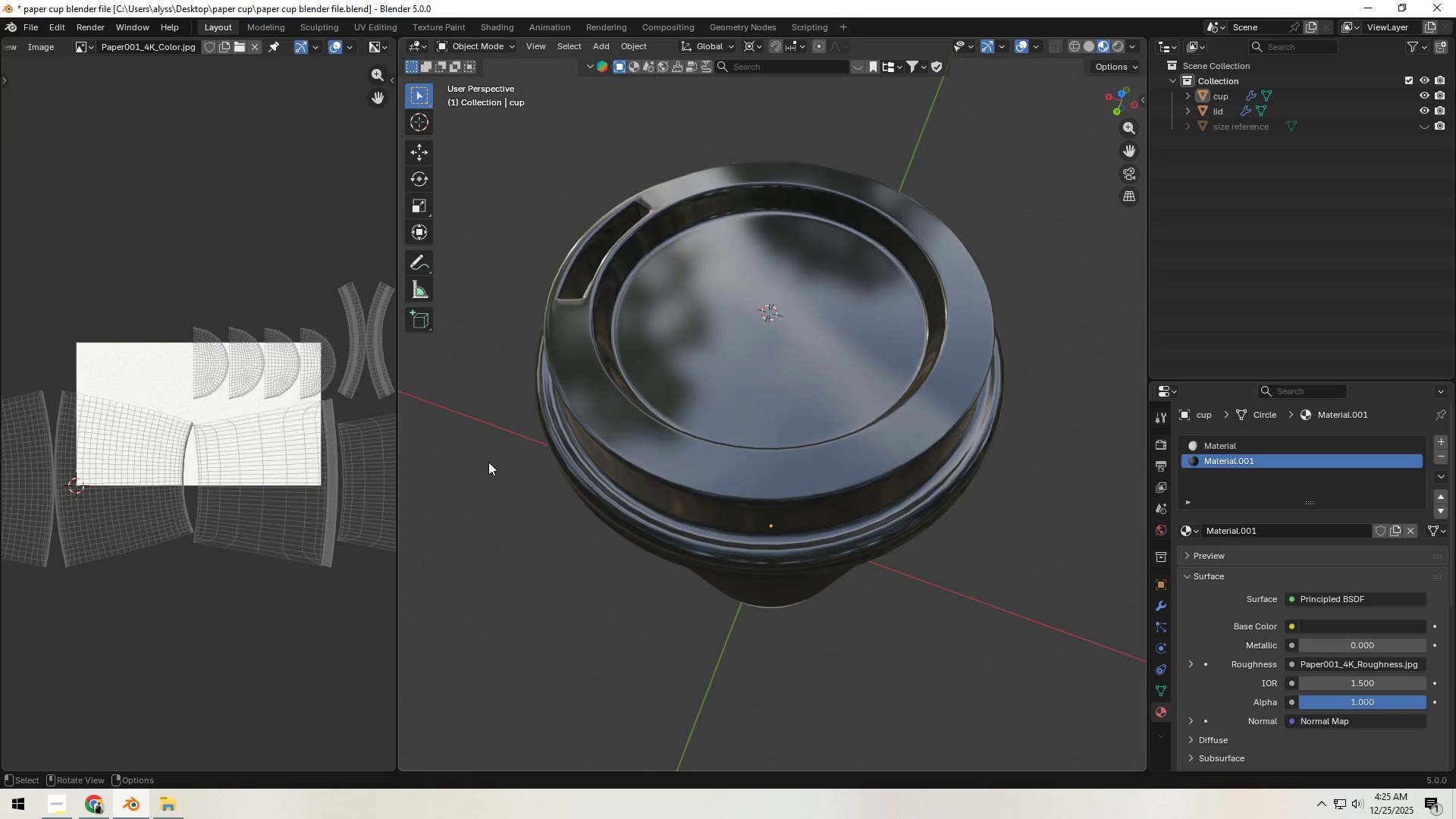 
key(Control+S)
 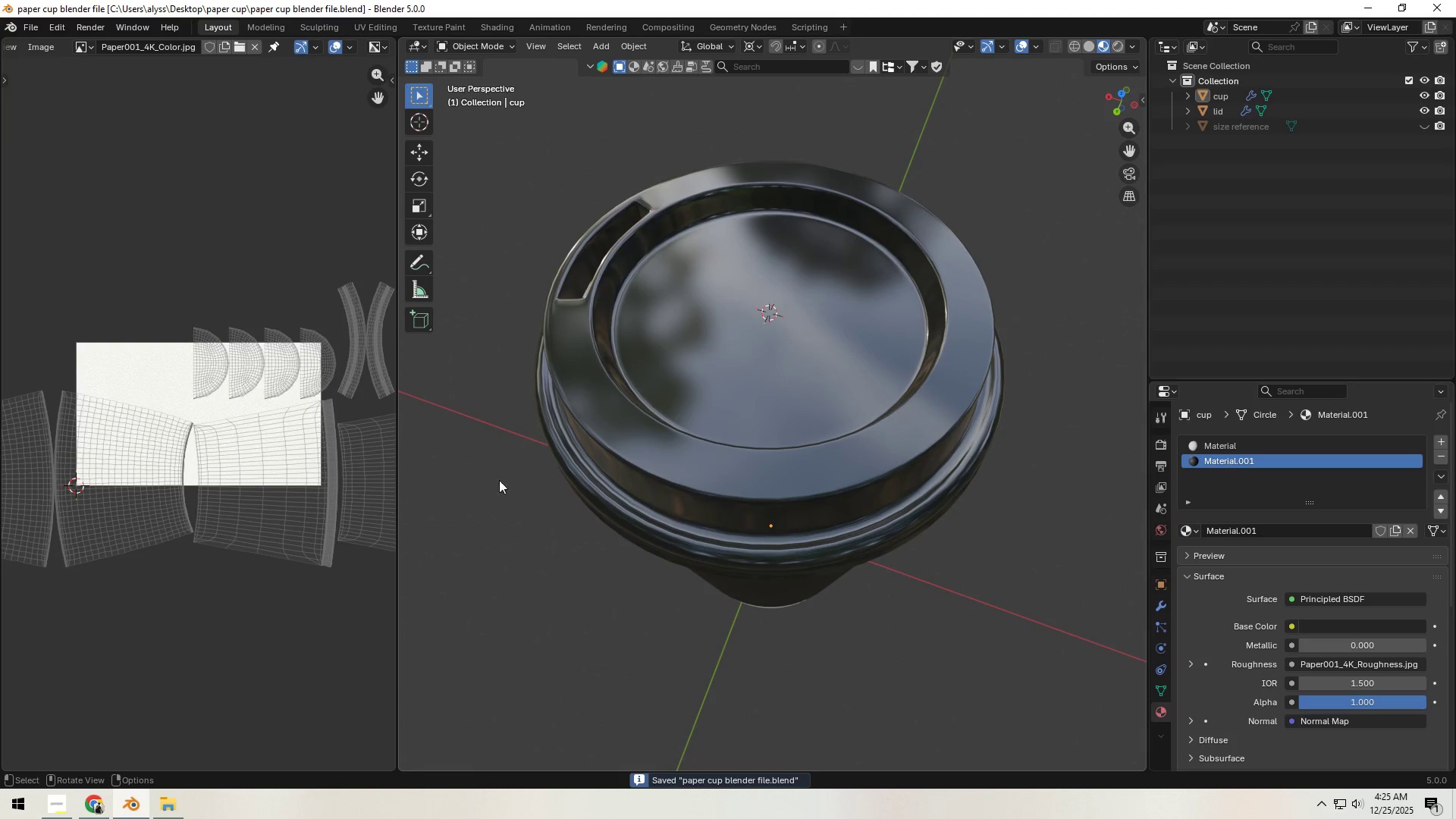 
scroll: coordinate [579, 586], scroll_direction: down, amount: 4.0
 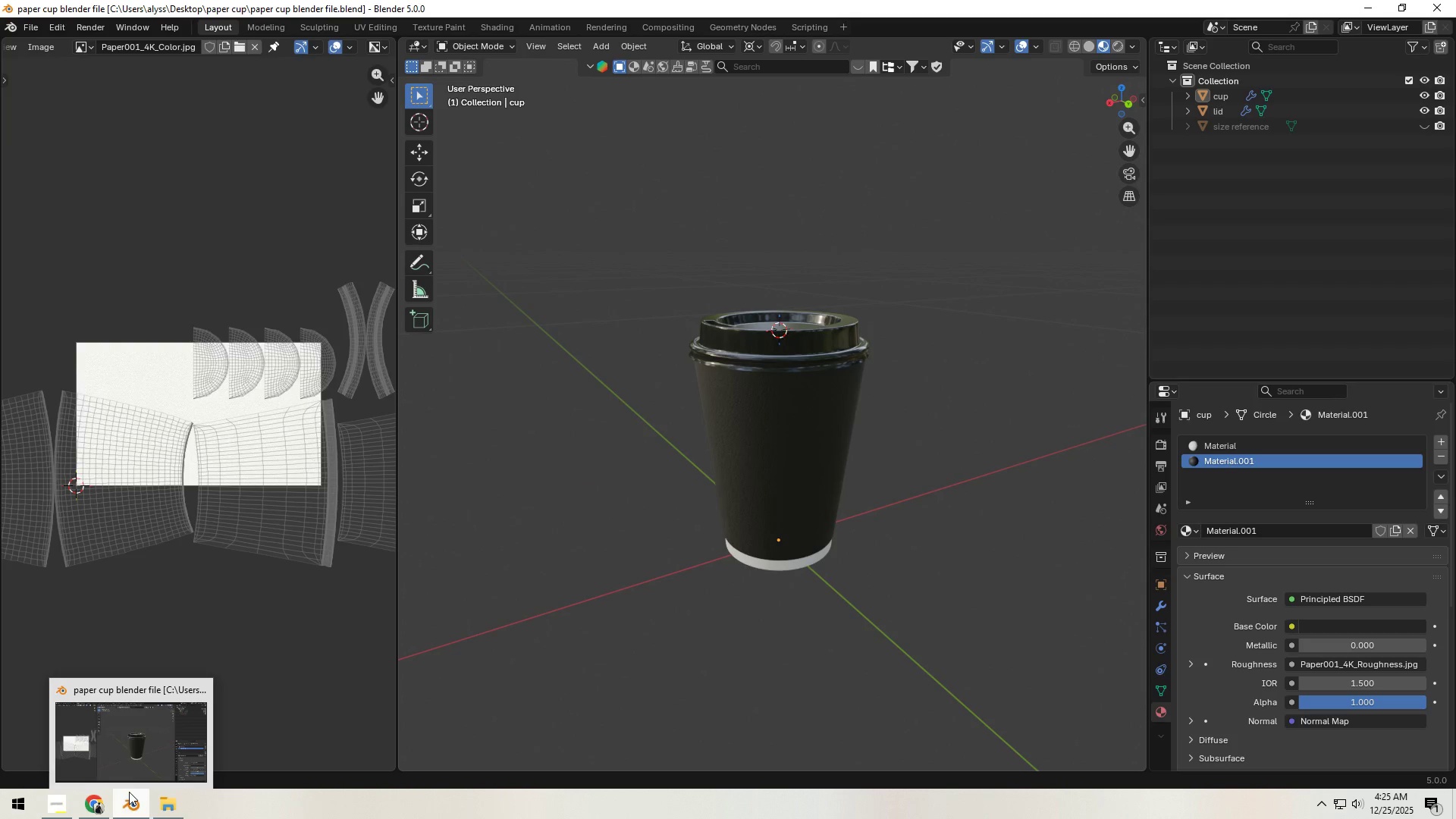 
wait(5.24)
 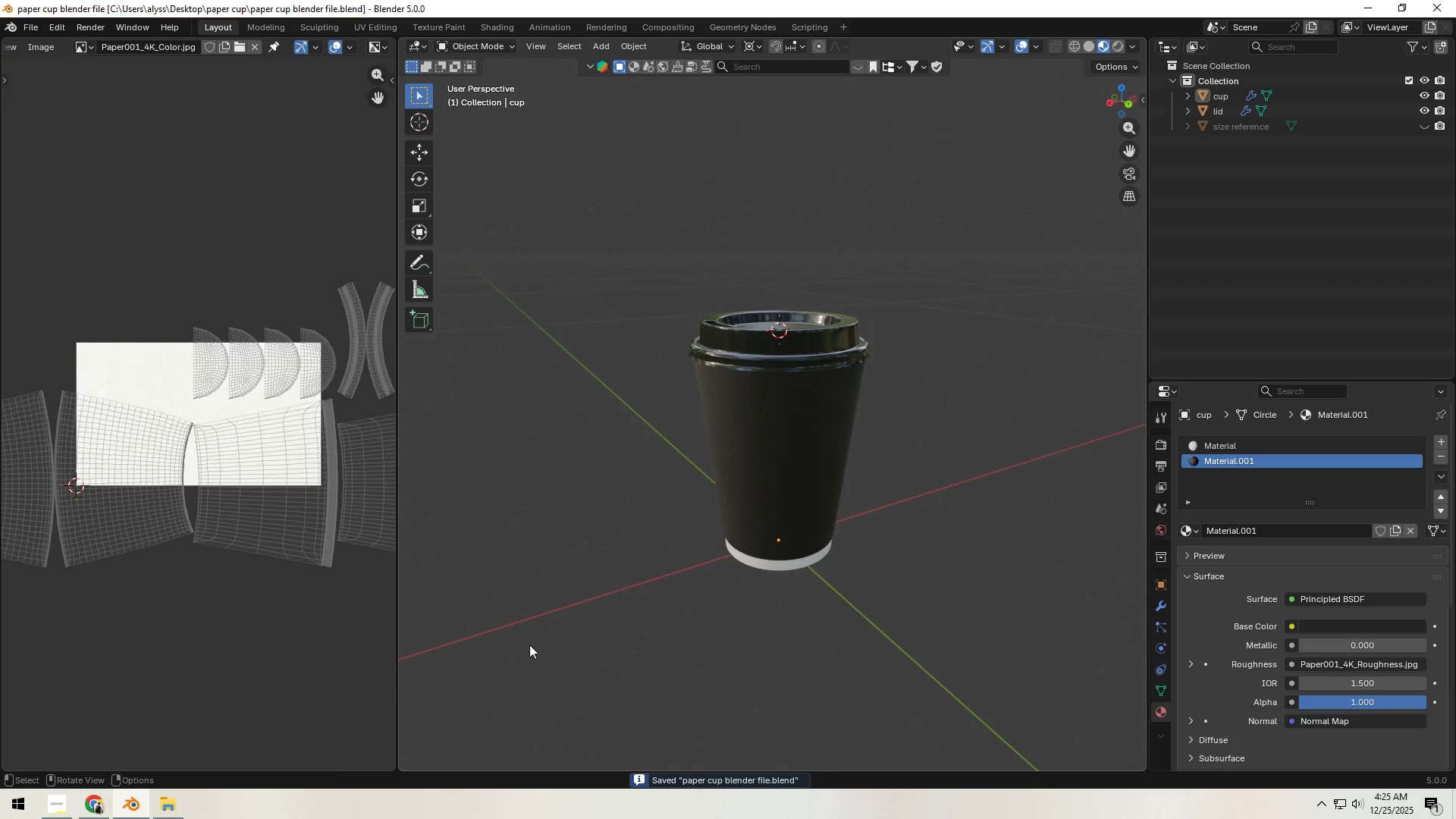 
left_click([60, 805])